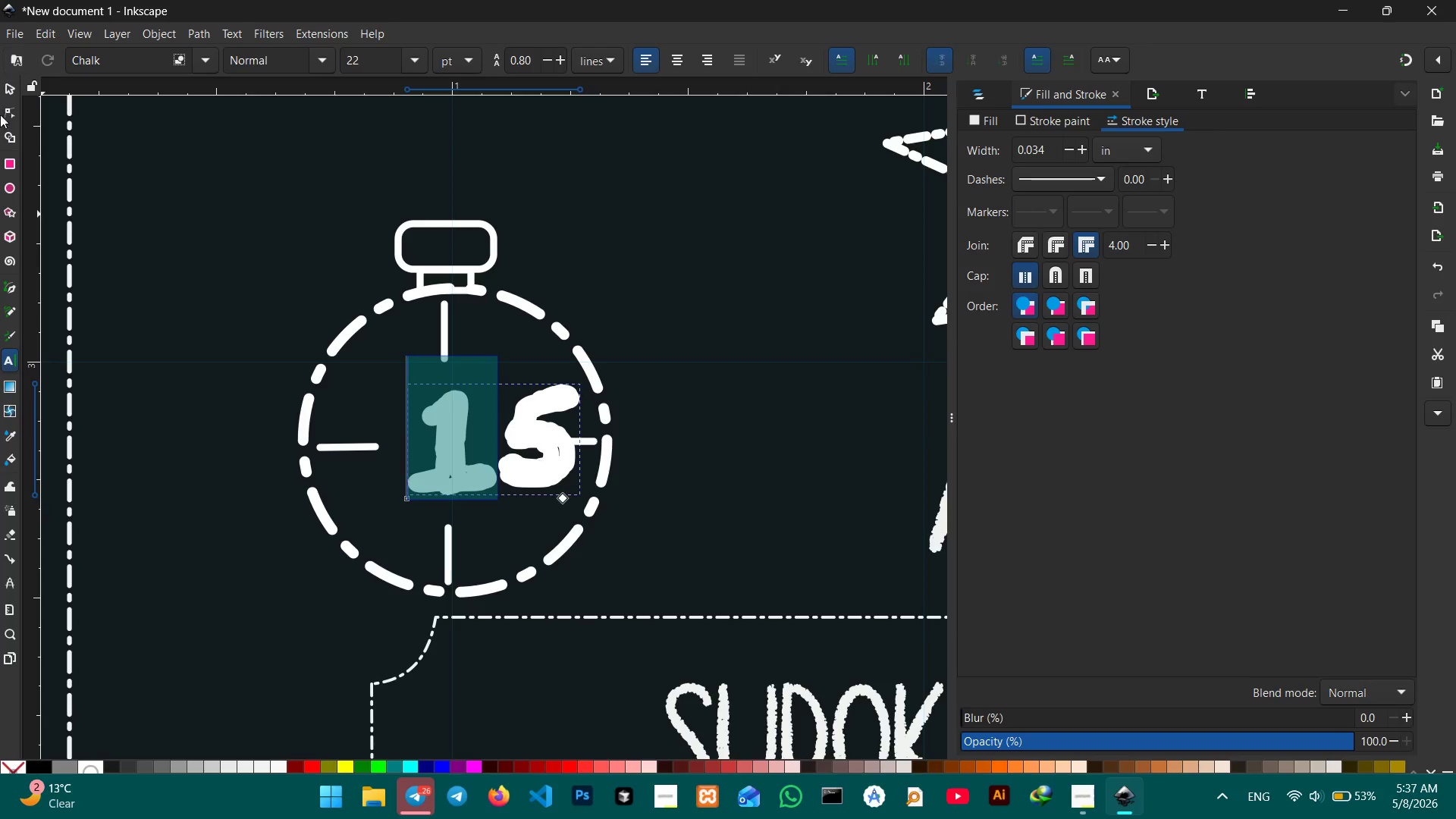 
left_click([4, 90])
 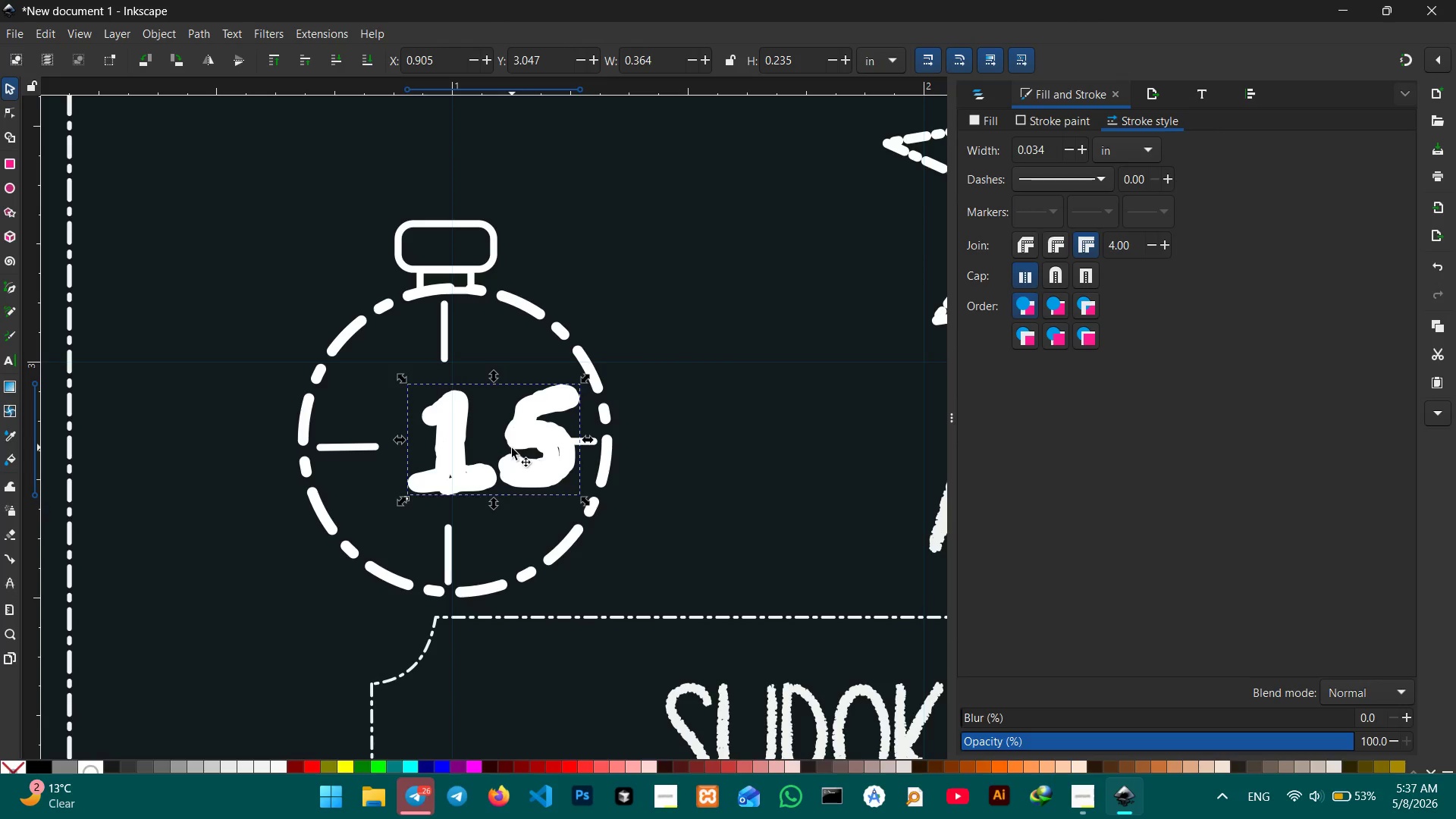 
left_click_drag(start_coordinate=[444, 449], to_coordinate=[408, 453])
 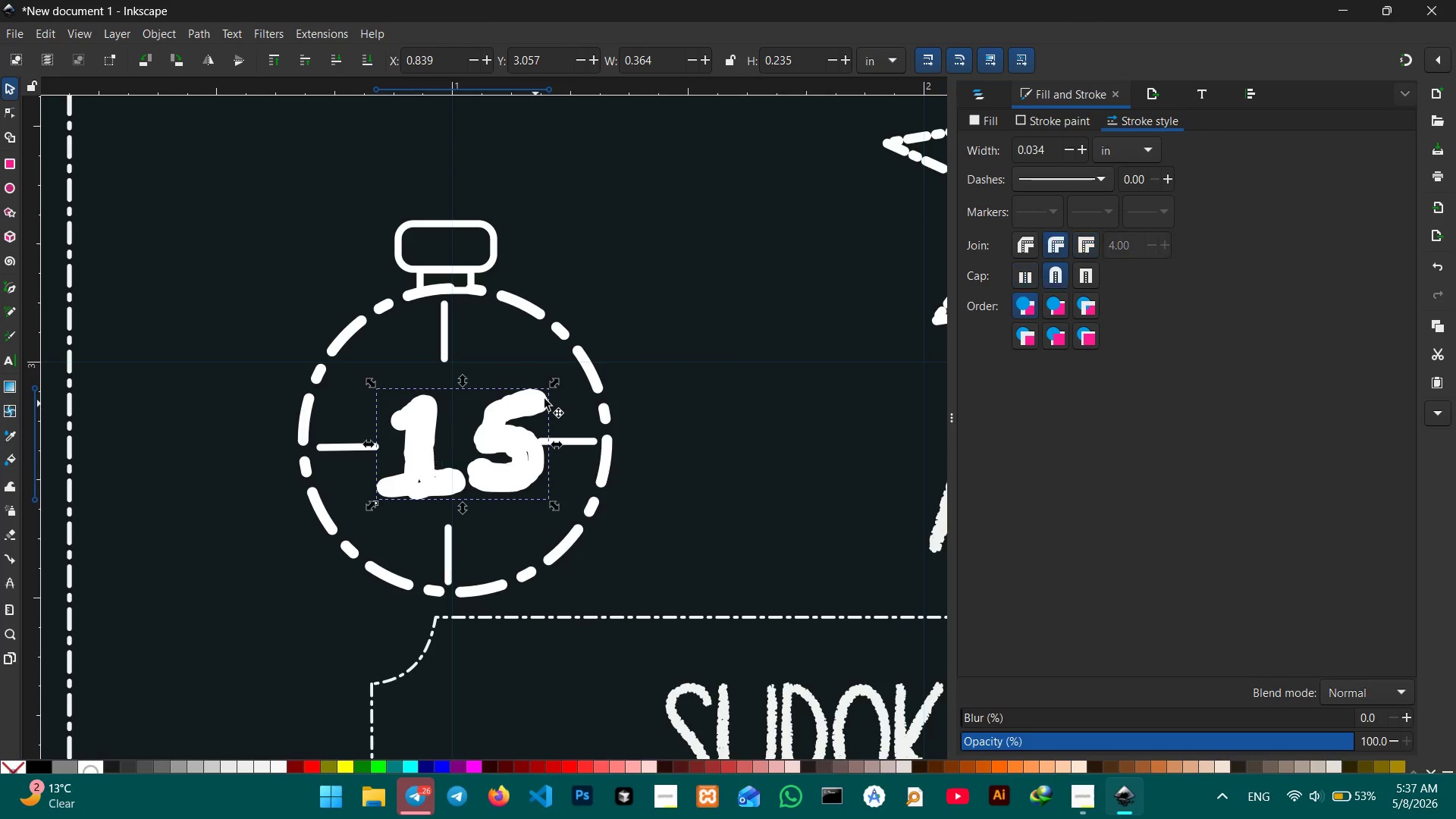 
hold_key(key=ControlLeft, duration=1.3)
left_click_drag(start_coordinate=[553, 381], to_coordinate=[513, 399])
 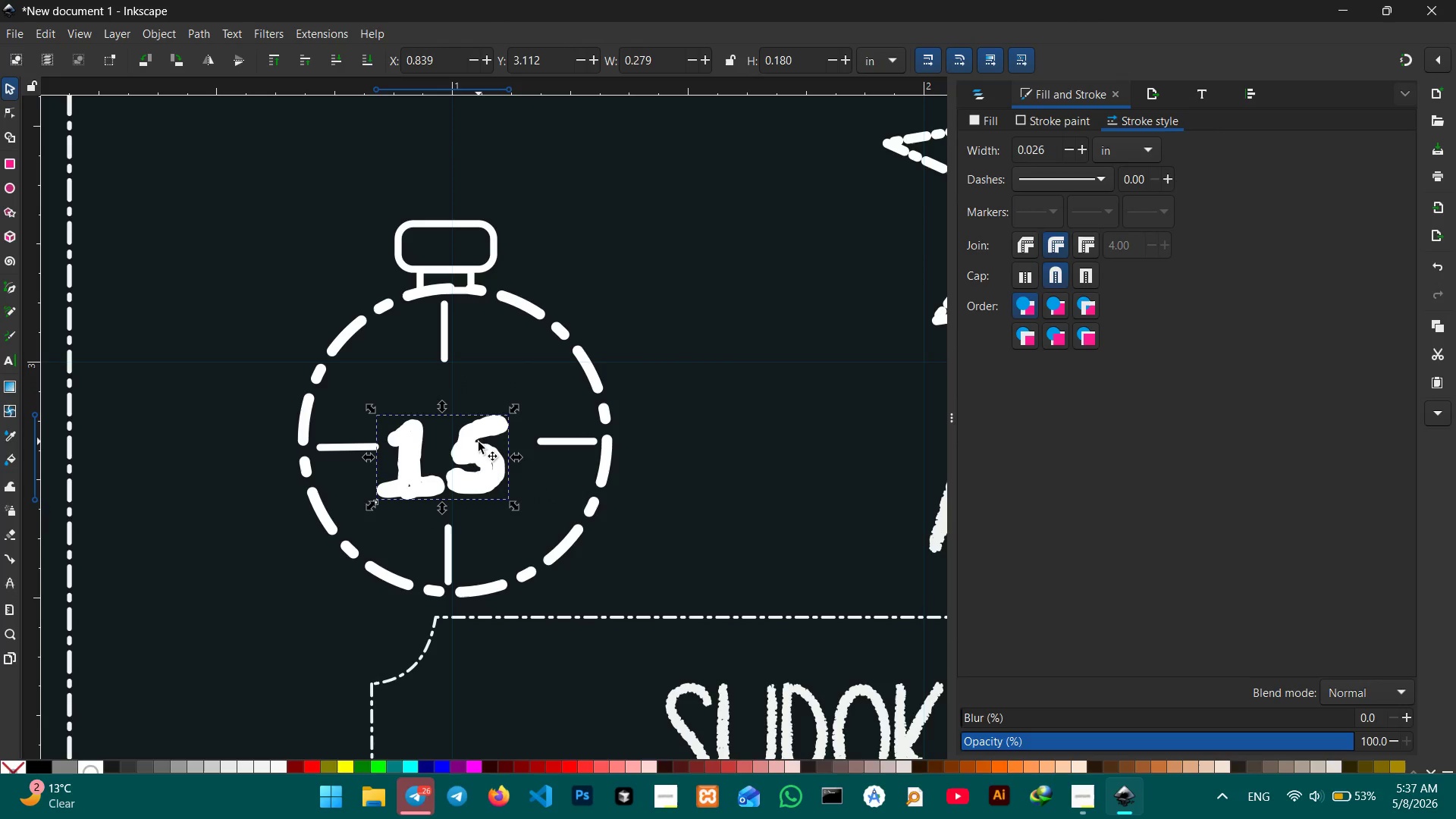 
left_click_drag(start_coordinate=[478, 443], to_coordinate=[489, 424])
 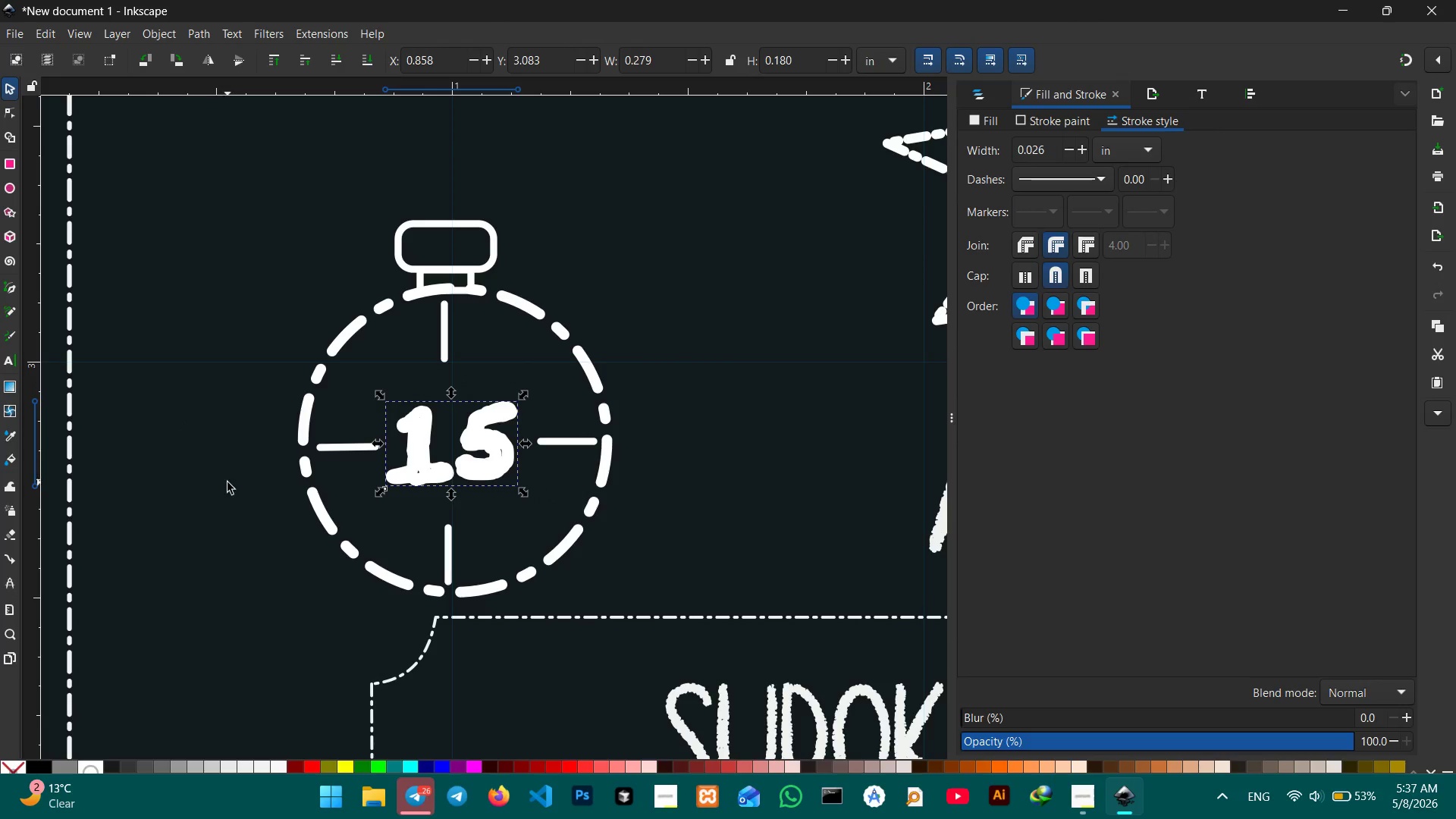 
left_click_drag(start_coordinate=[495, 464], to_coordinate=[495, 416])
 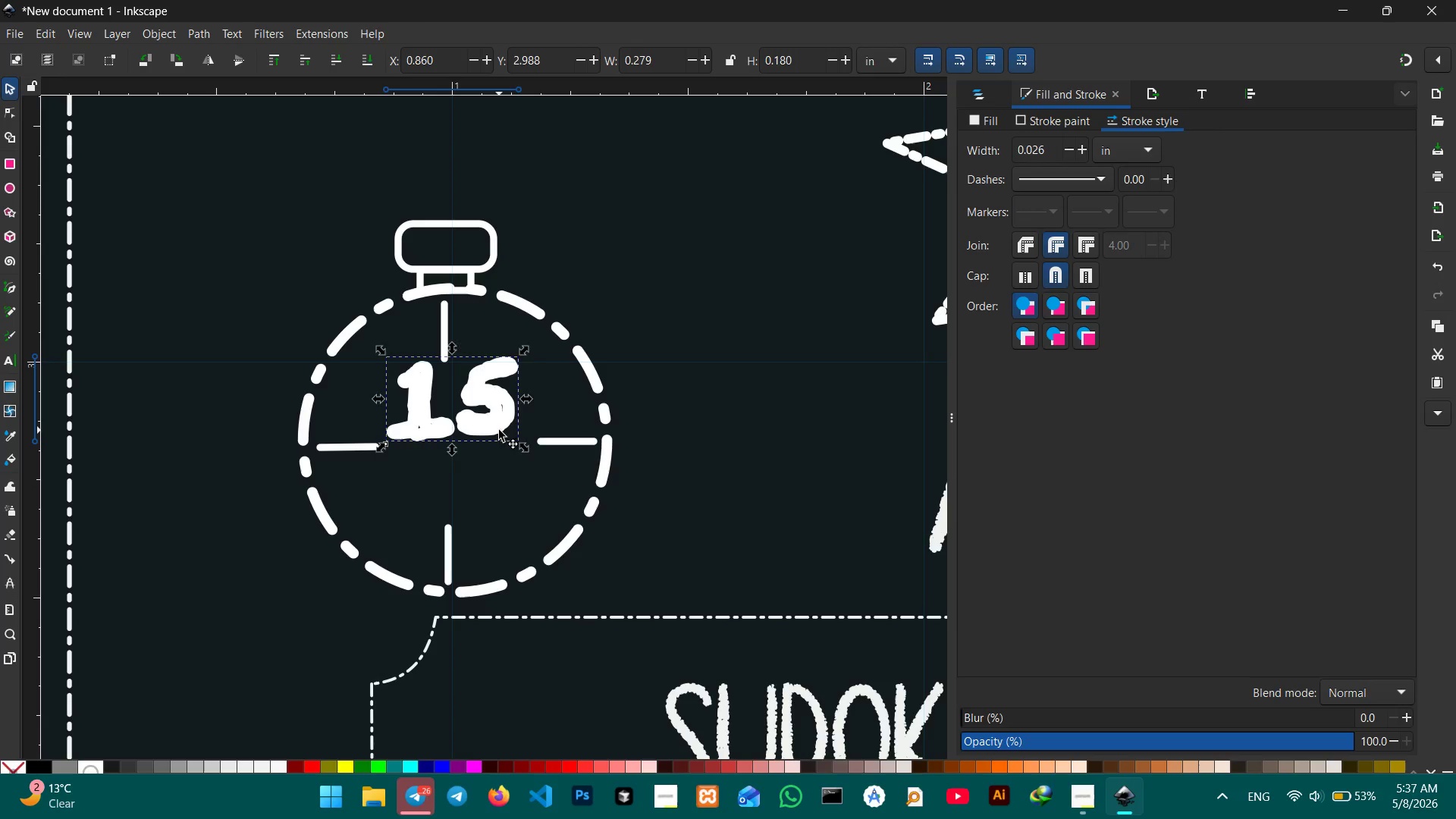 
double_click([499, 430])
 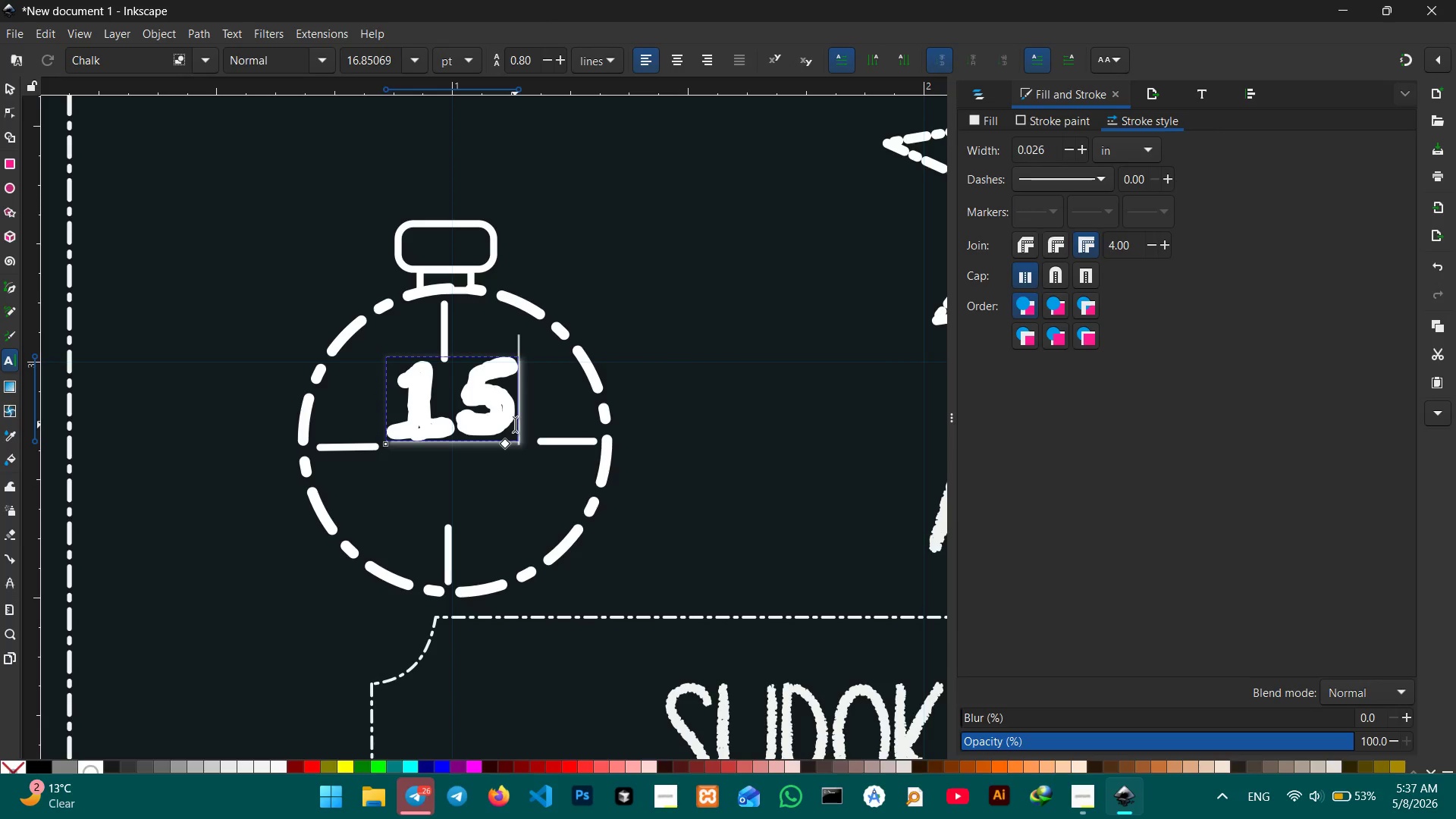 
key(Shift+Enter)
 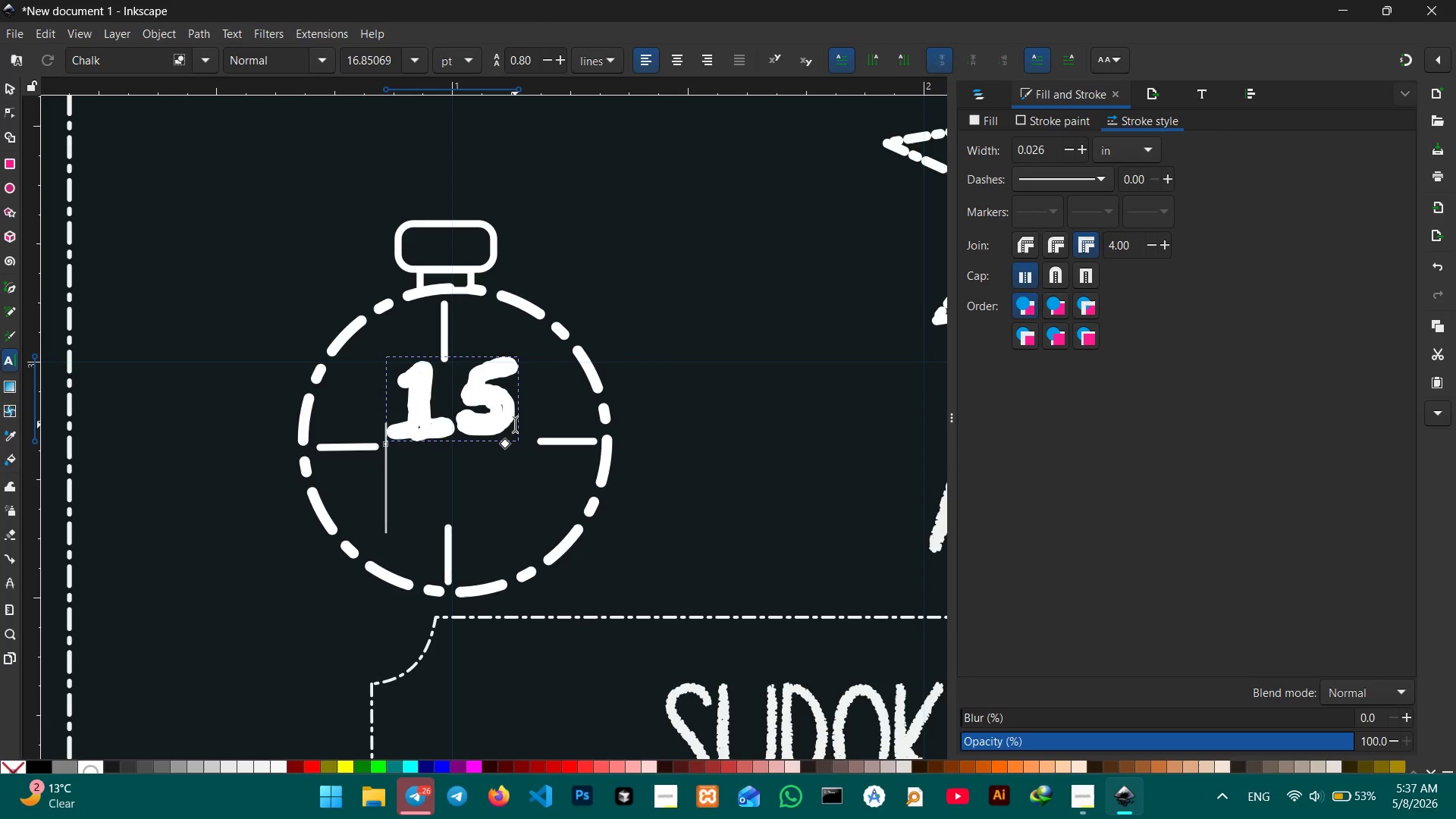 
type(MIN)
 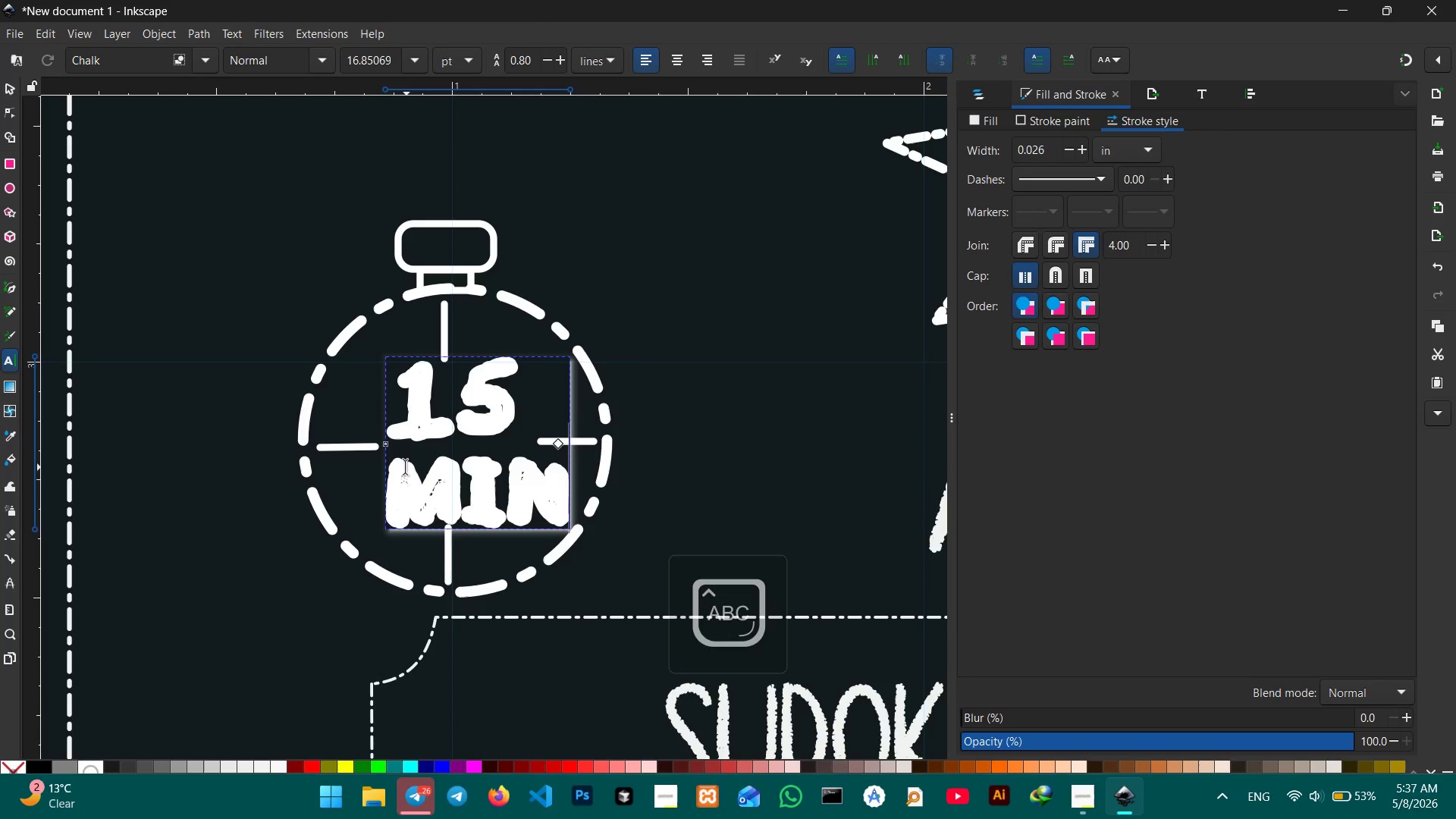 
left_click_drag(start_coordinate=[398, 468], to_coordinate=[562, 471])
 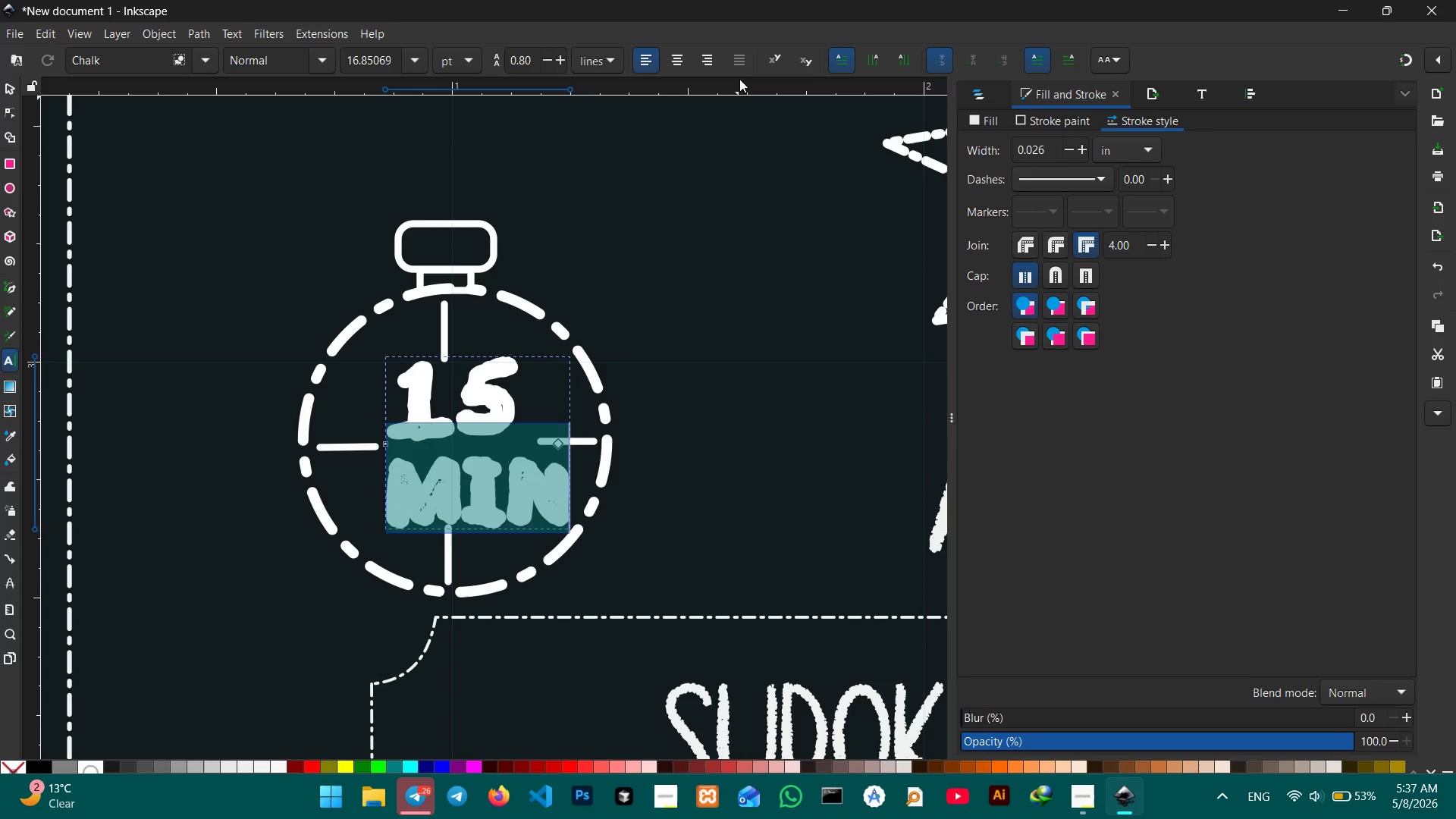 
left_click([686, 58])
 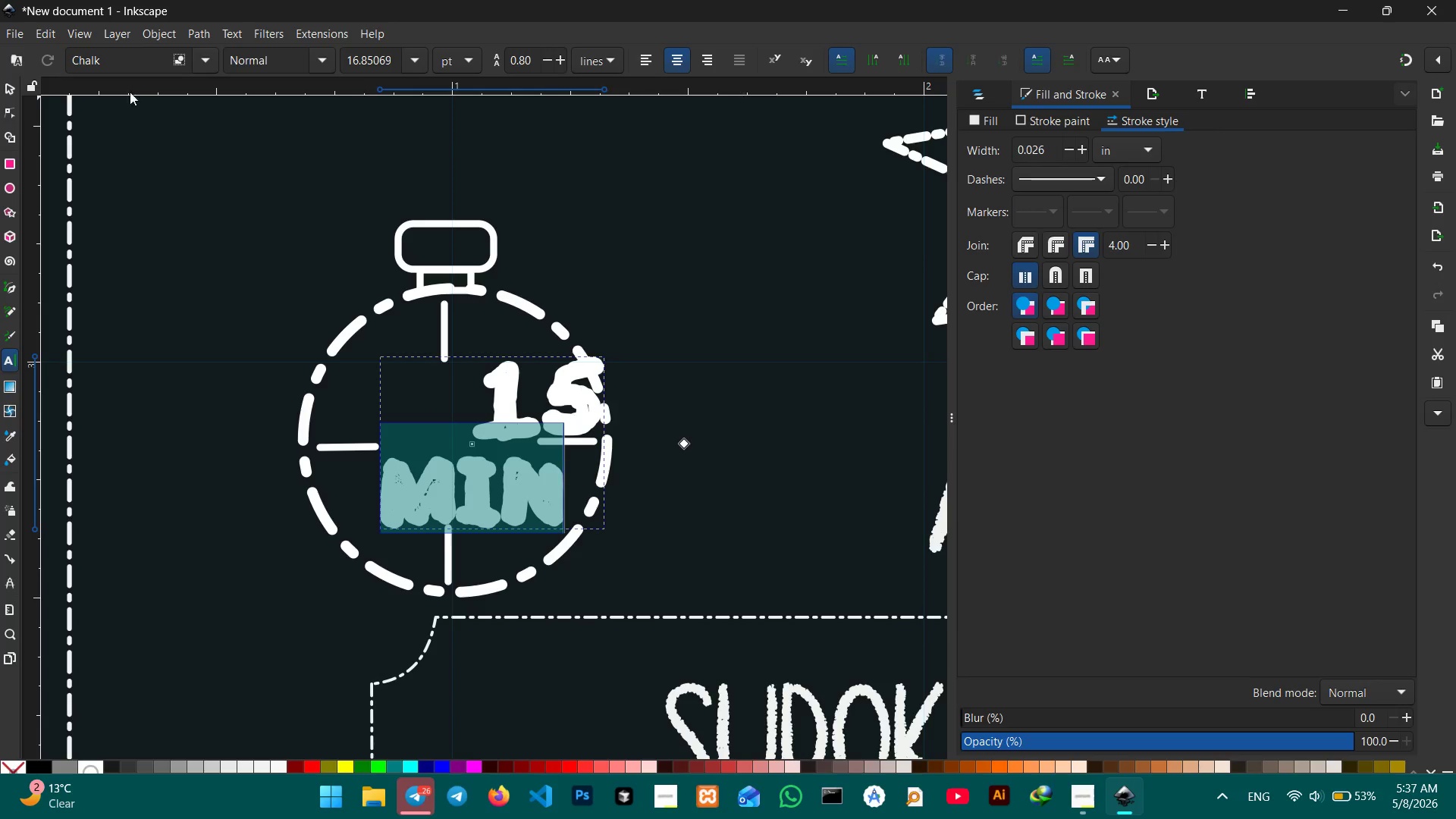 
left_click([0, 89])
 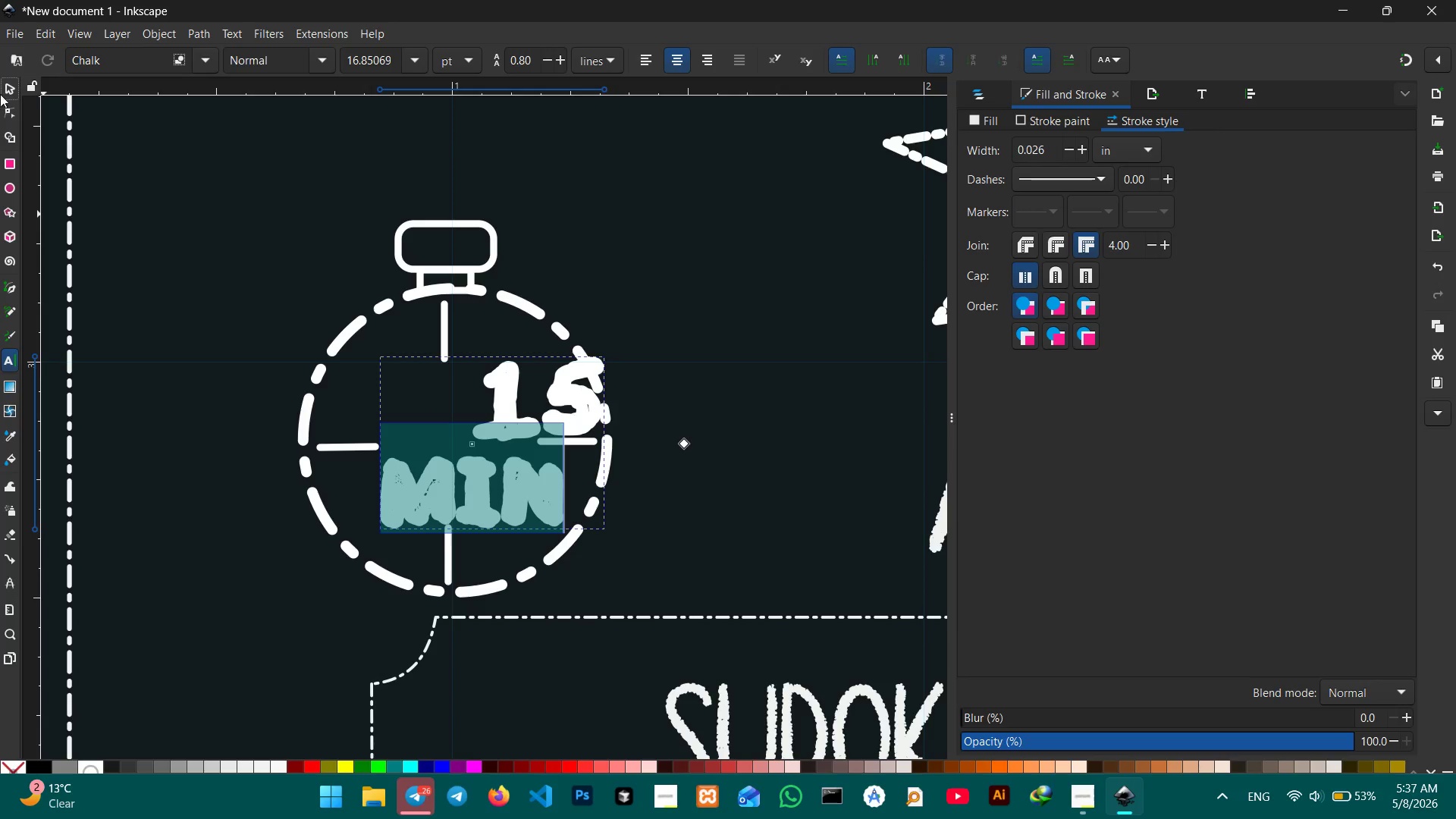 
left_click([5, 83])
 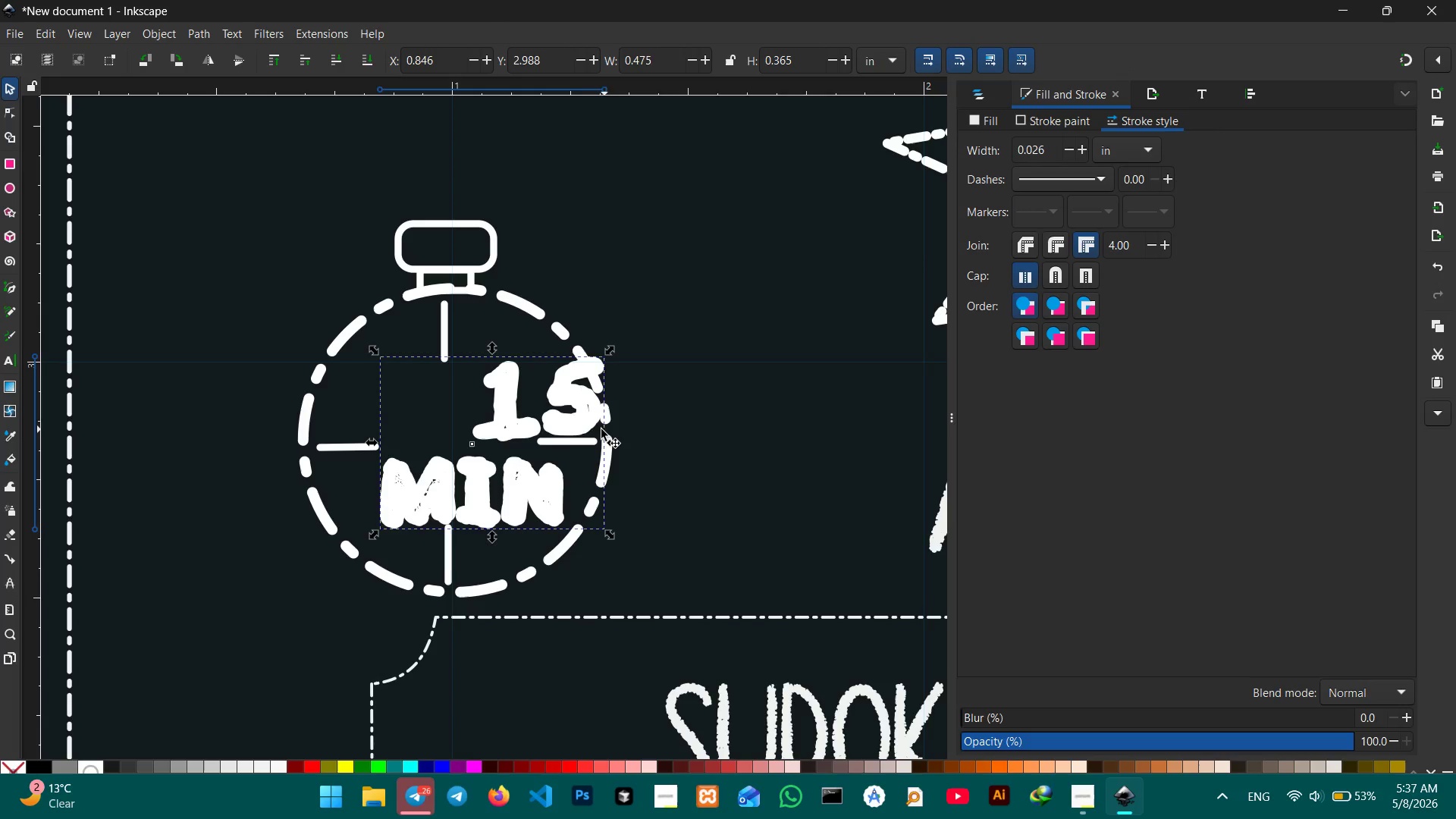 
left_click([493, 418])
 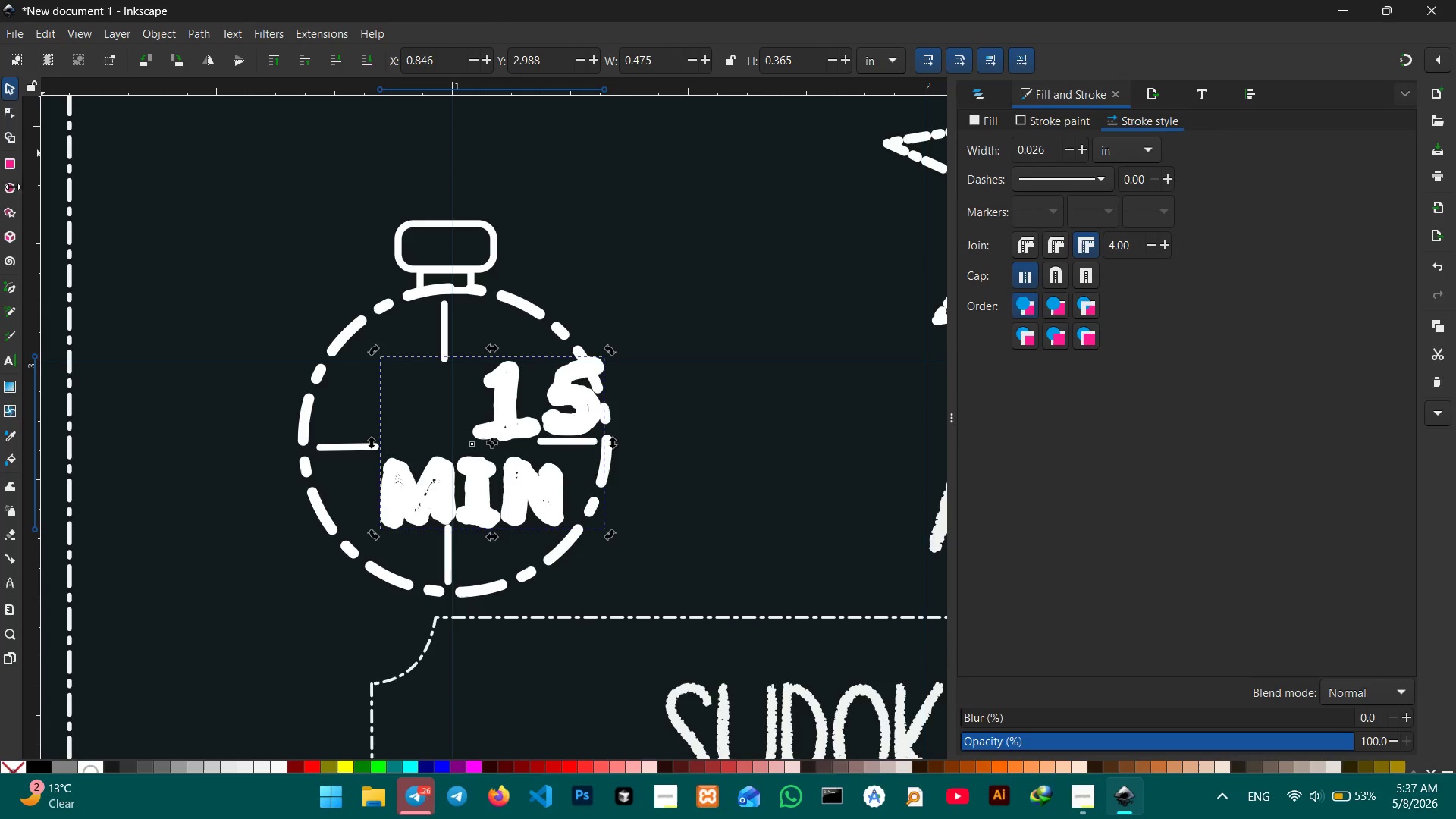 
left_click([7, 359])
 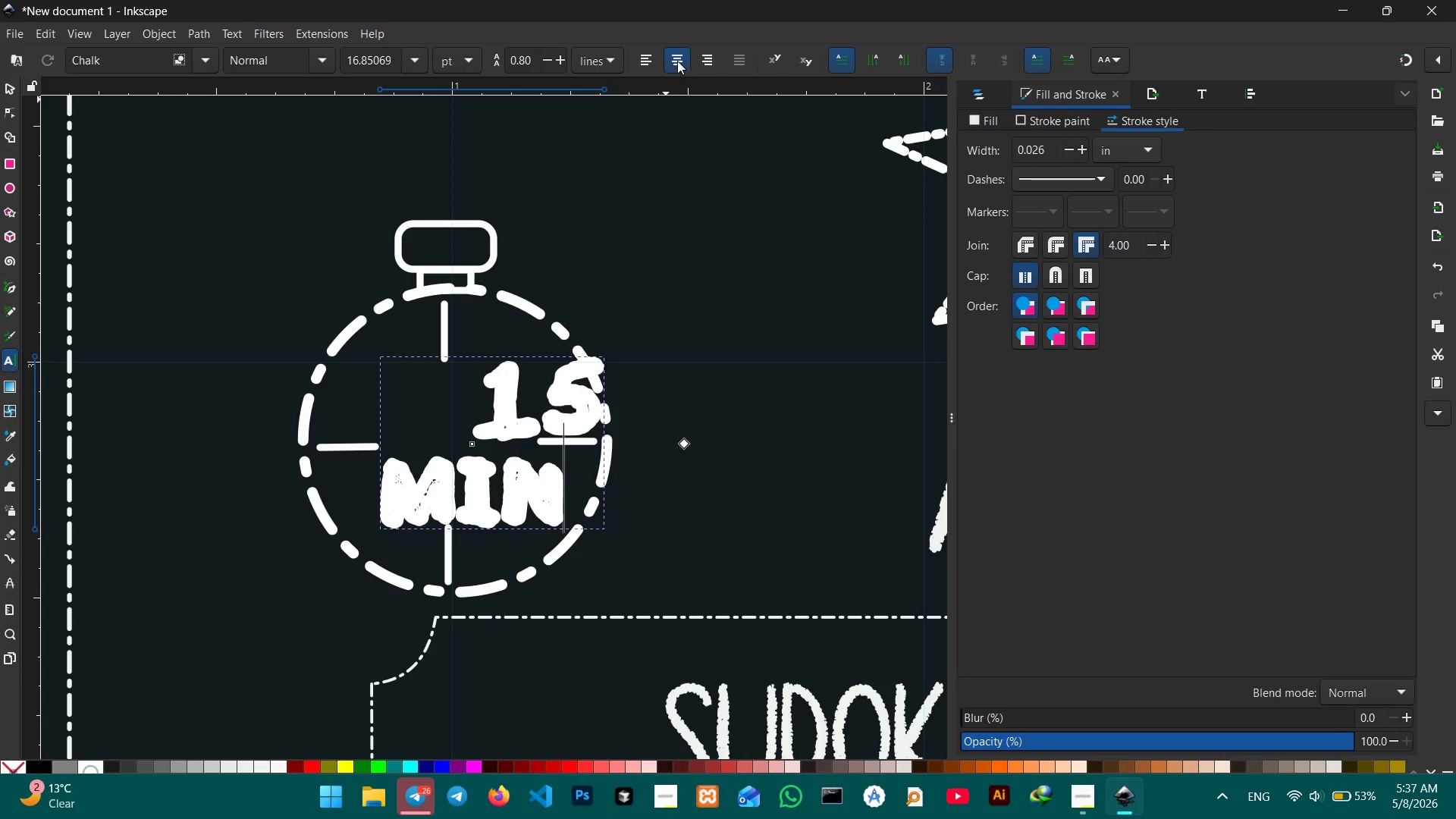 
left_click([673, 59])
 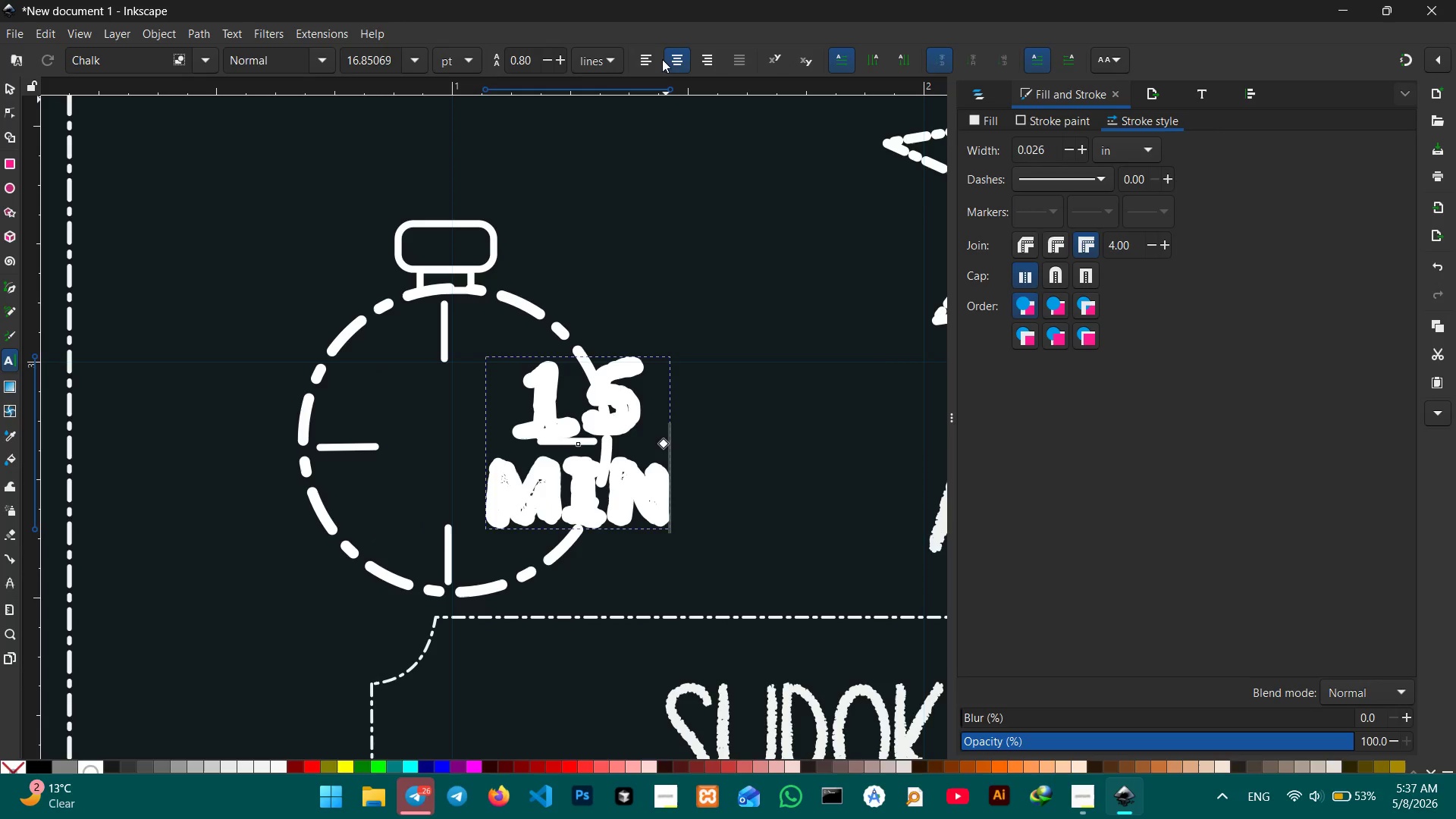 
double_click([654, 59])
 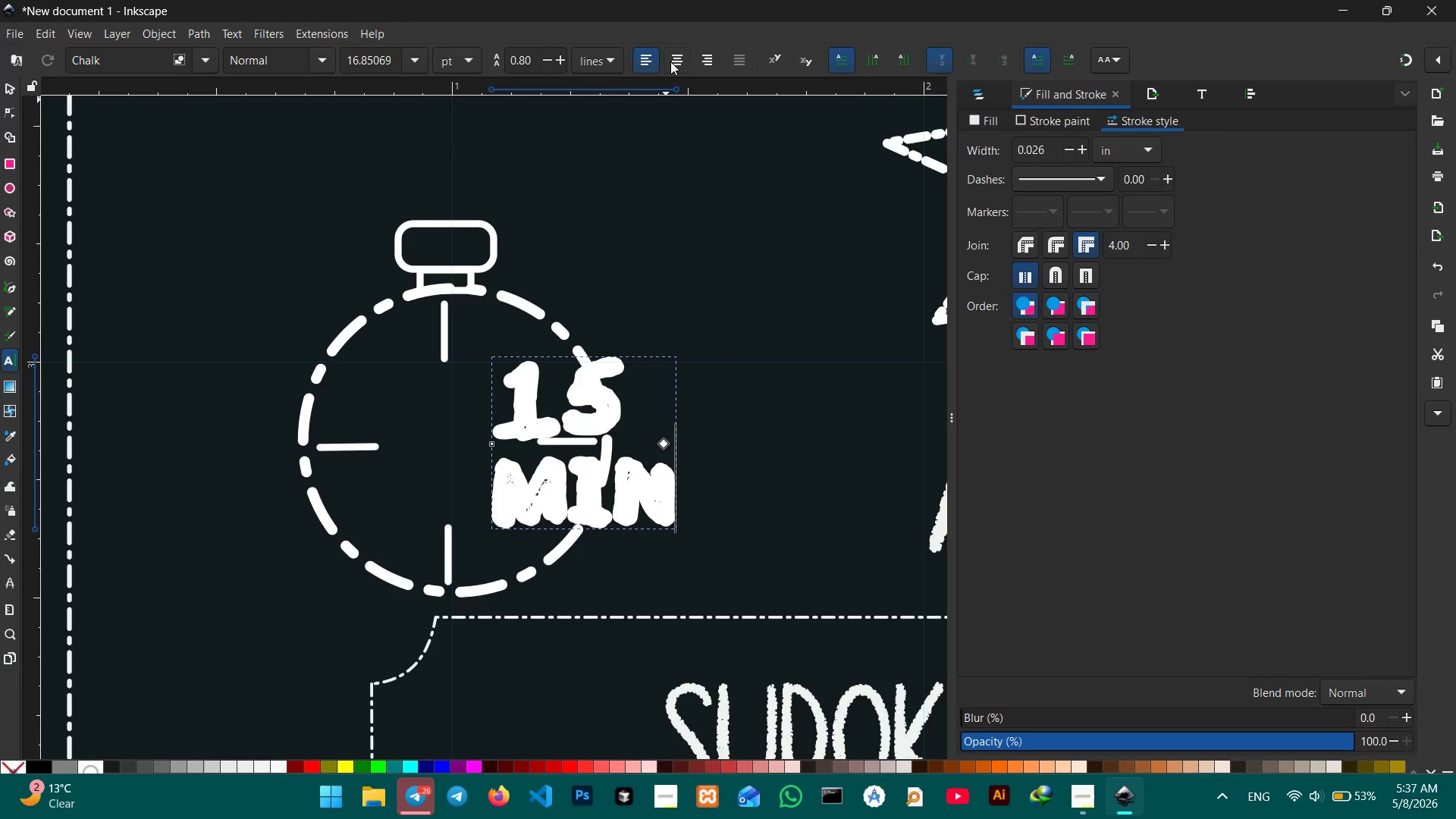 
left_click([676, 61])
 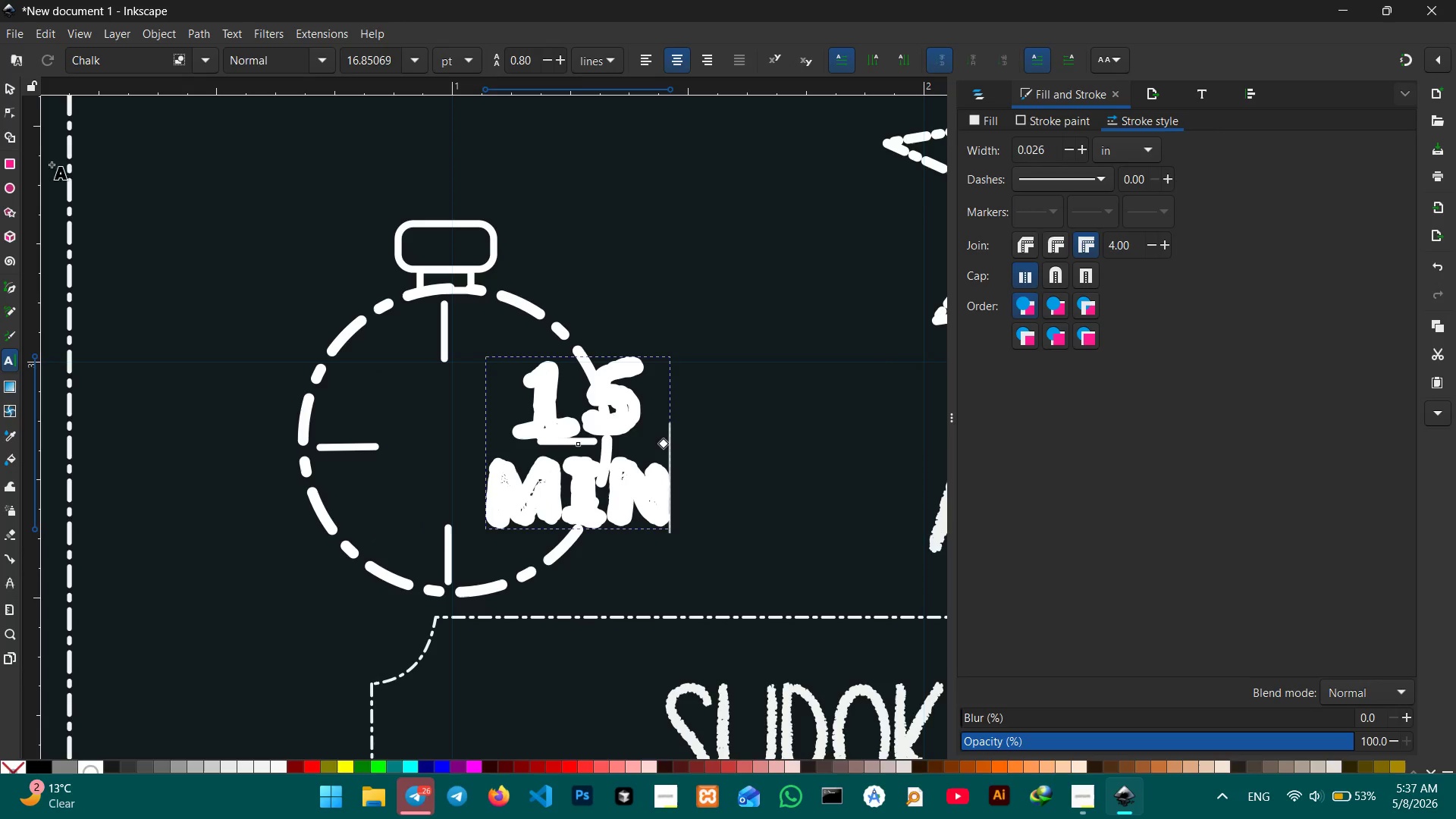 
left_click([4, 86])
 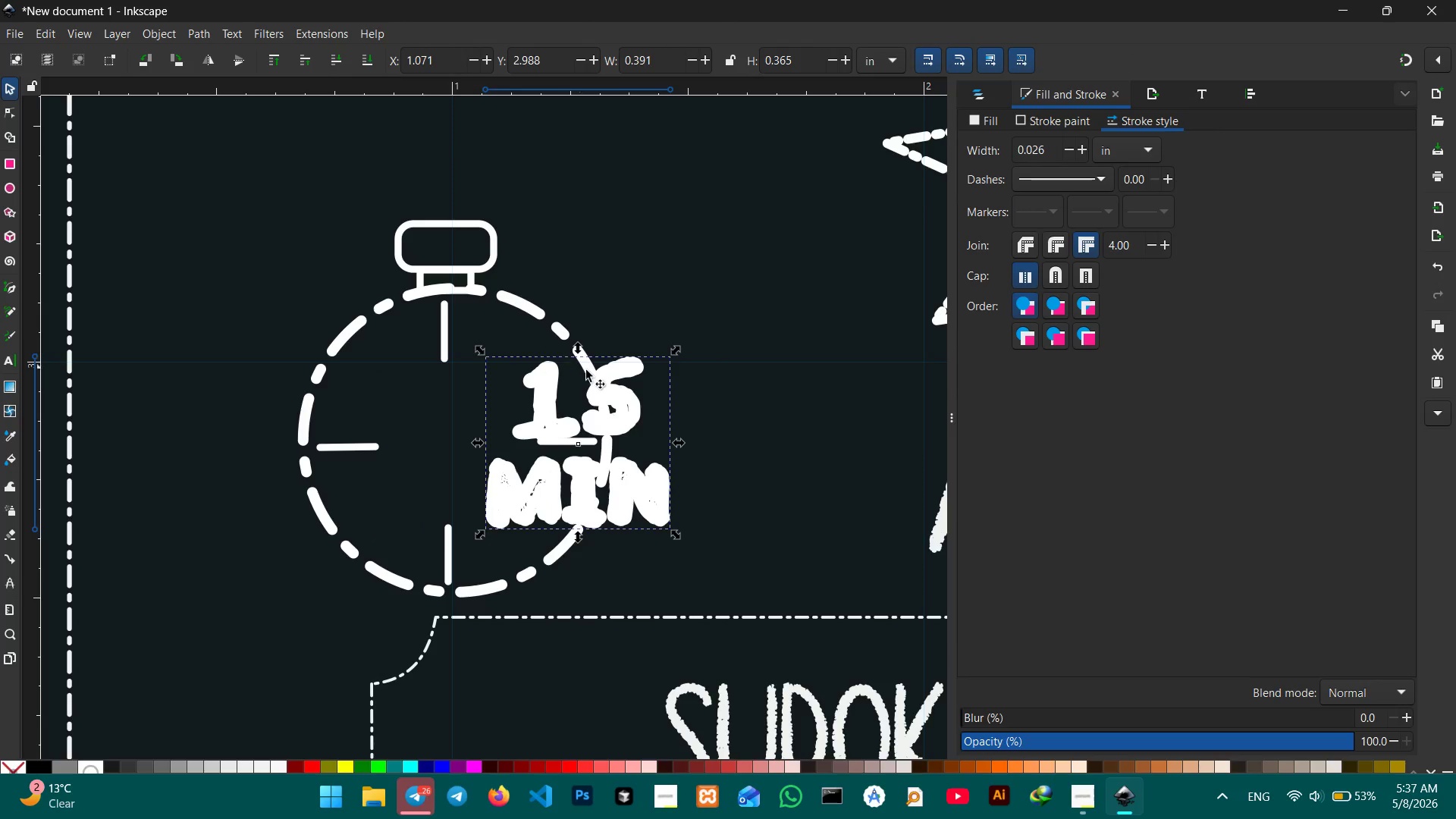 
left_click_drag(start_coordinate=[617, 388], to_coordinate=[500, 382])
 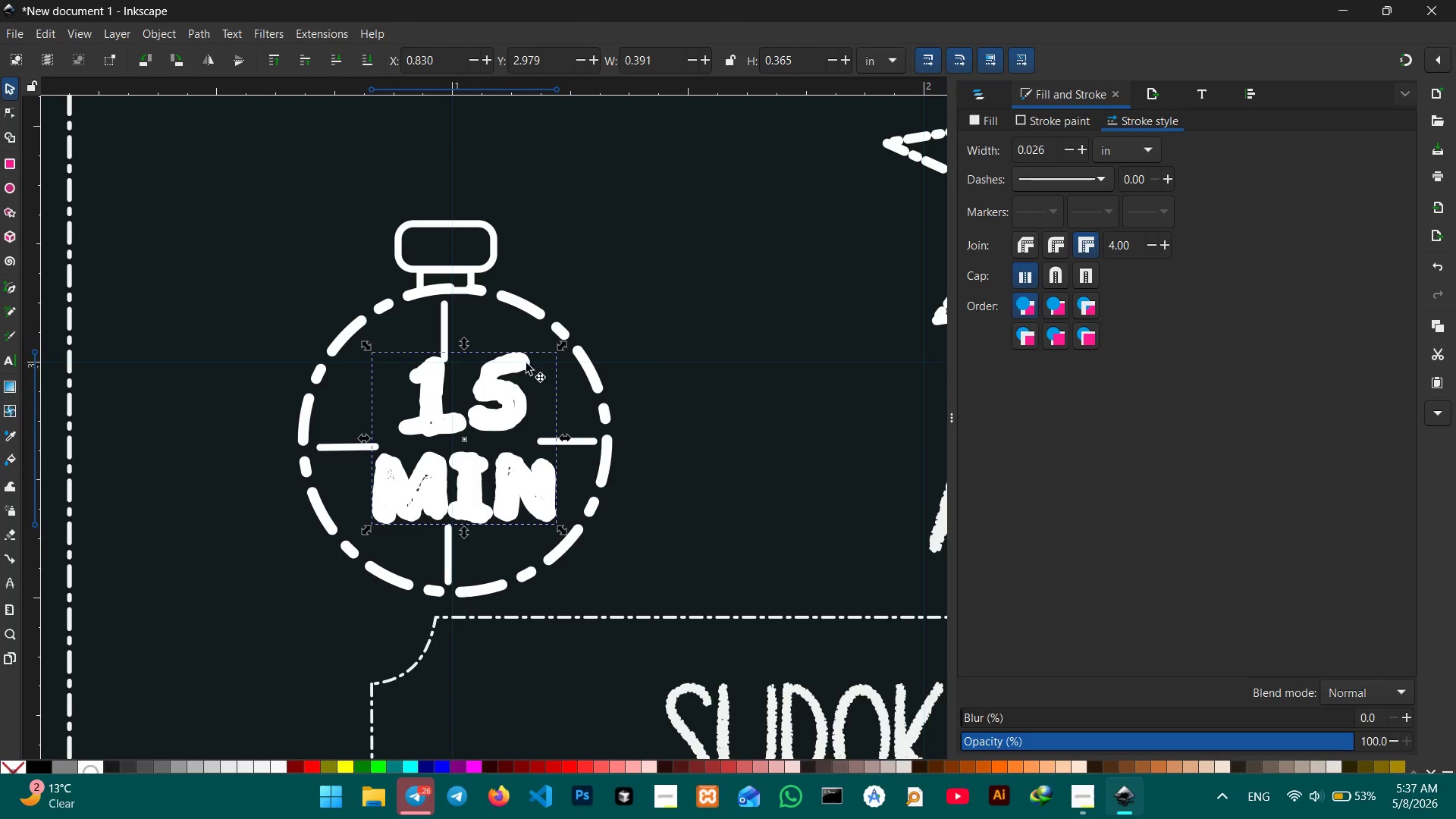 
hold_key(key=ControlLeft, duration=2.2)
left_click_drag(start_coordinate=[562, 347], to_coordinate=[504, 390])
 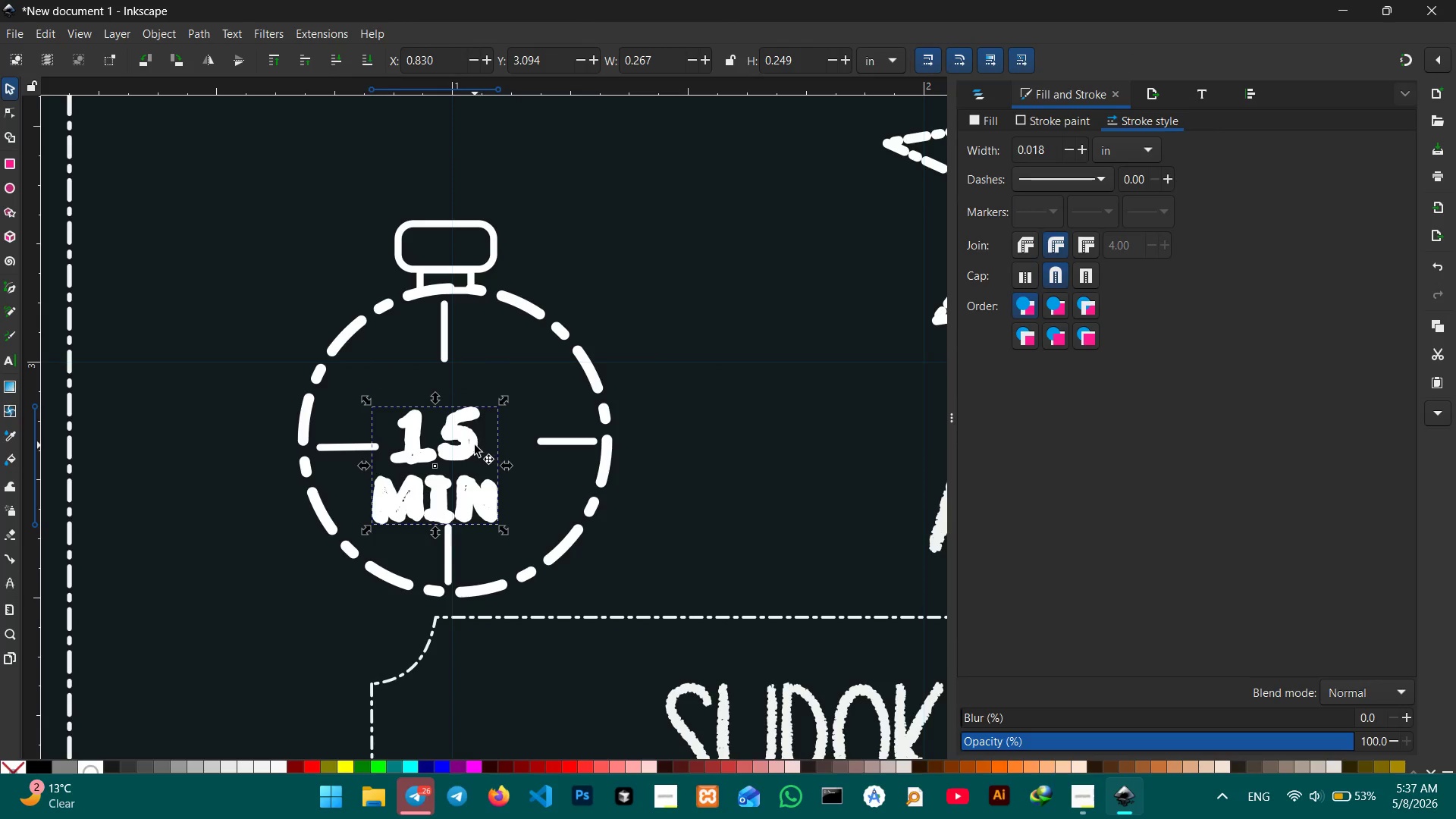 
left_click_drag(start_coordinate=[475, 445], to_coordinate=[499, 419])
 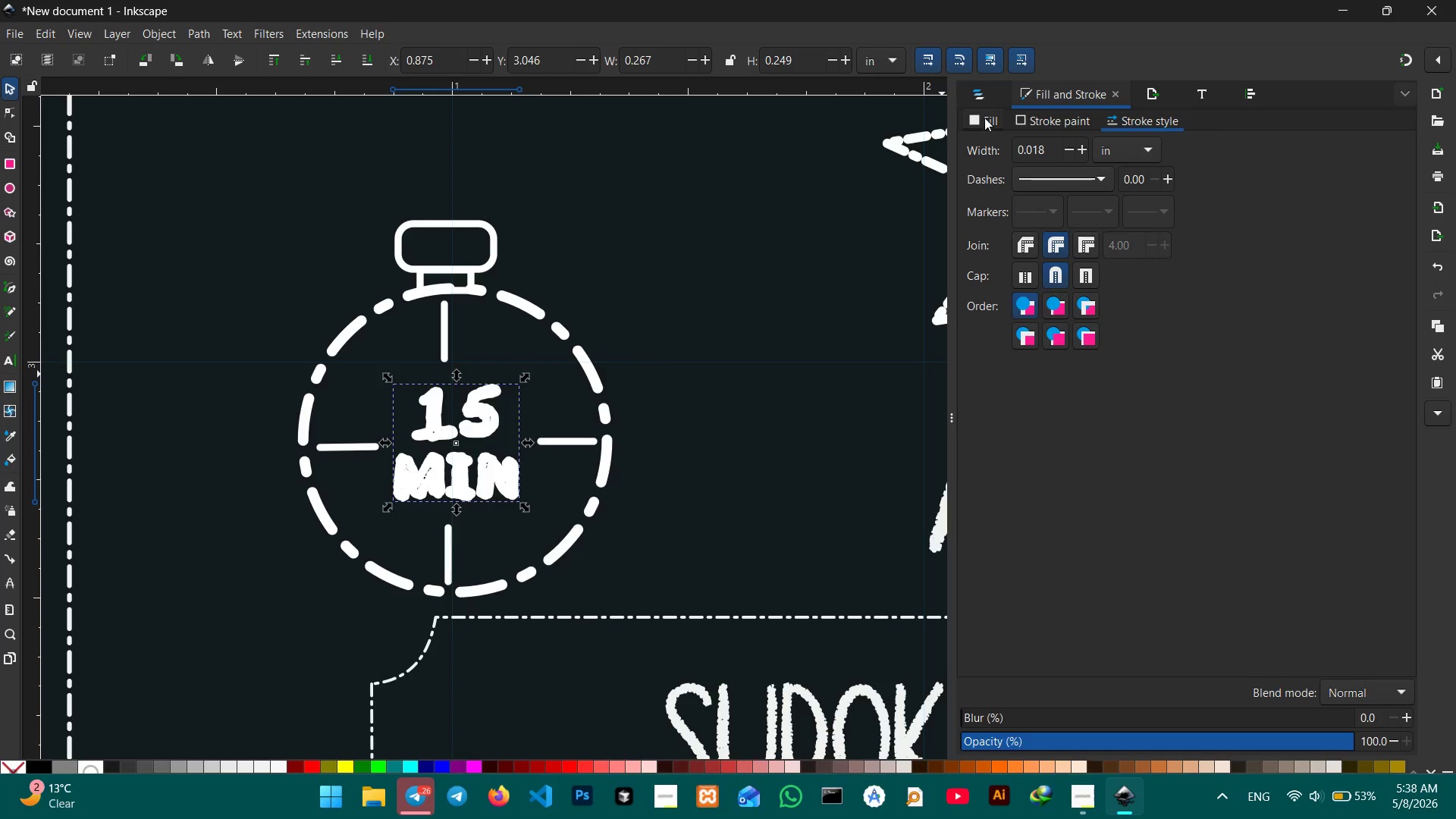 
left_click([985, 120])
 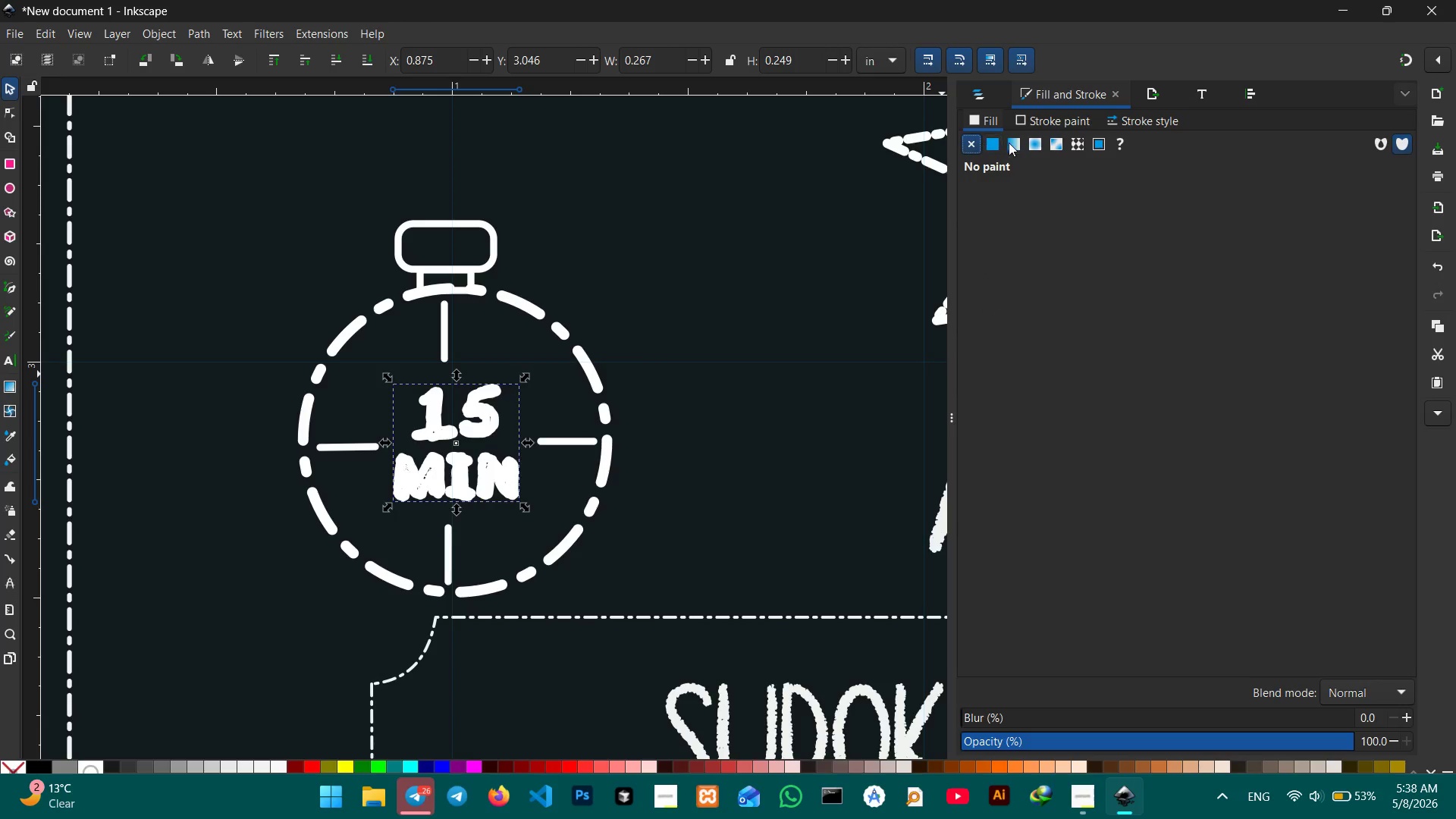 
left_click([996, 143])
 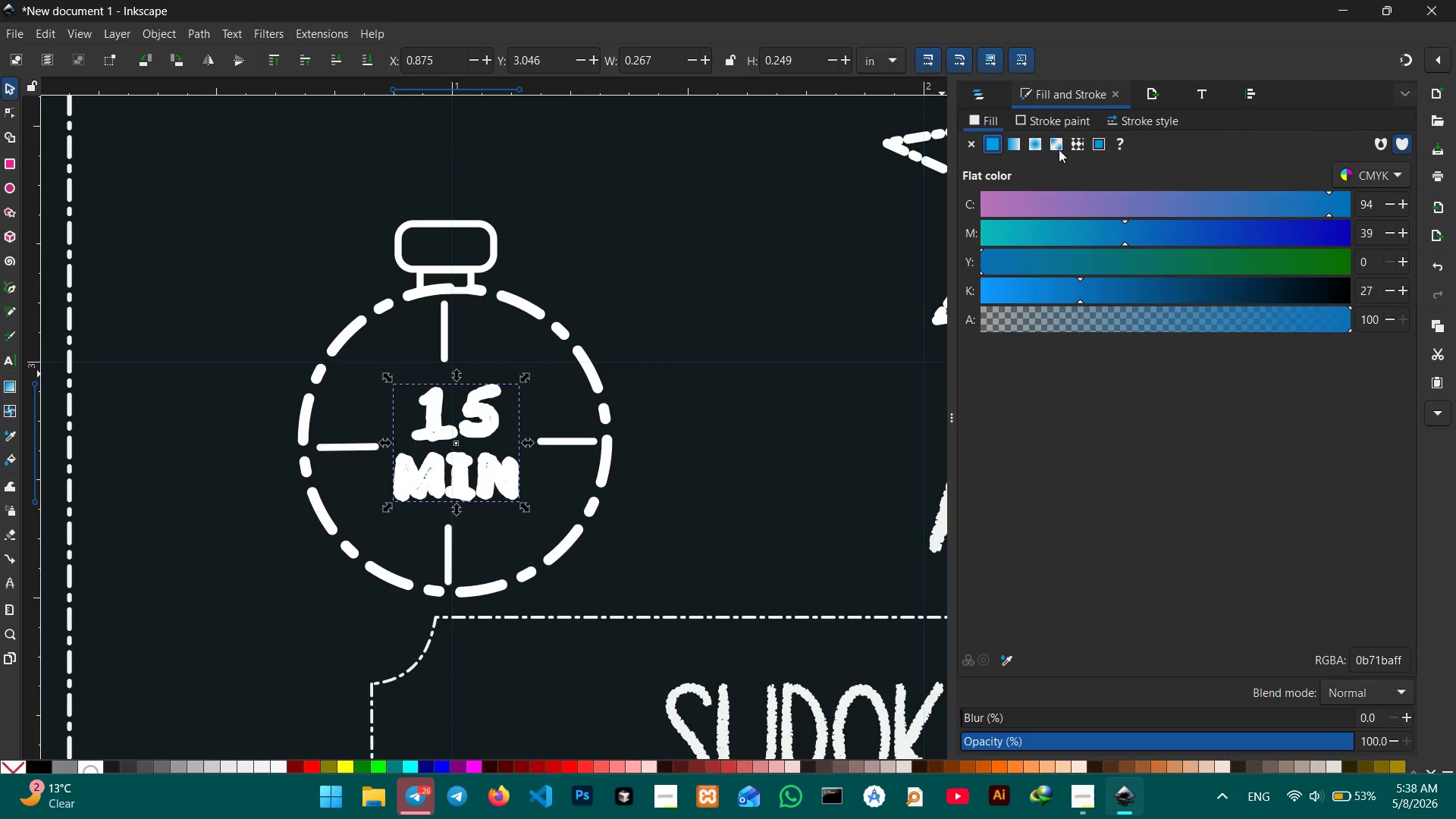 
left_click([1040, 113])
 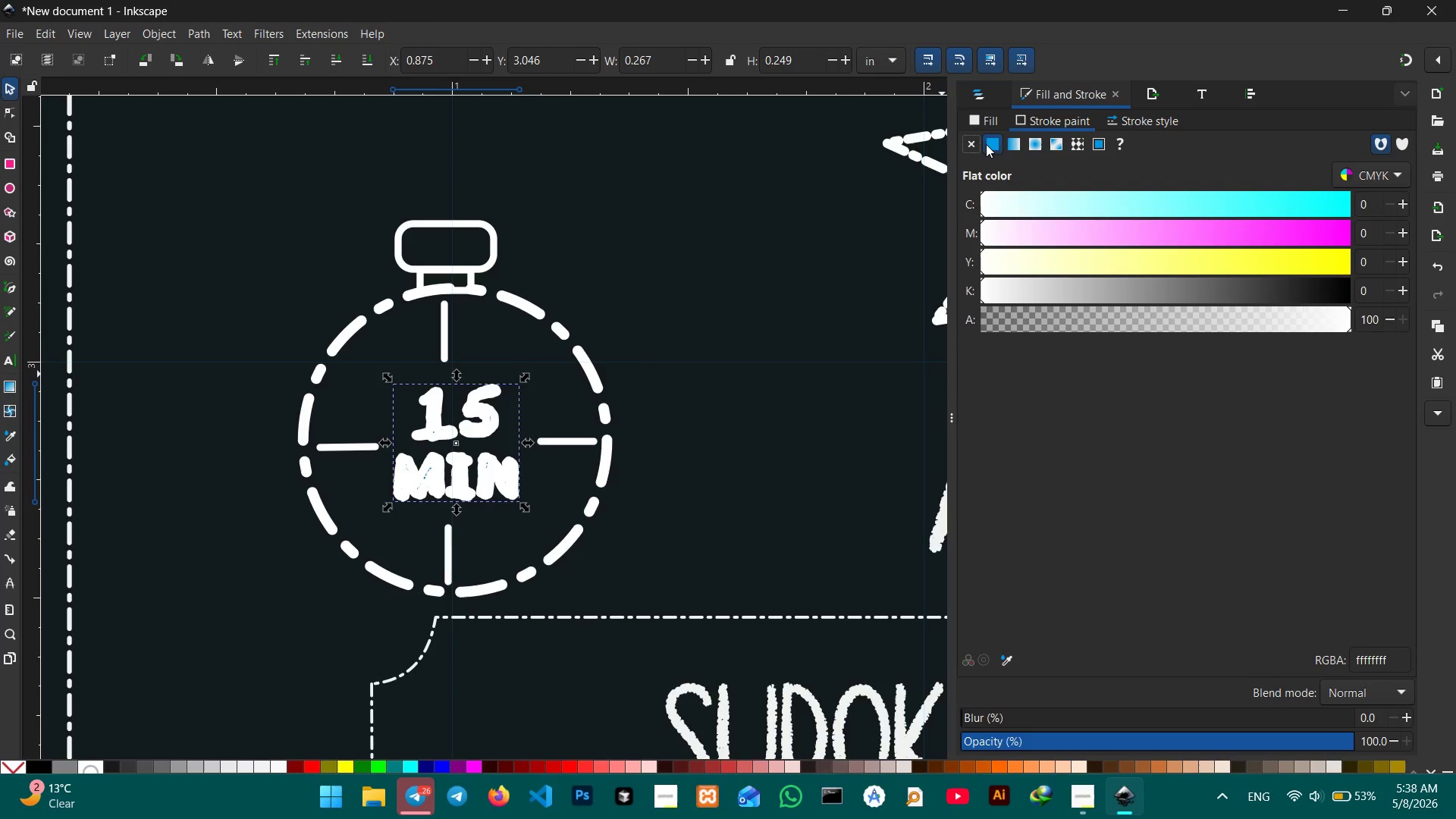 
left_click([979, 144])
 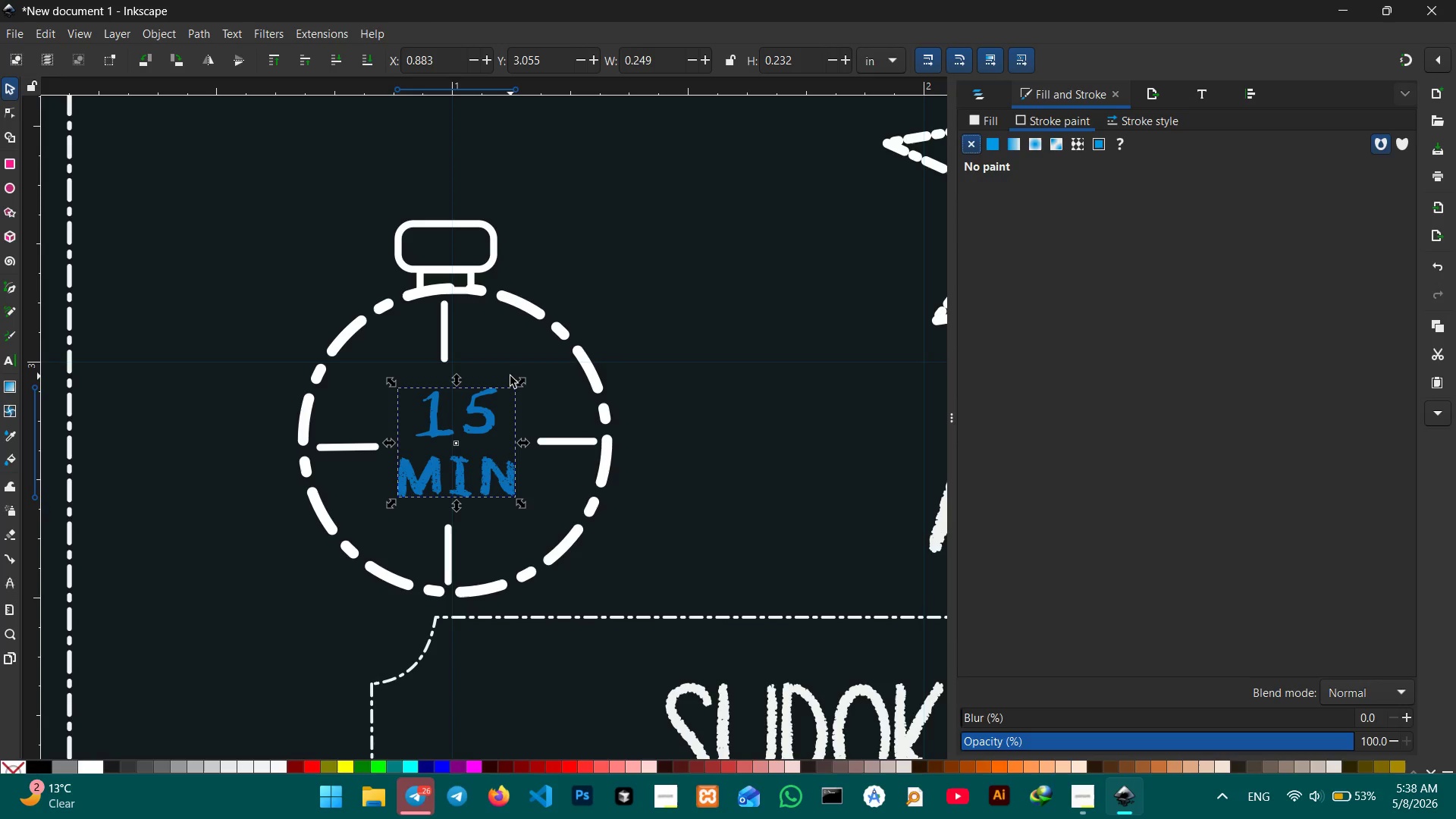 
wait(9.94)
 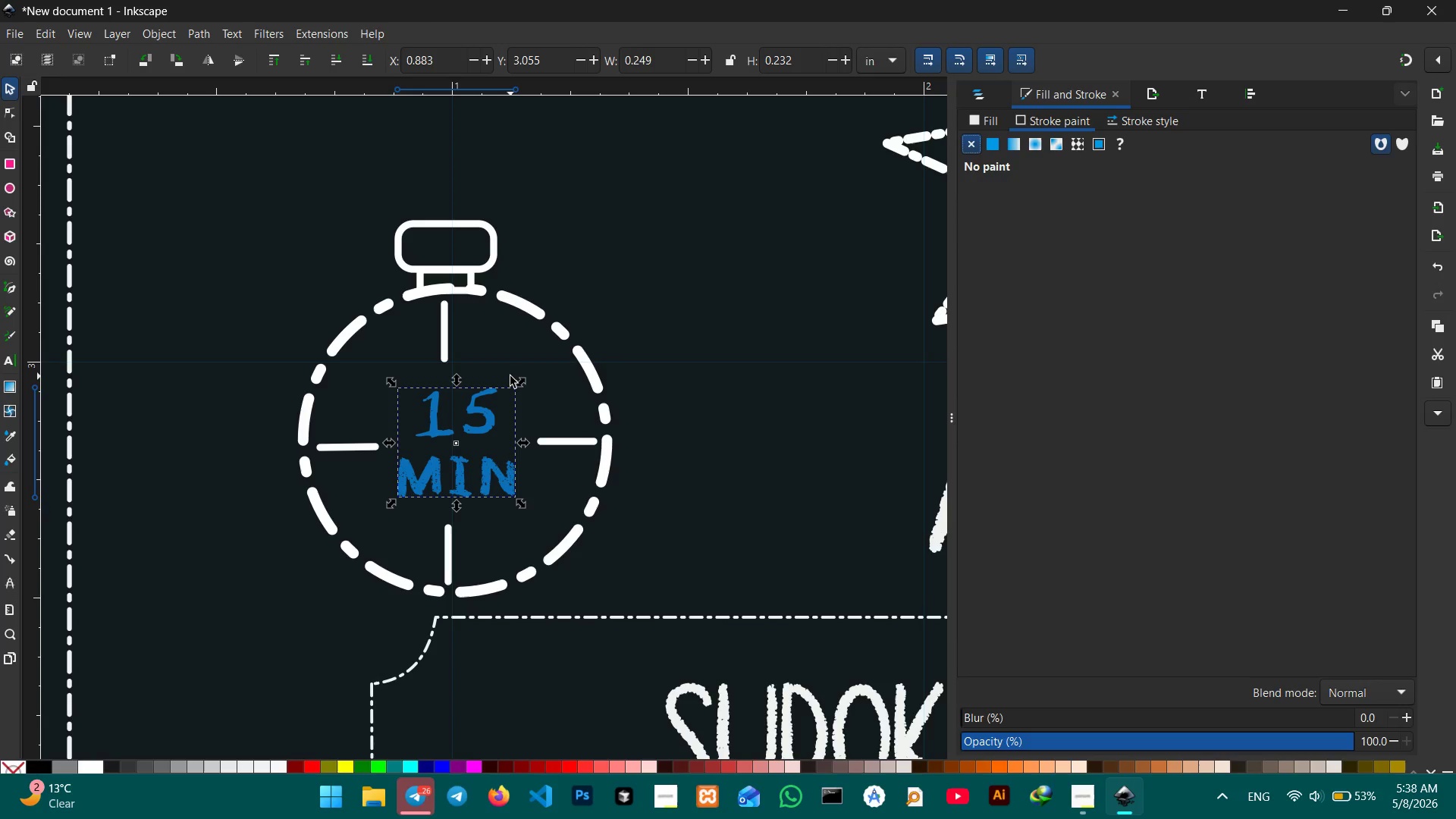 
left_click([112, 65])
 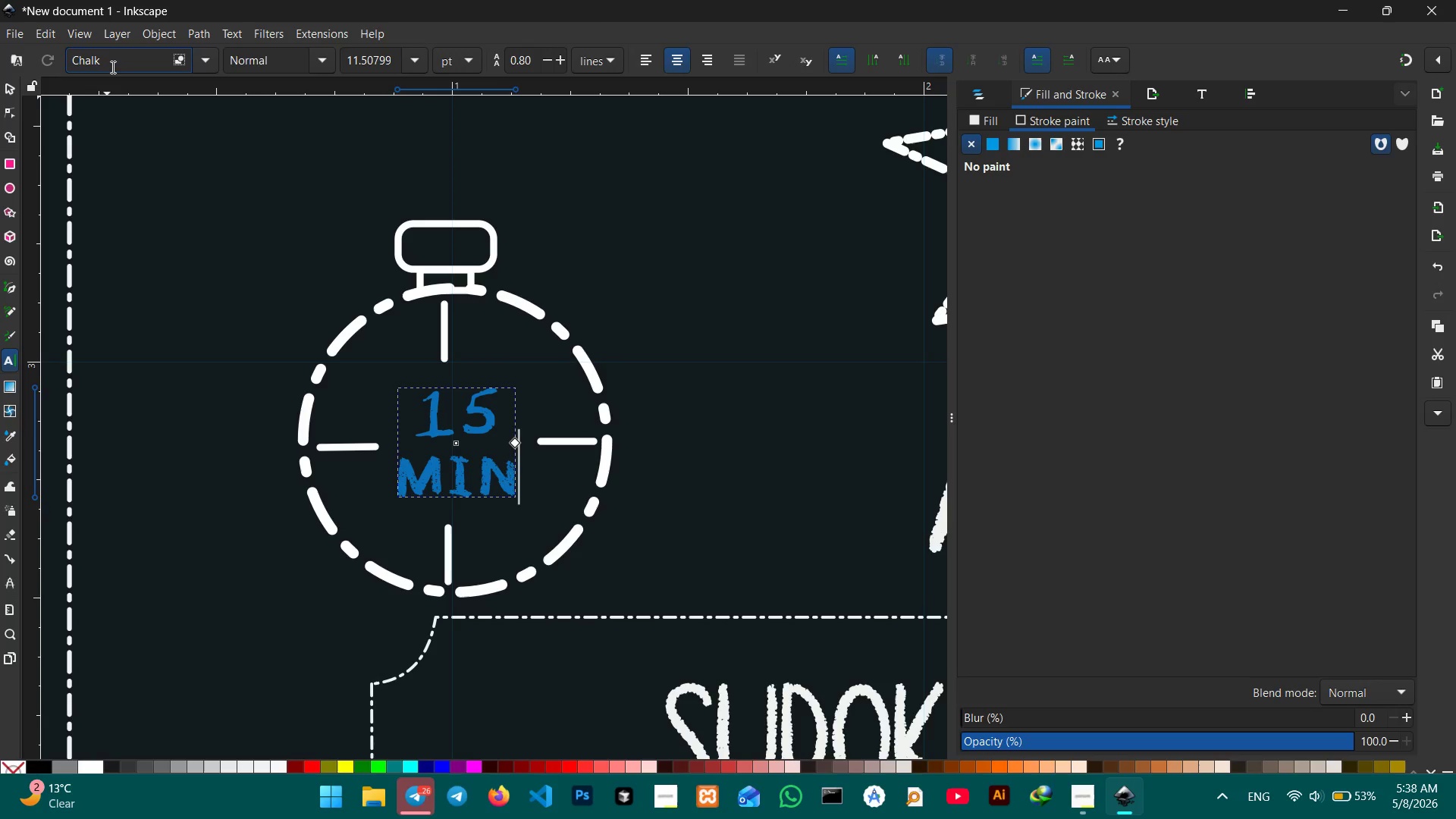 
key(Space)
 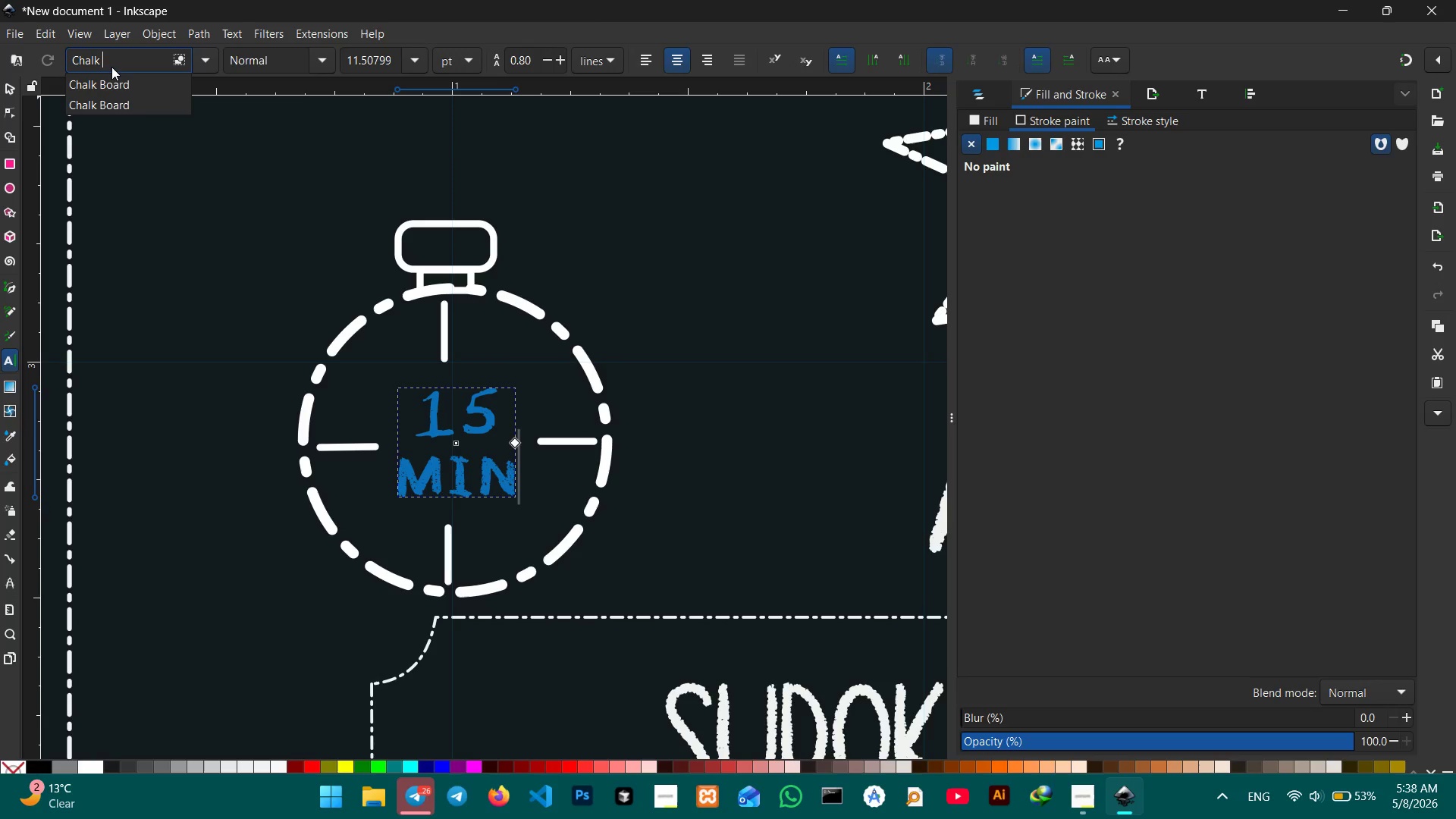 
key(B)
 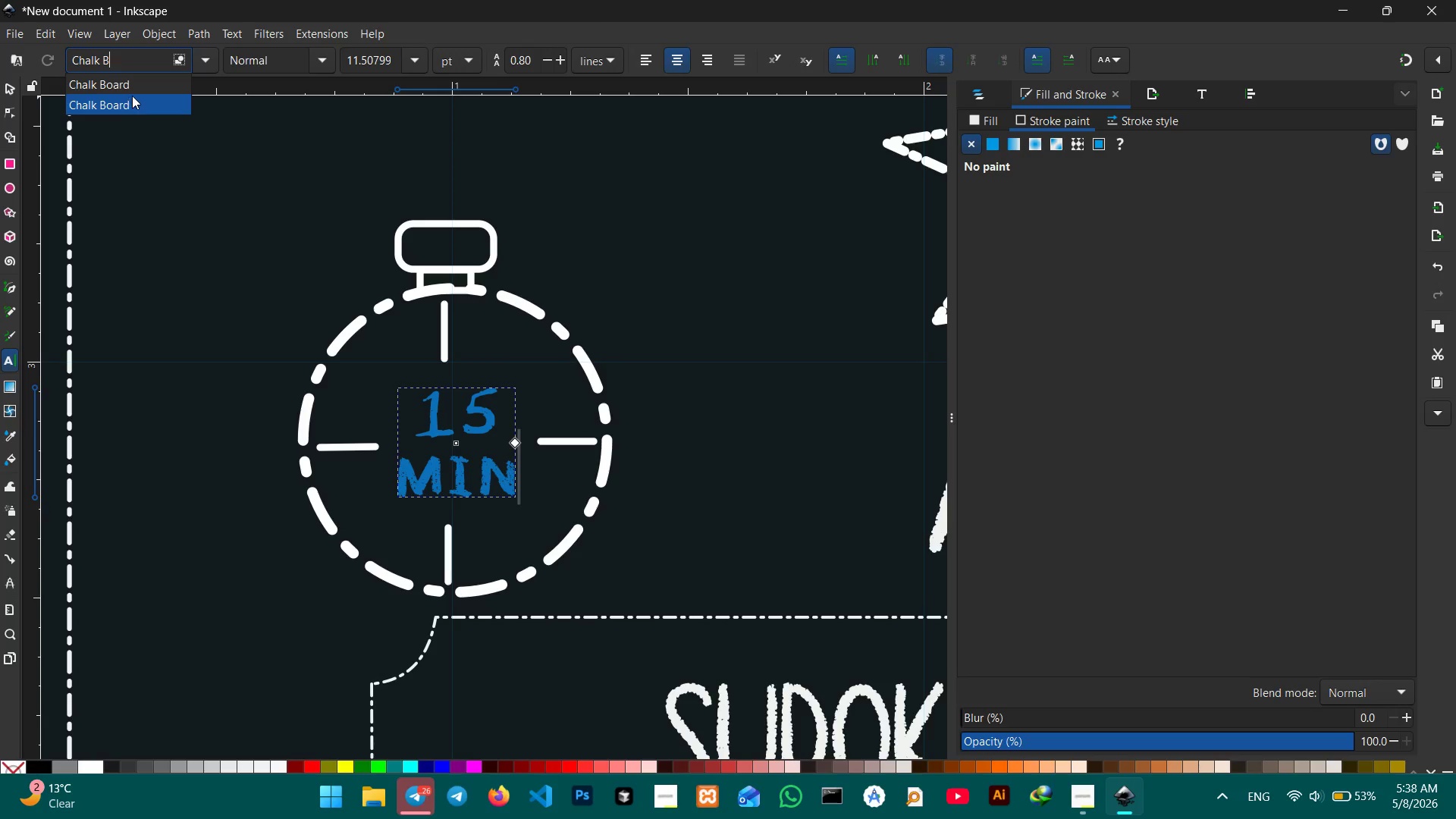 
left_click([133, 94])
 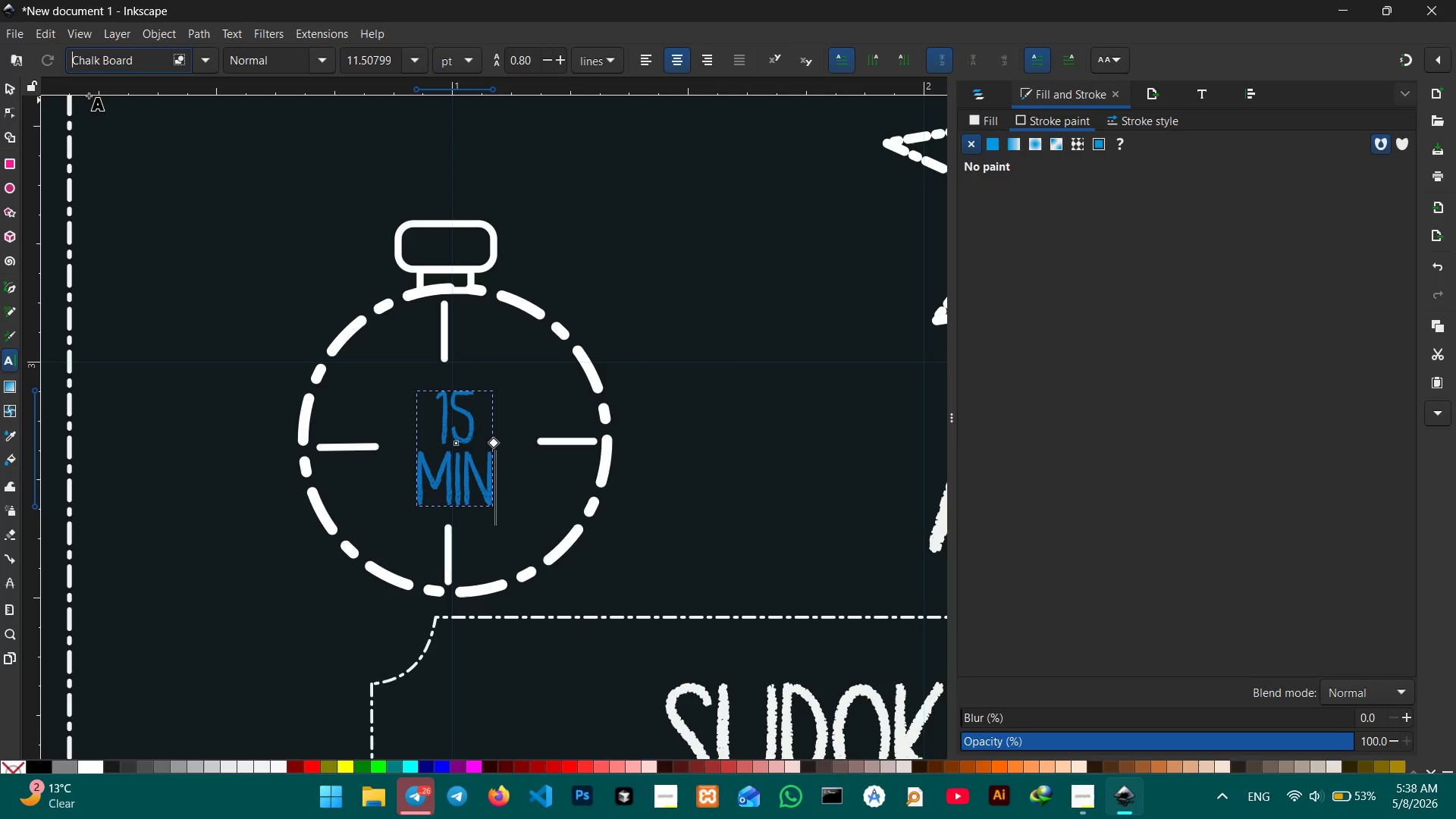 
left_click([2, 89])
 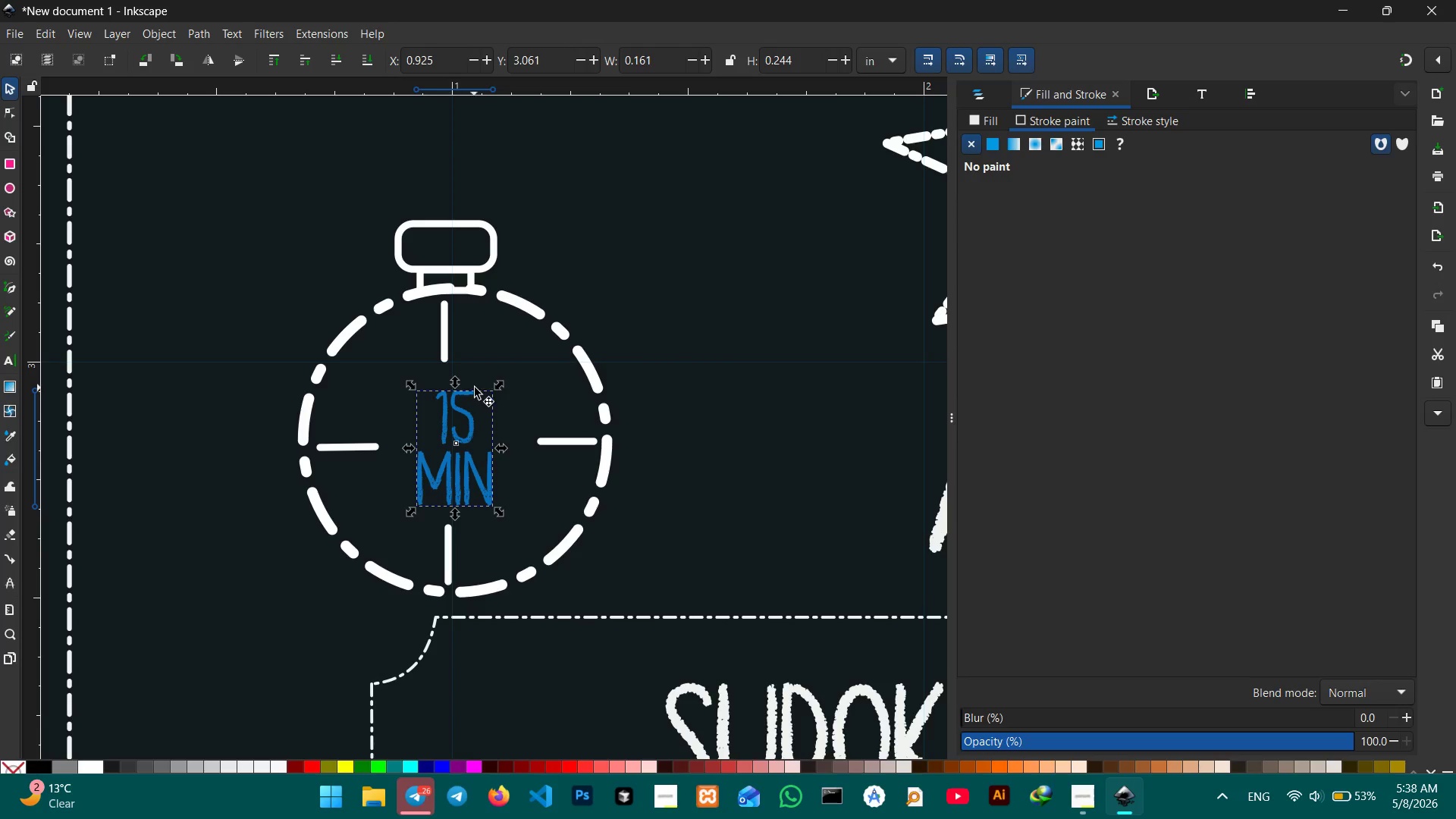 
hold_key(key=ControlLeft, duration=1.39)
left_click_drag(start_coordinate=[498, 384], to_coordinate=[540, 342])
 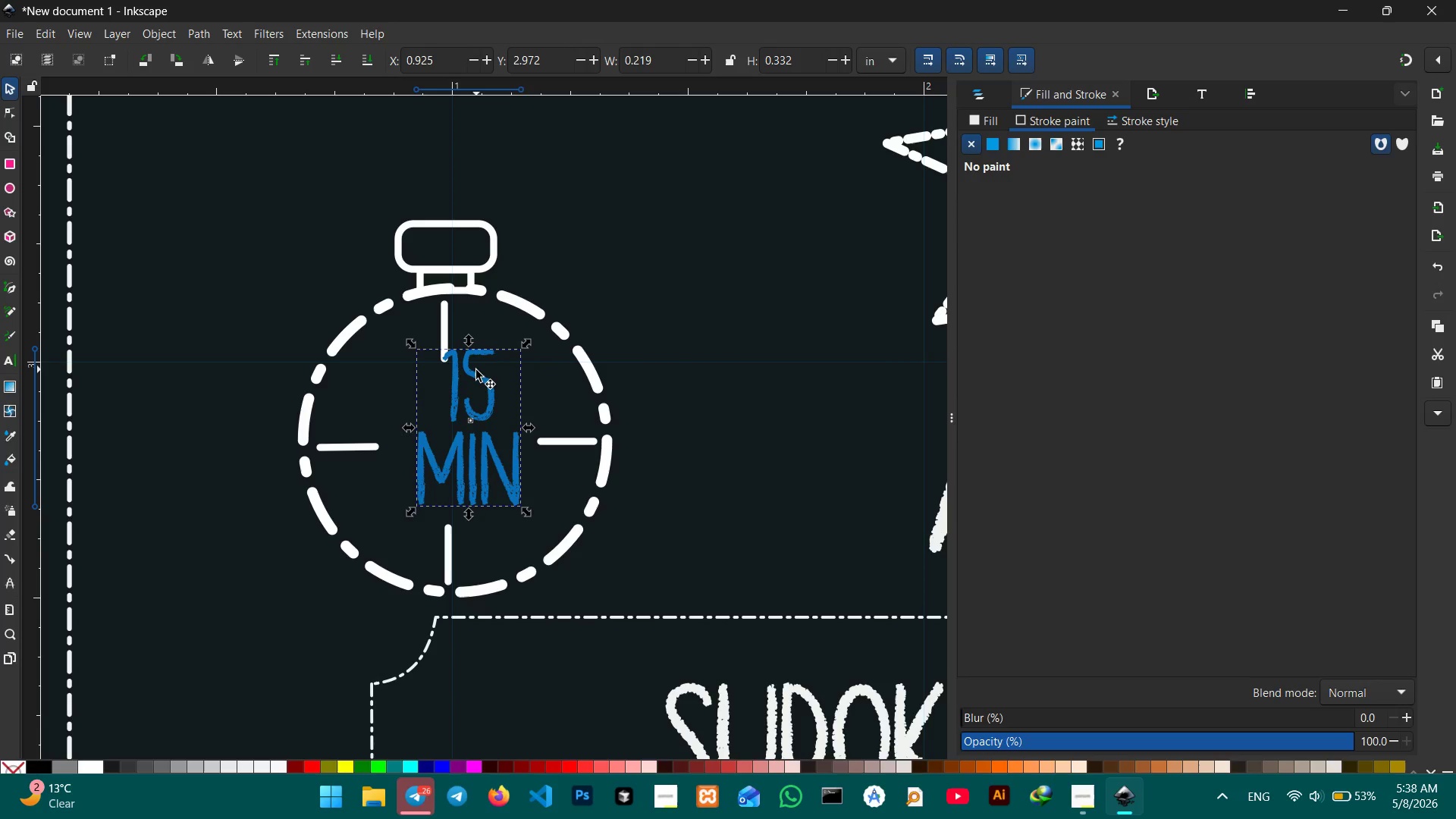 
left_click_drag(start_coordinate=[476, 371], to_coordinate=[460, 399])
 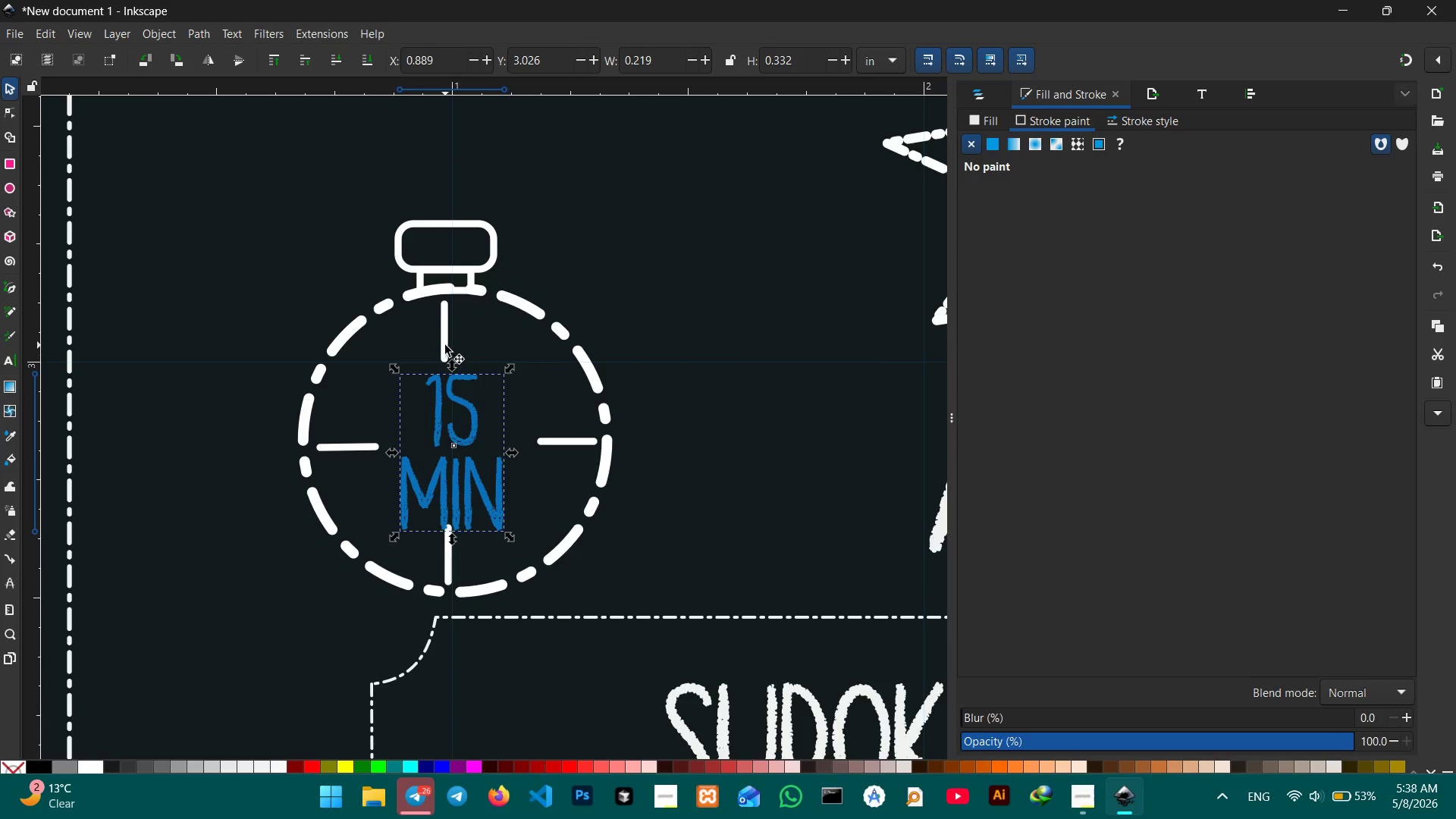 
hold_key(key=ShiftLeft, duration=7.88)
left_click([445, 345])
 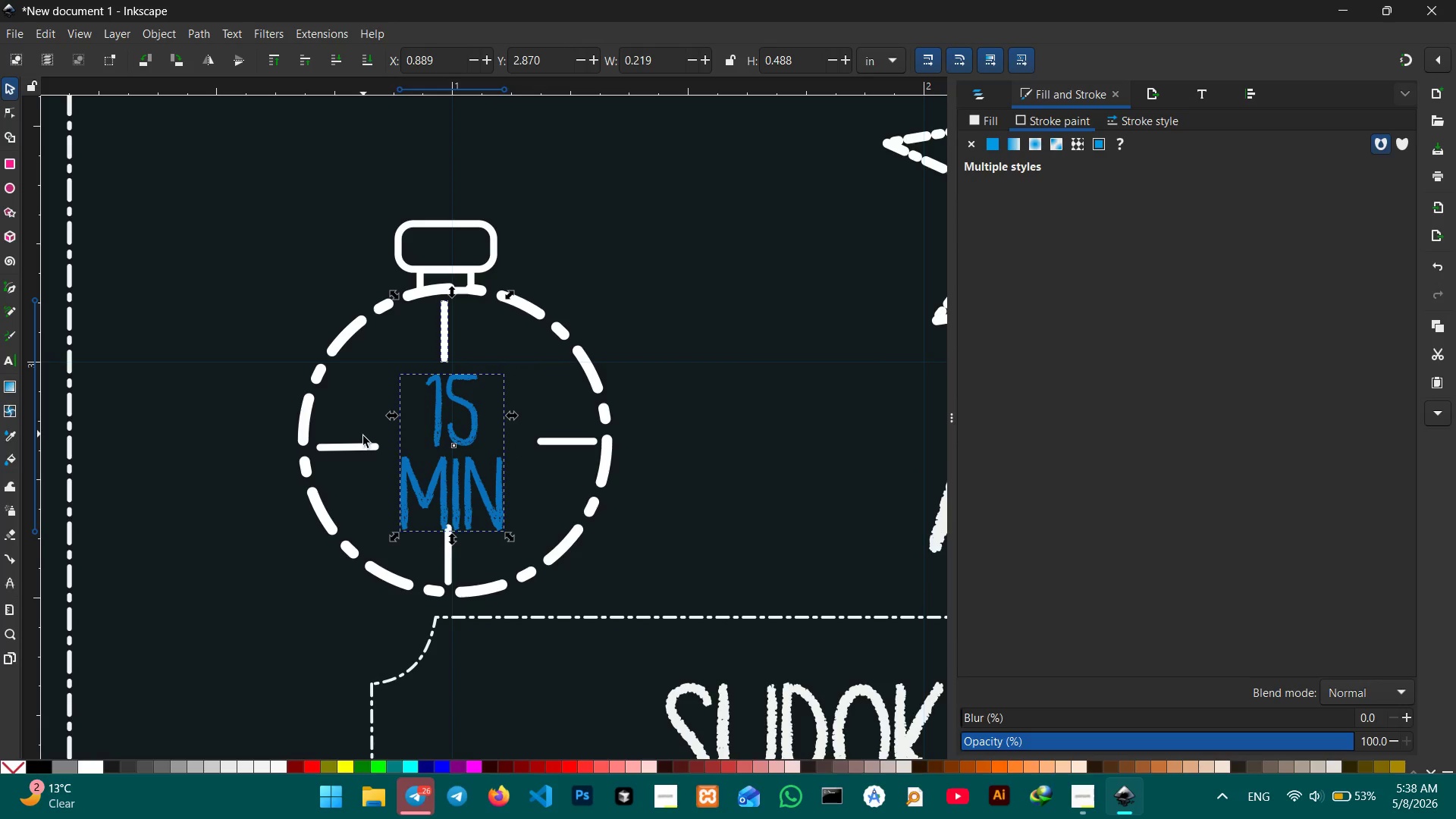 
left_click([363, 445])
 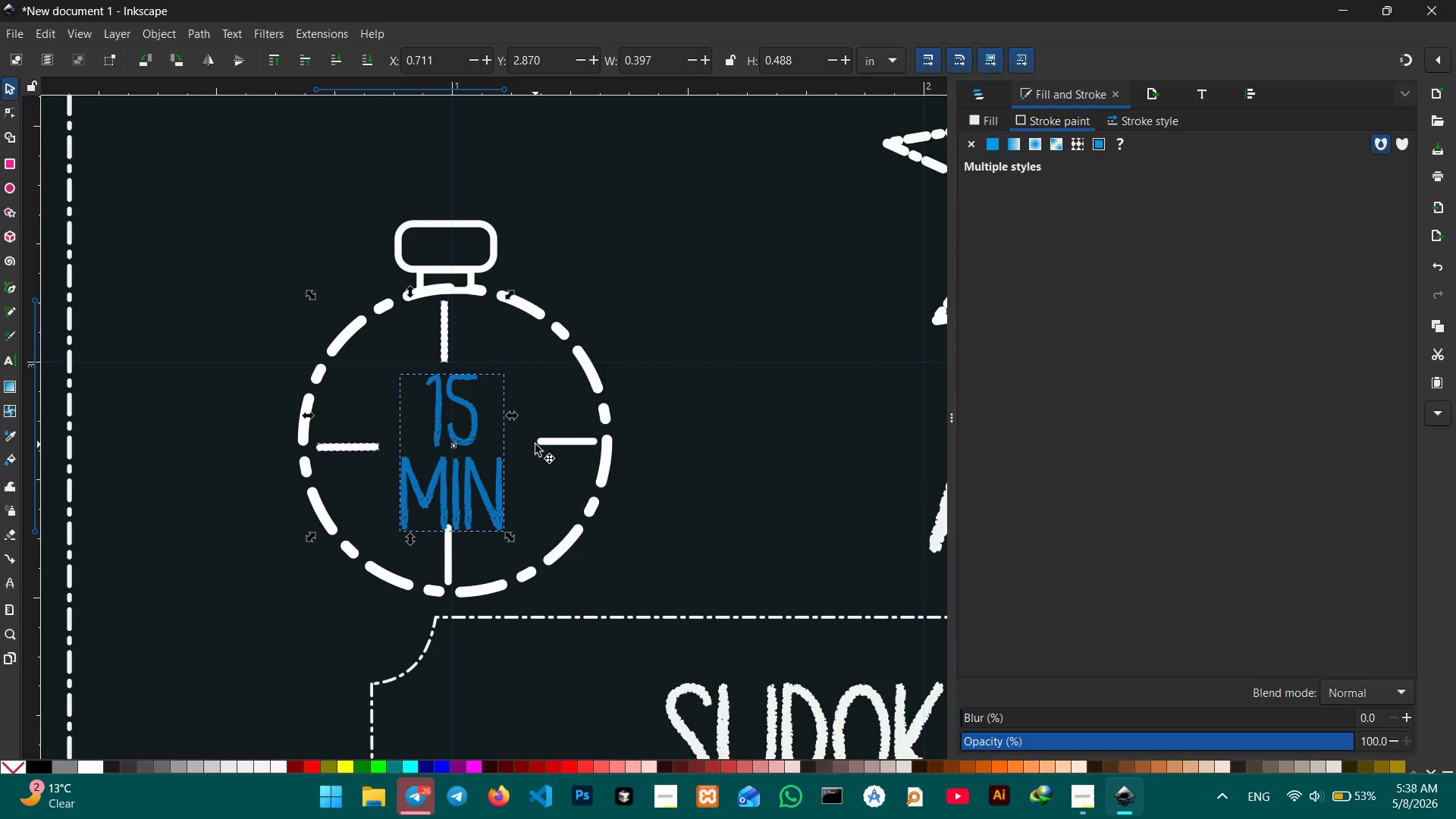 
left_click([558, 436])
 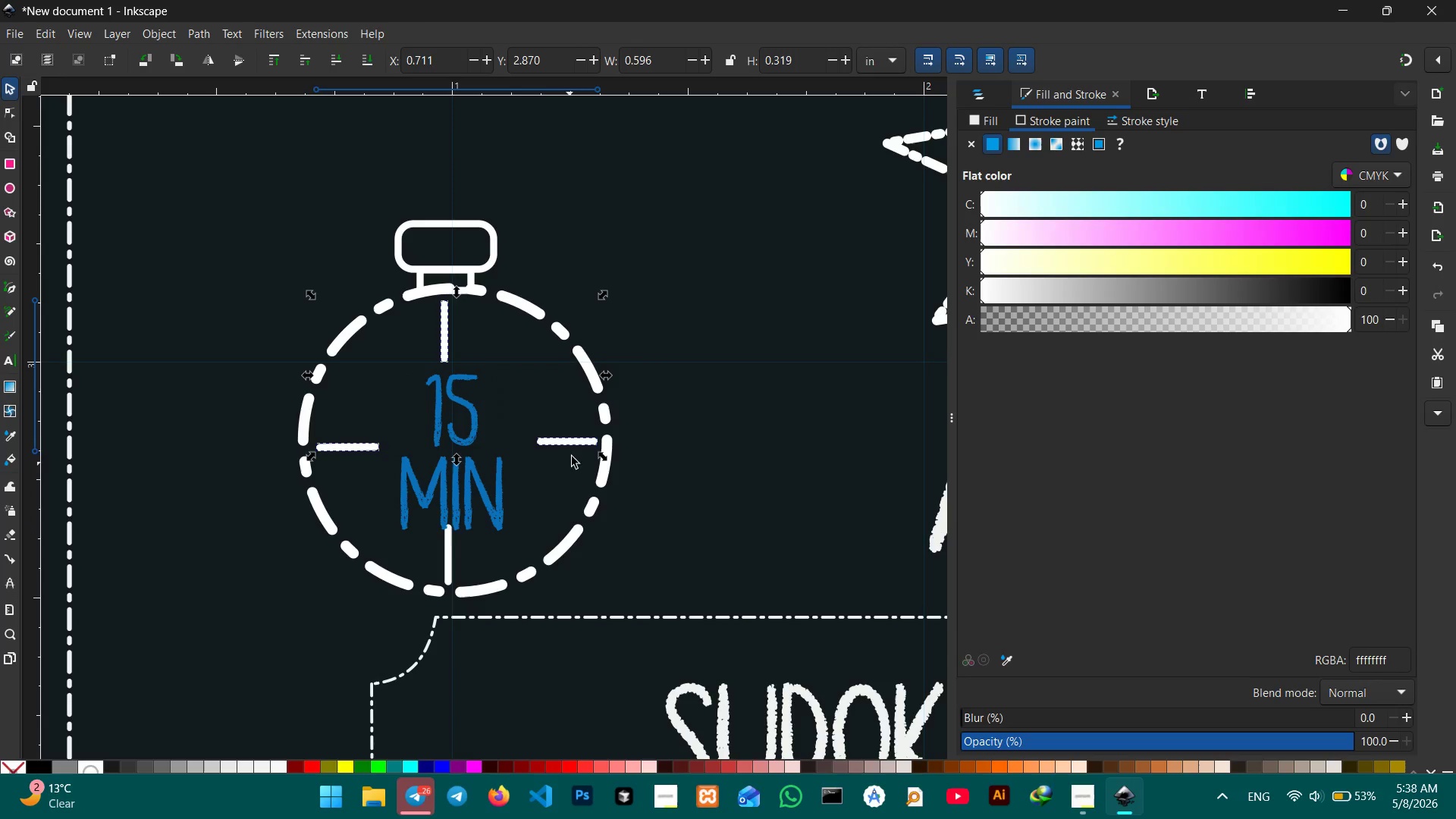 
left_click([603, 416])
 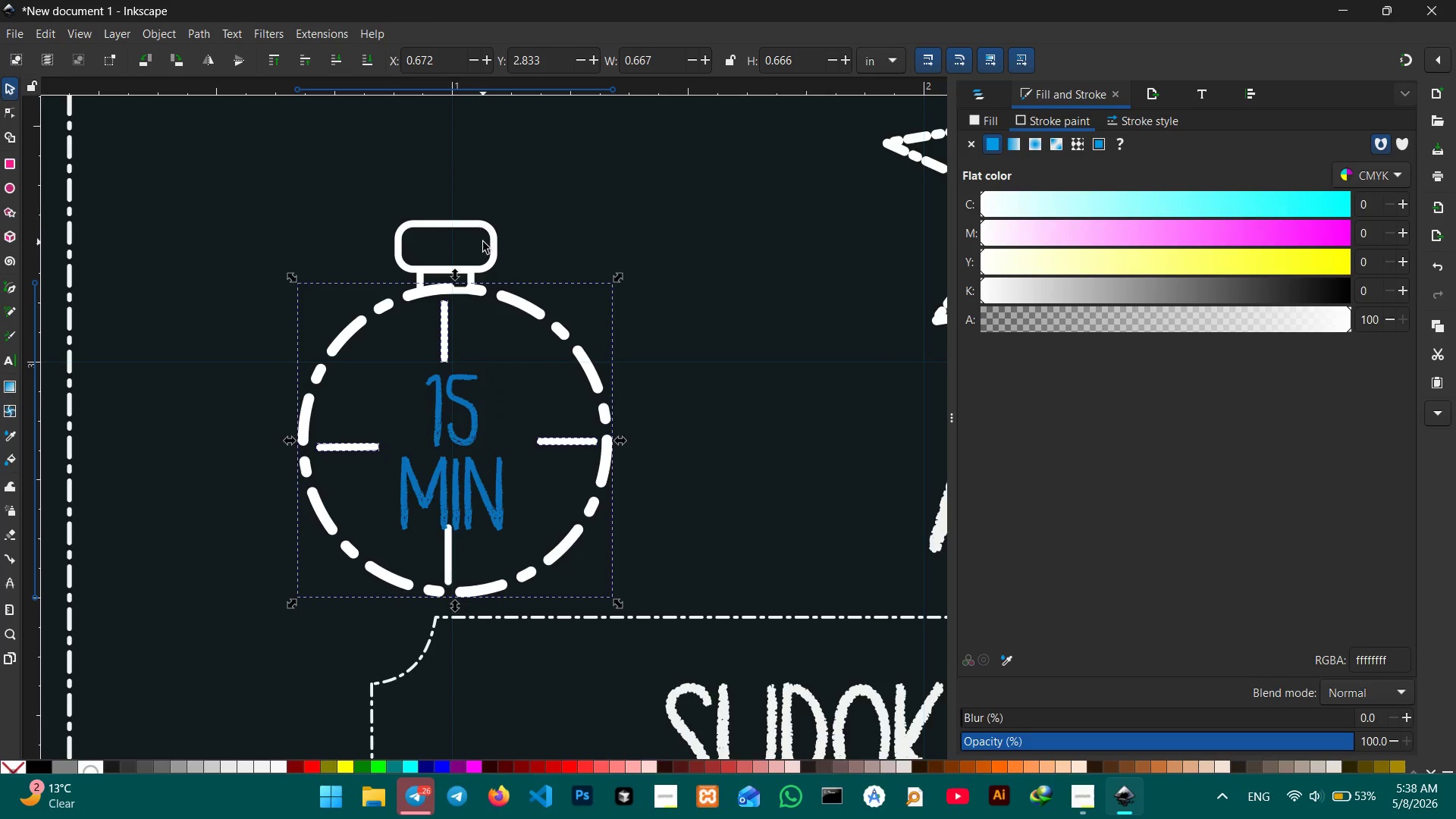 
left_click([494, 242])
 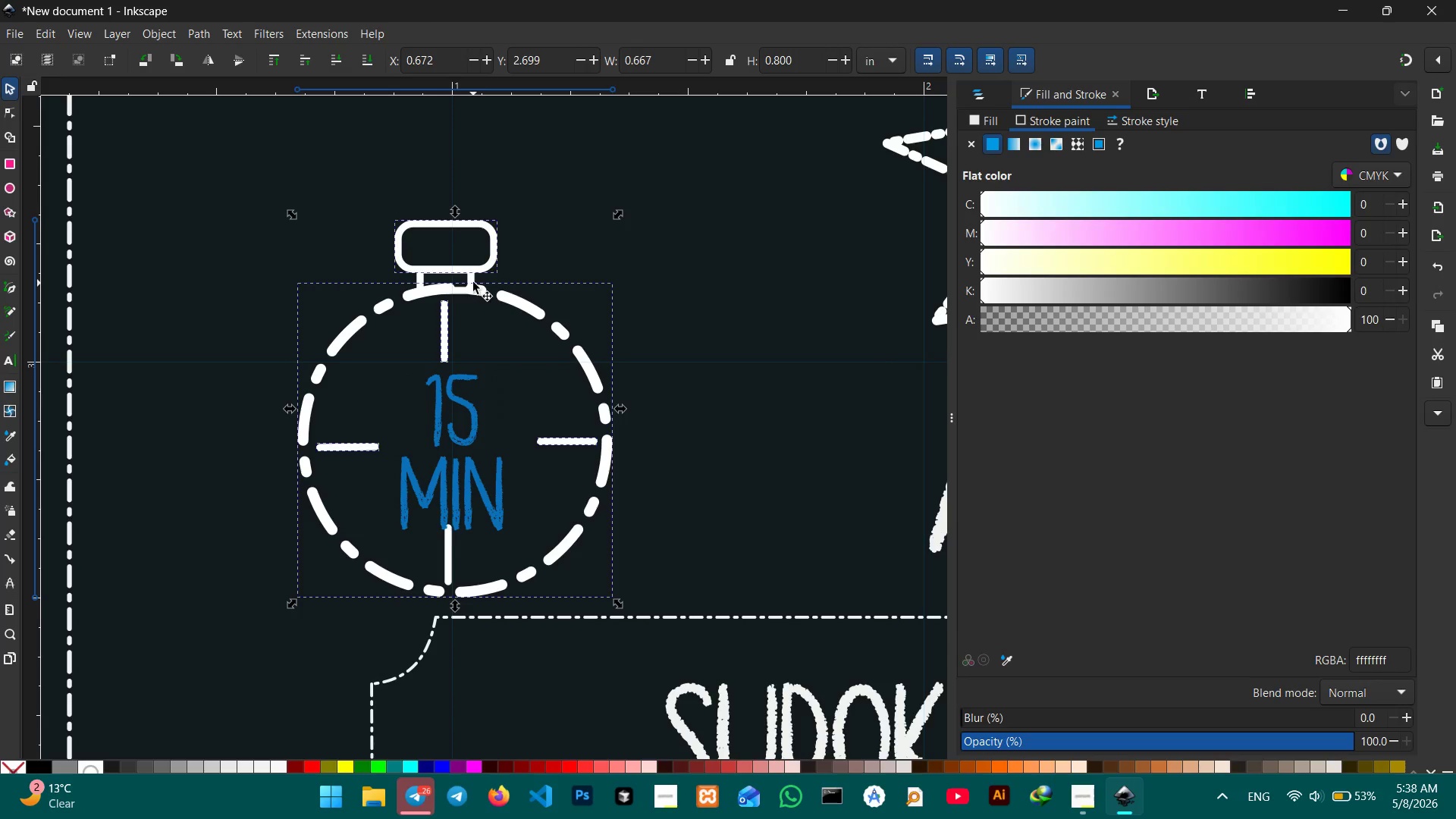 
left_click([473, 278])
 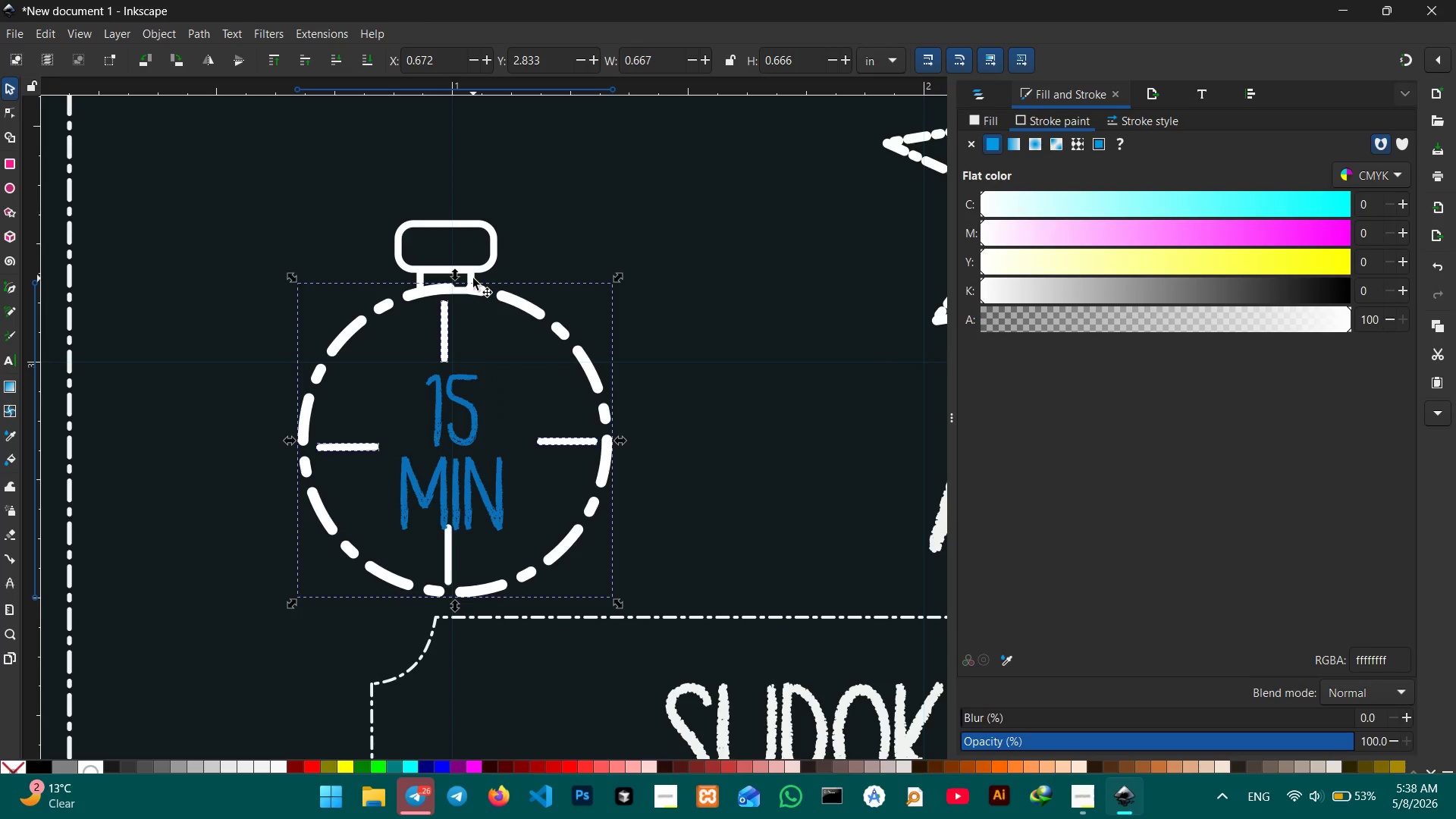 
hold_key(key=ShiftLeft, duration=3.95)
left_click([469, 277])
 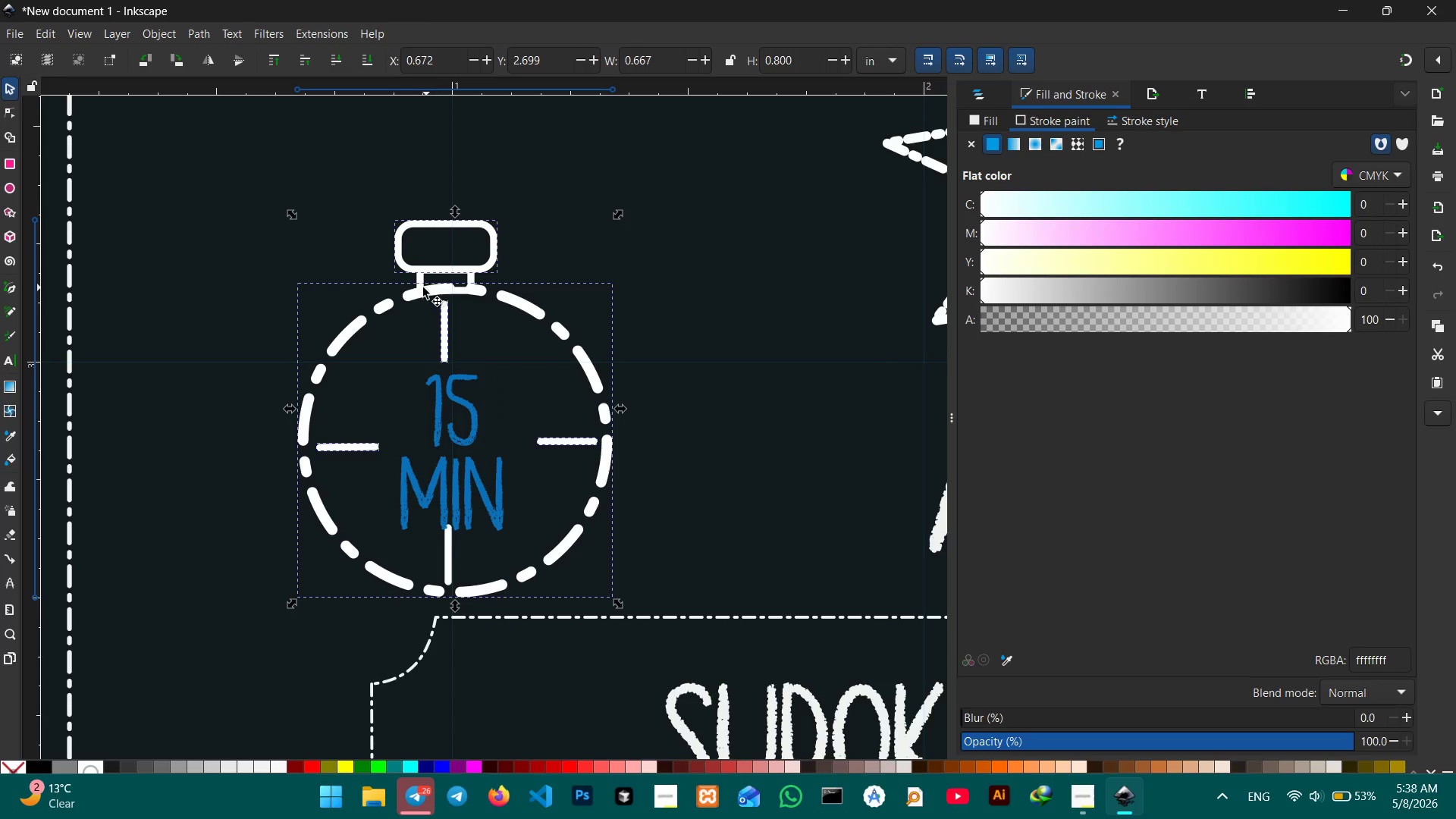 
left_click([419, 285])
 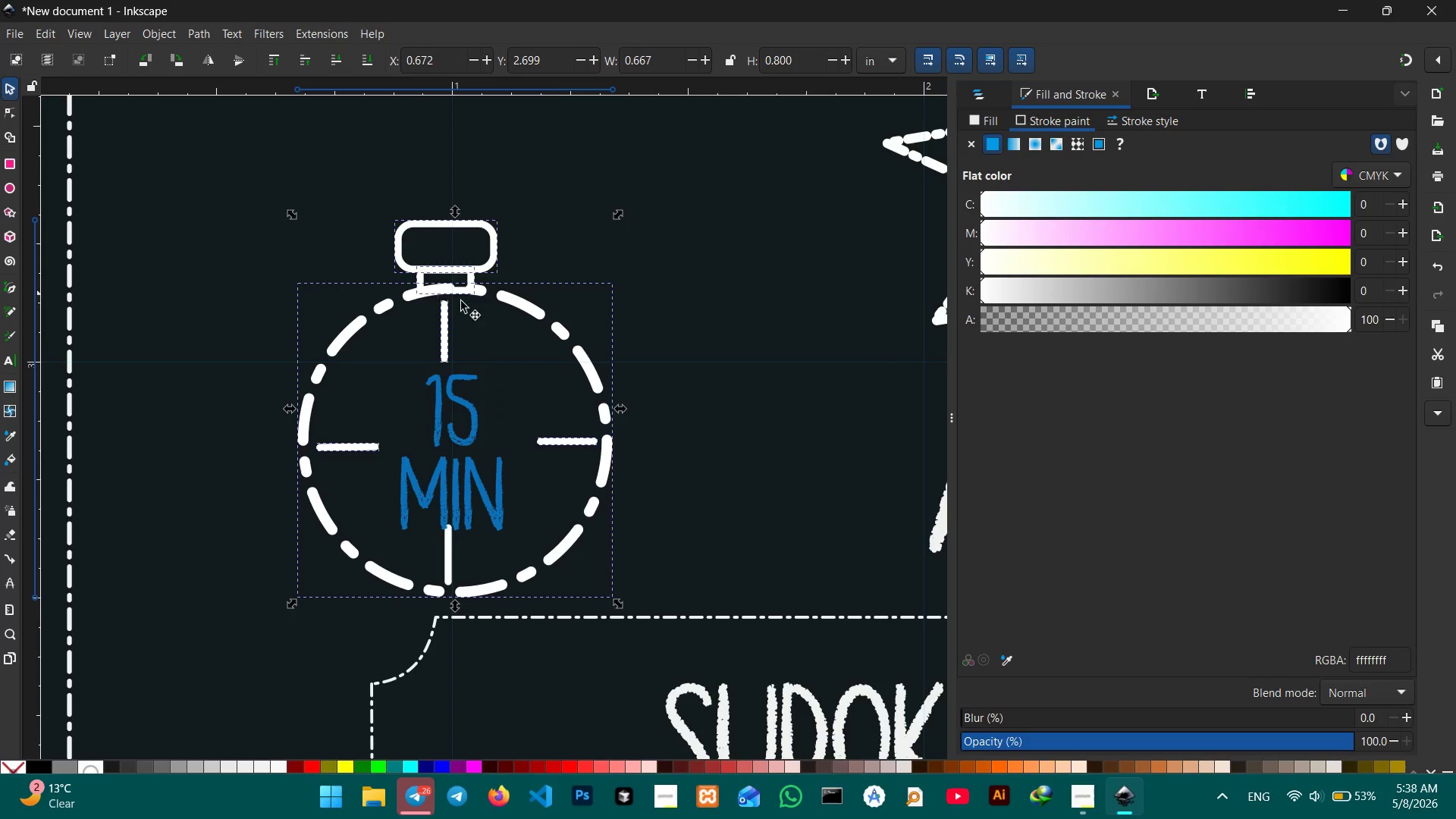 
key(Control+G)
 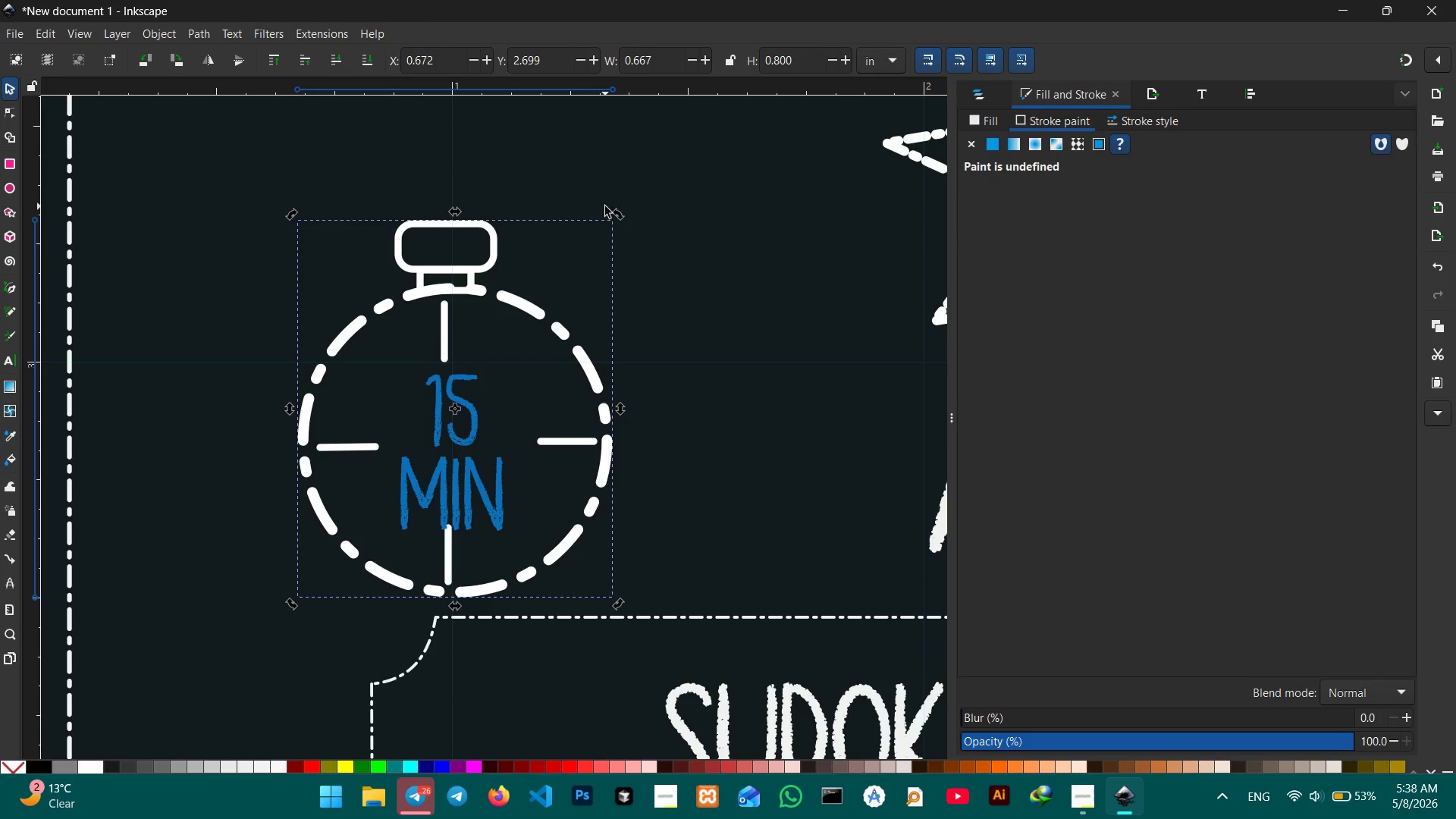 
left_click_drag(start_coordinate=[620, 216], to_coordinate=[539, 184])
 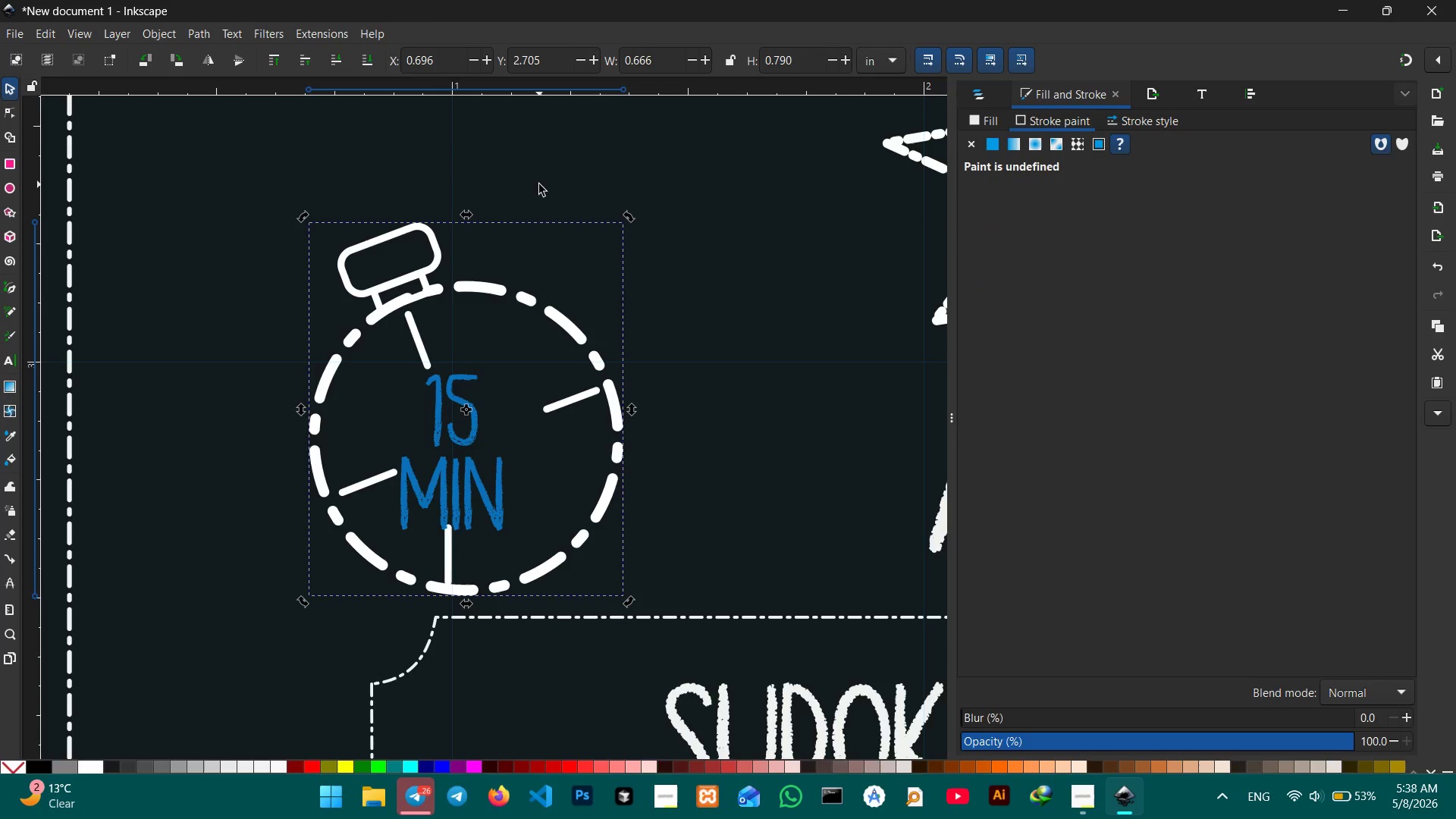 
key(Control+Z)
 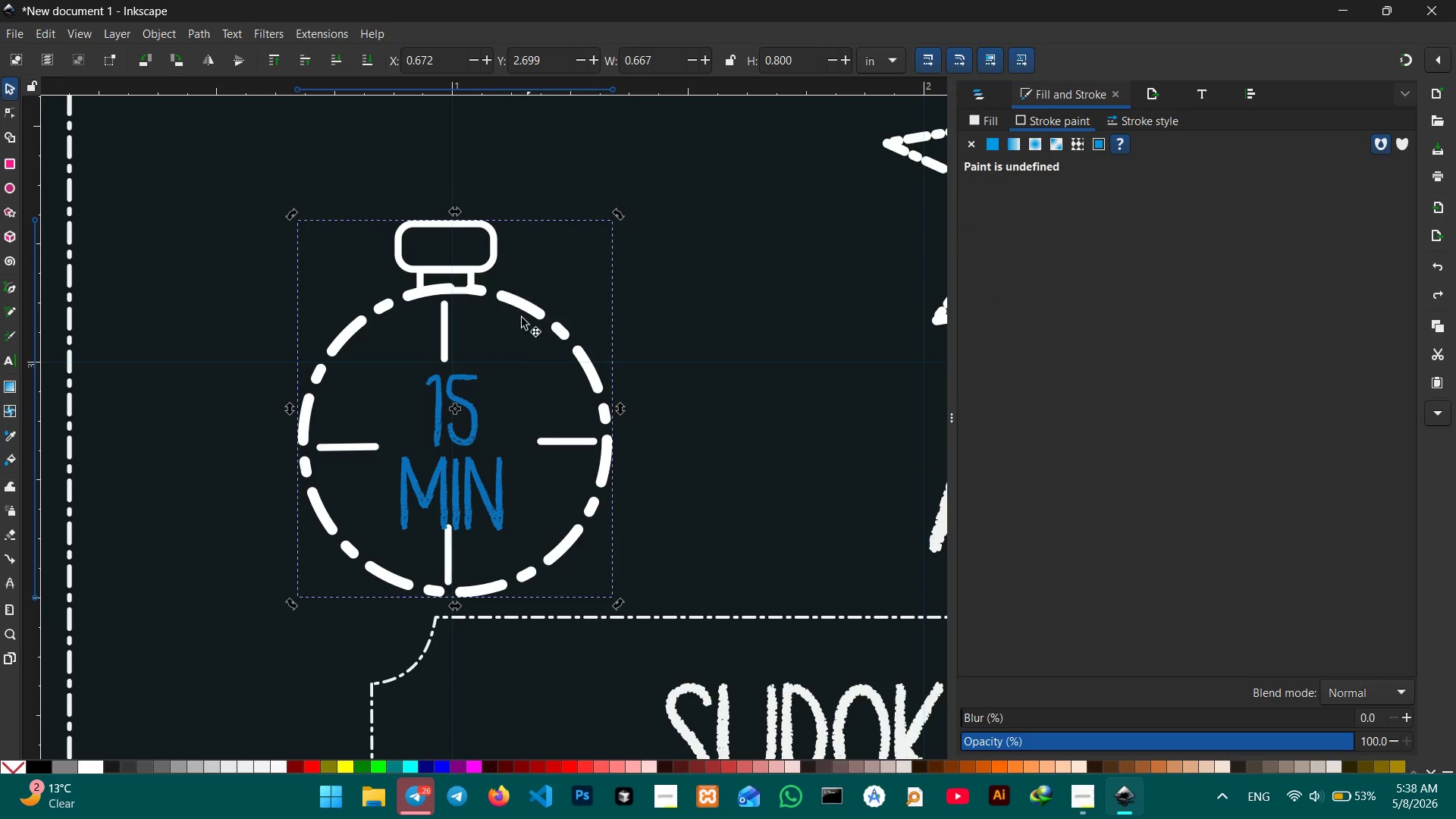 
hold_key(key=ShiftLeft, duration=0.97)
left_click([460, 380])
 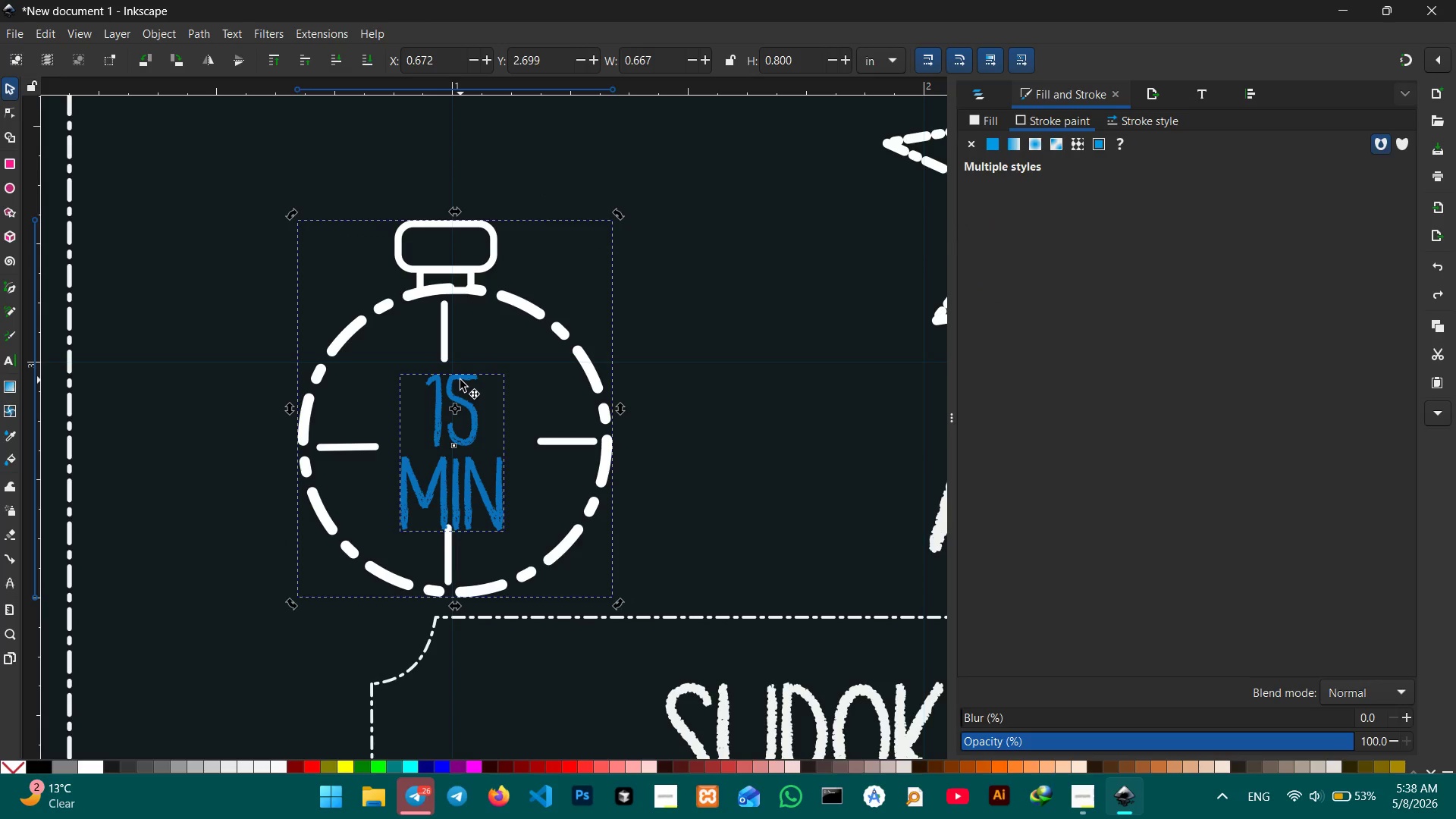 
key(Control+G)
 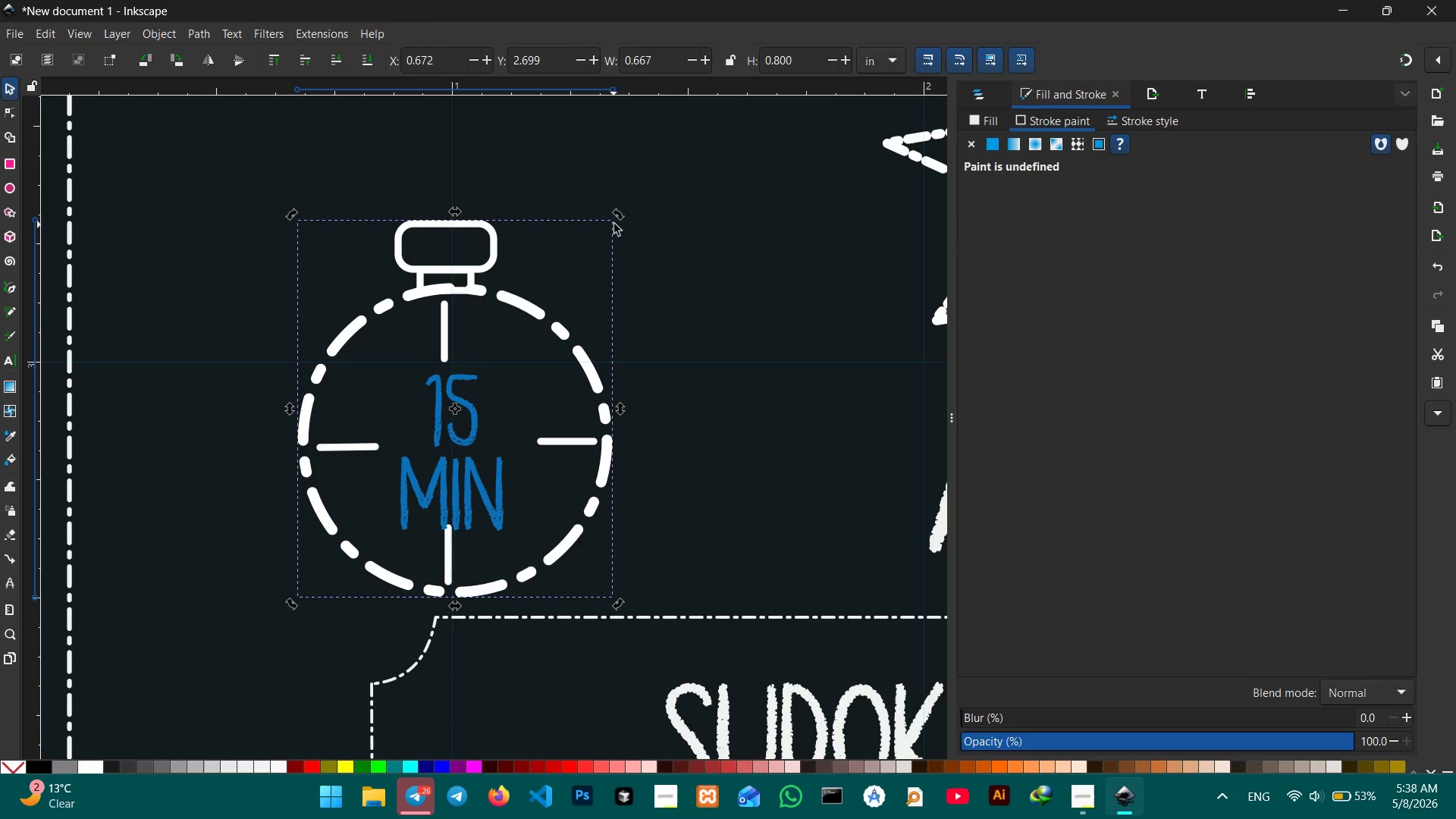 
left_click_drag(start_coordinate=[622, 217], to_coordinate=[556, 195])
 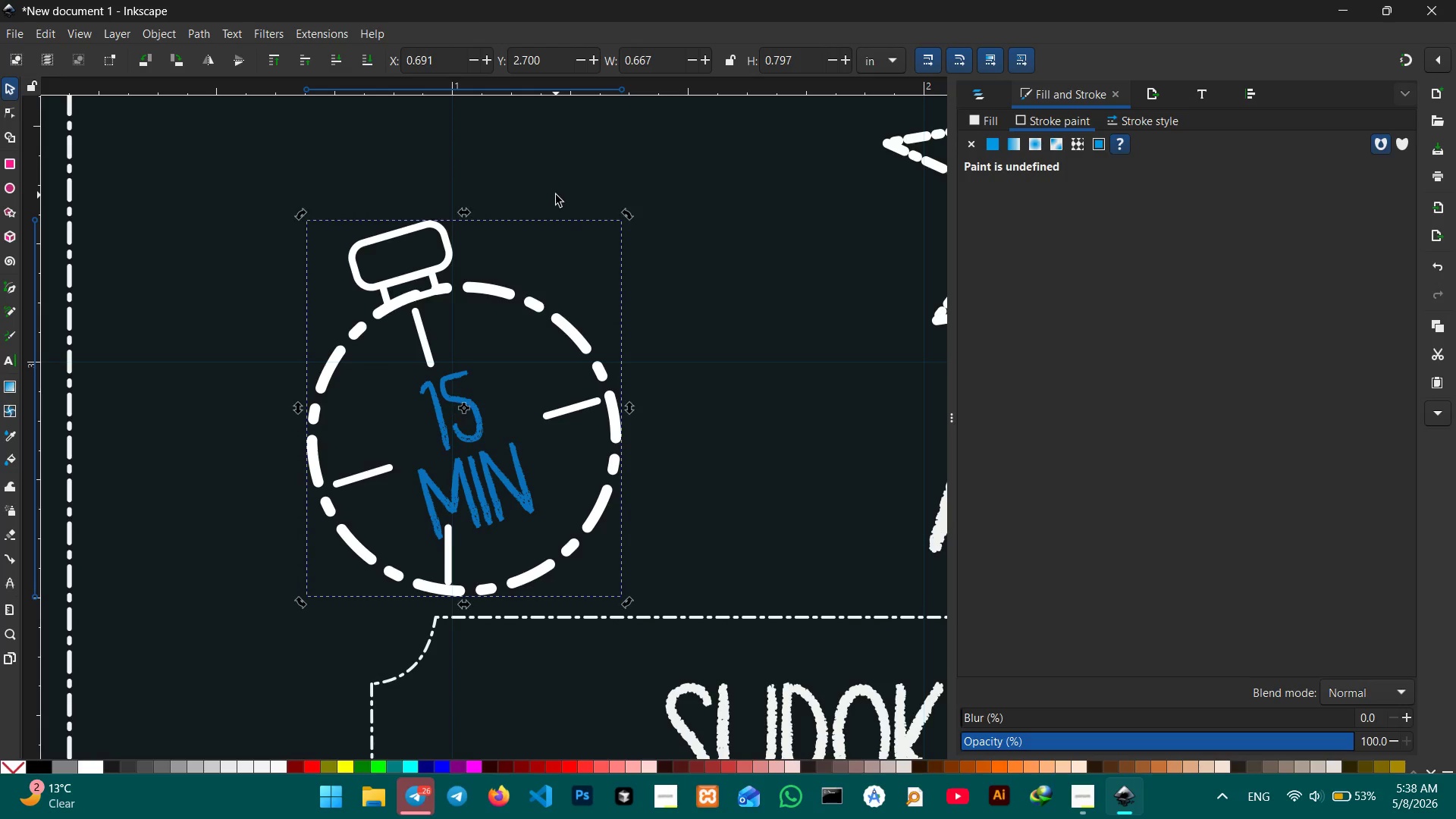 
key(Control+Z)
 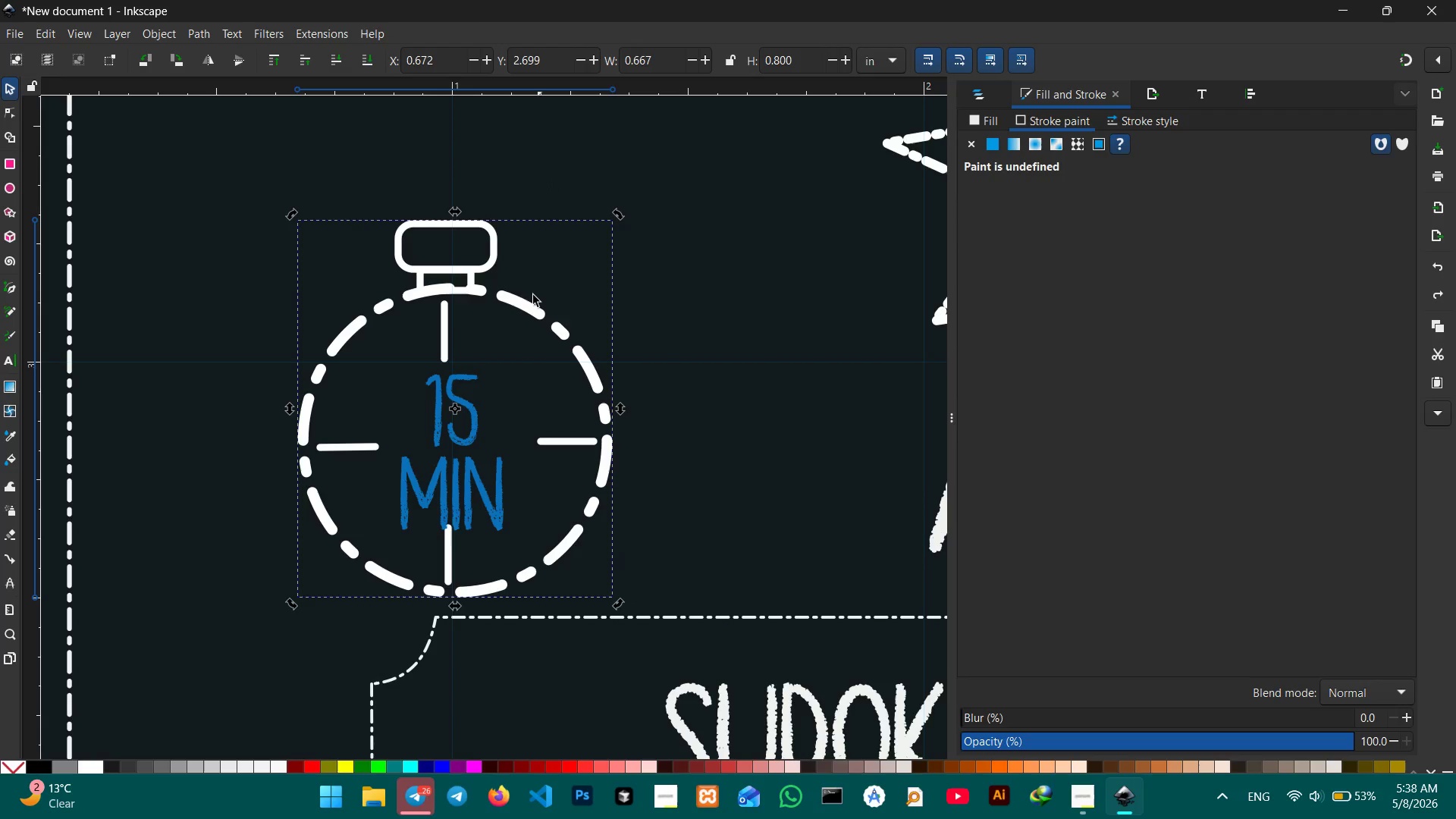 
hold_key(key=ShiftLeft, duration=0.77)
 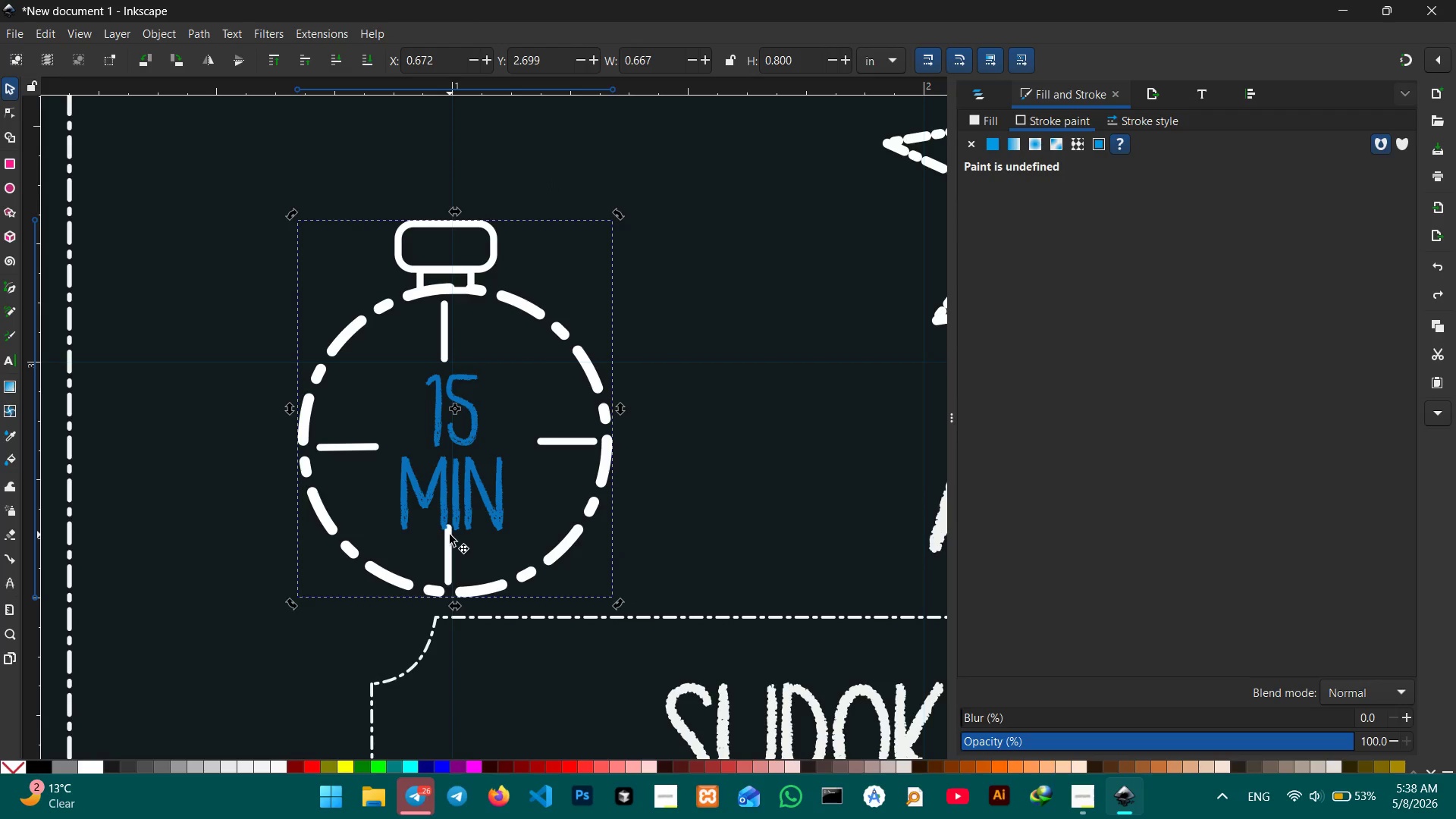 
key(Control+Z)
 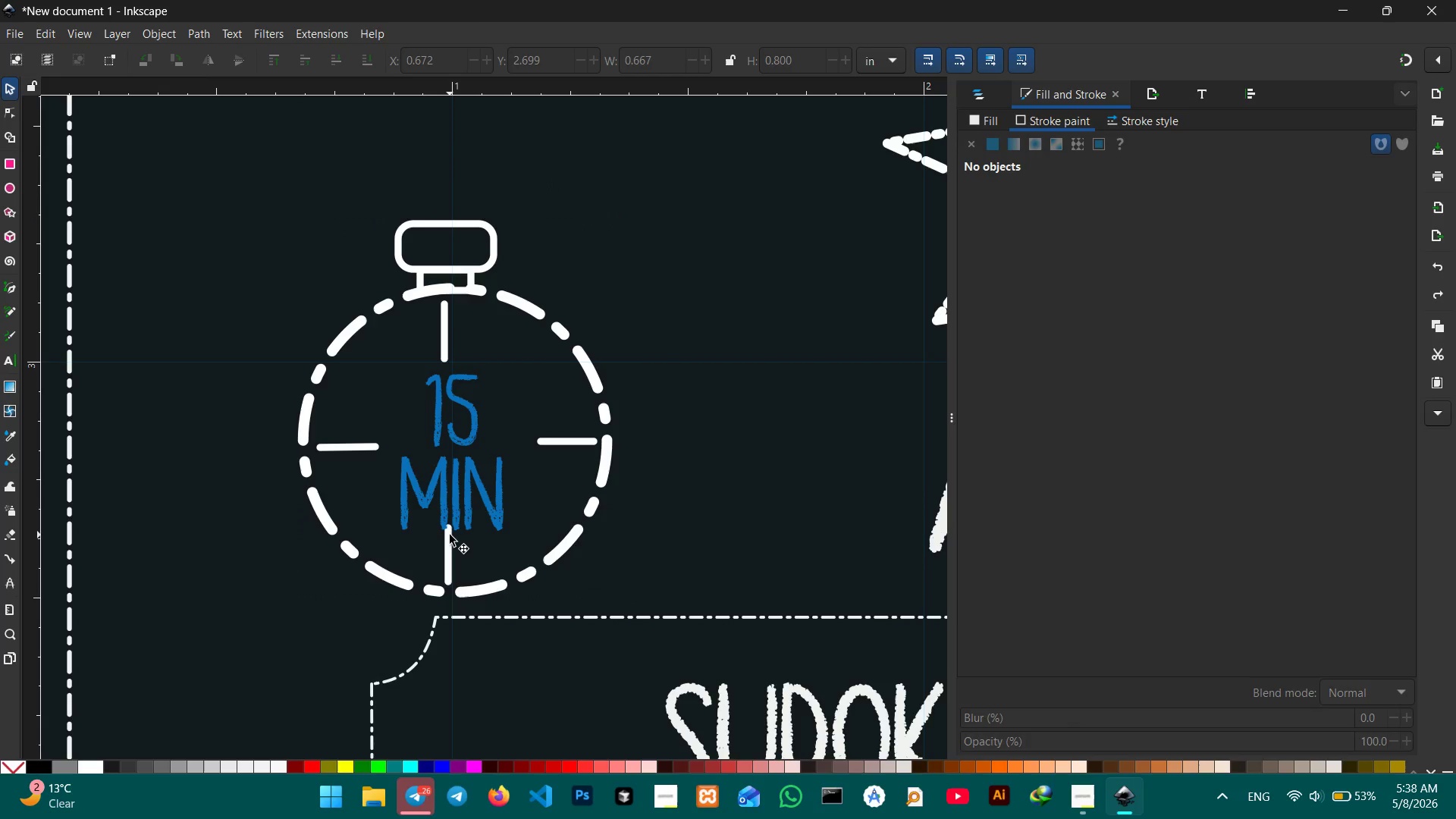 
key(Control+Z)
 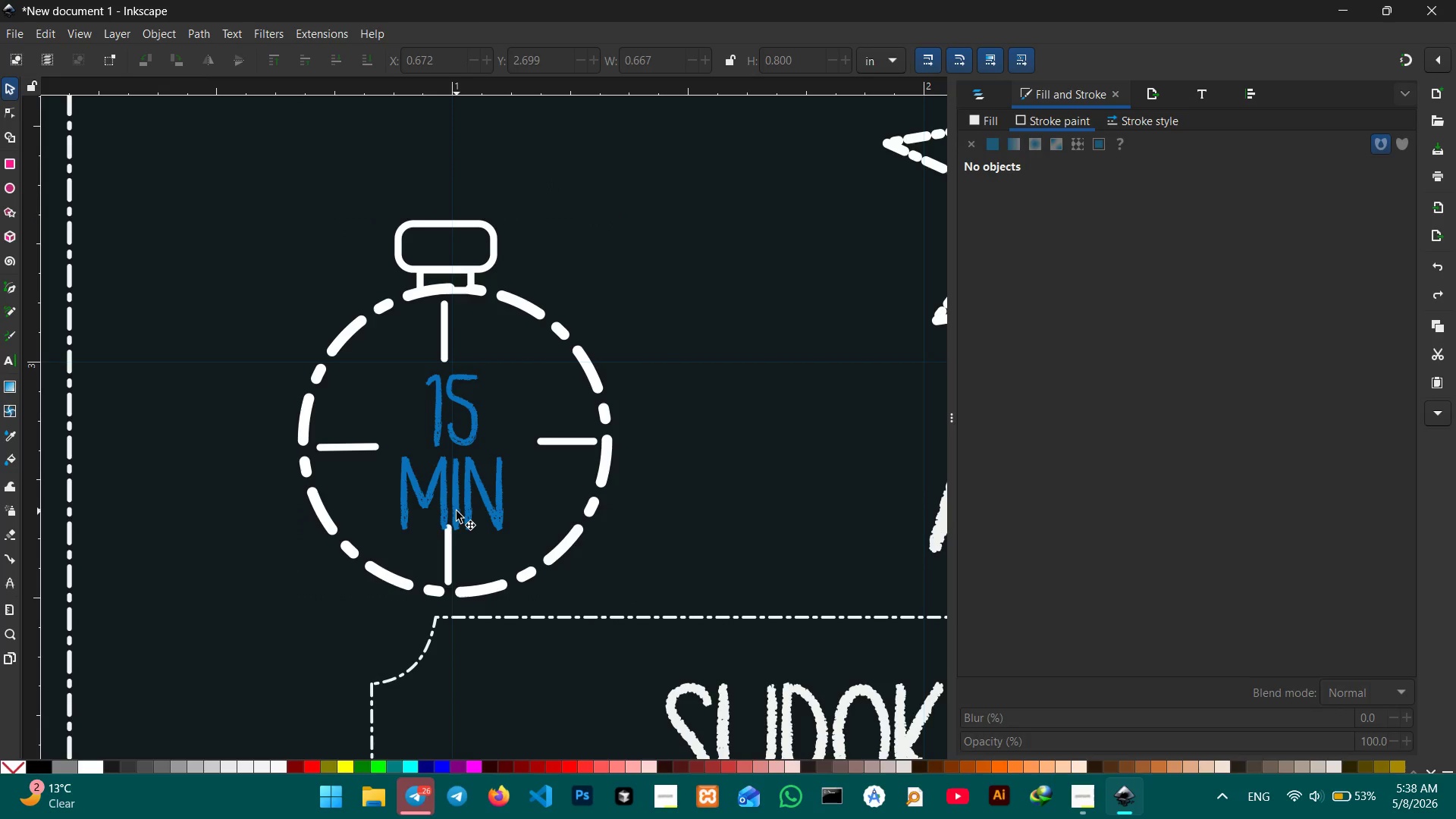 
key(Control+Z)
 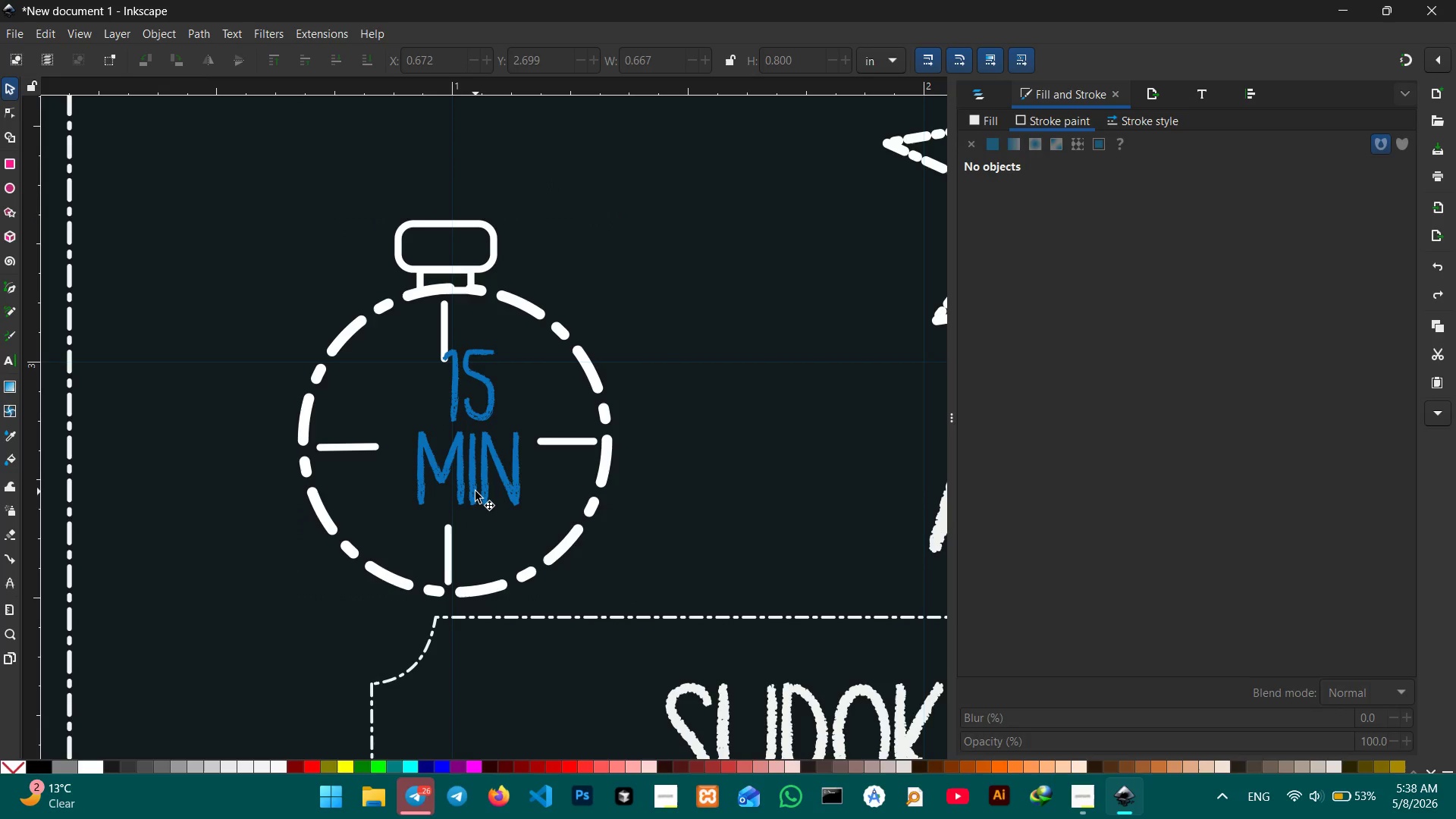 
left_click_drag(start_coordinate=[475, 491], to_coordinate=[457, 510])
 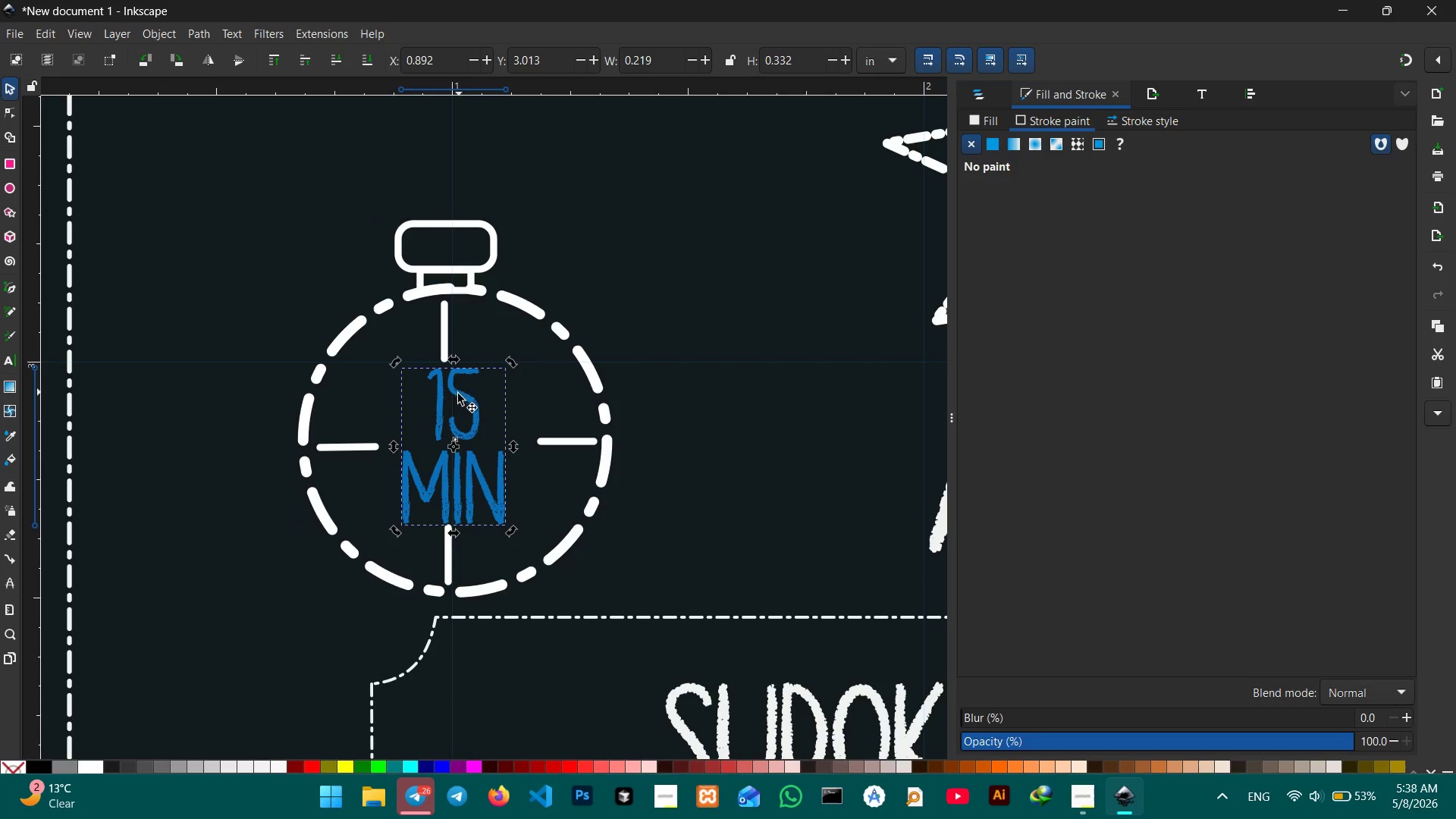 
left_click([460, 393])
 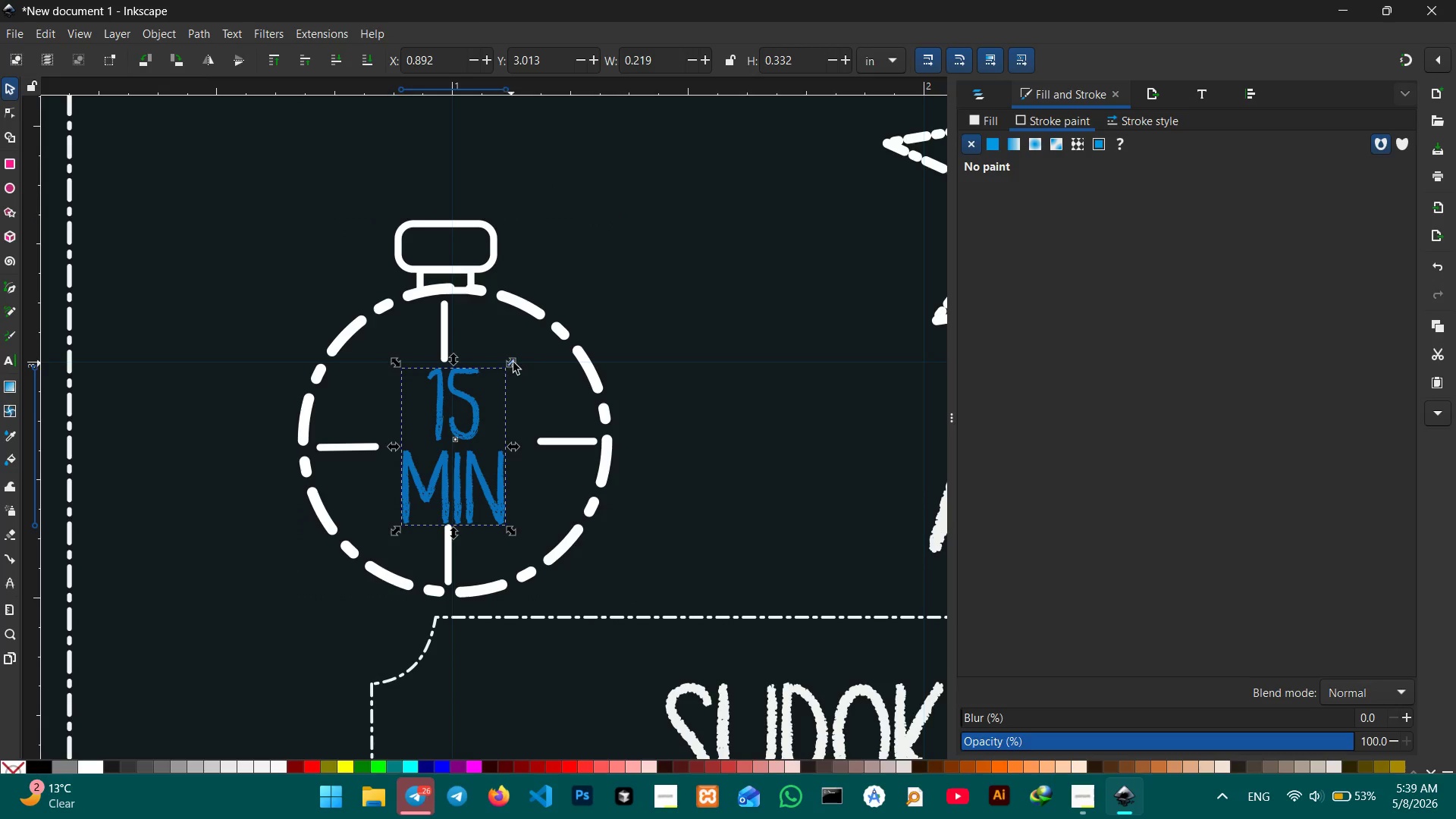 
hold_key(key=ControlLeft, duration=1.06)
left_click_drag(start_coordinate=[513, 362], to_coordinate=[488, 395])
 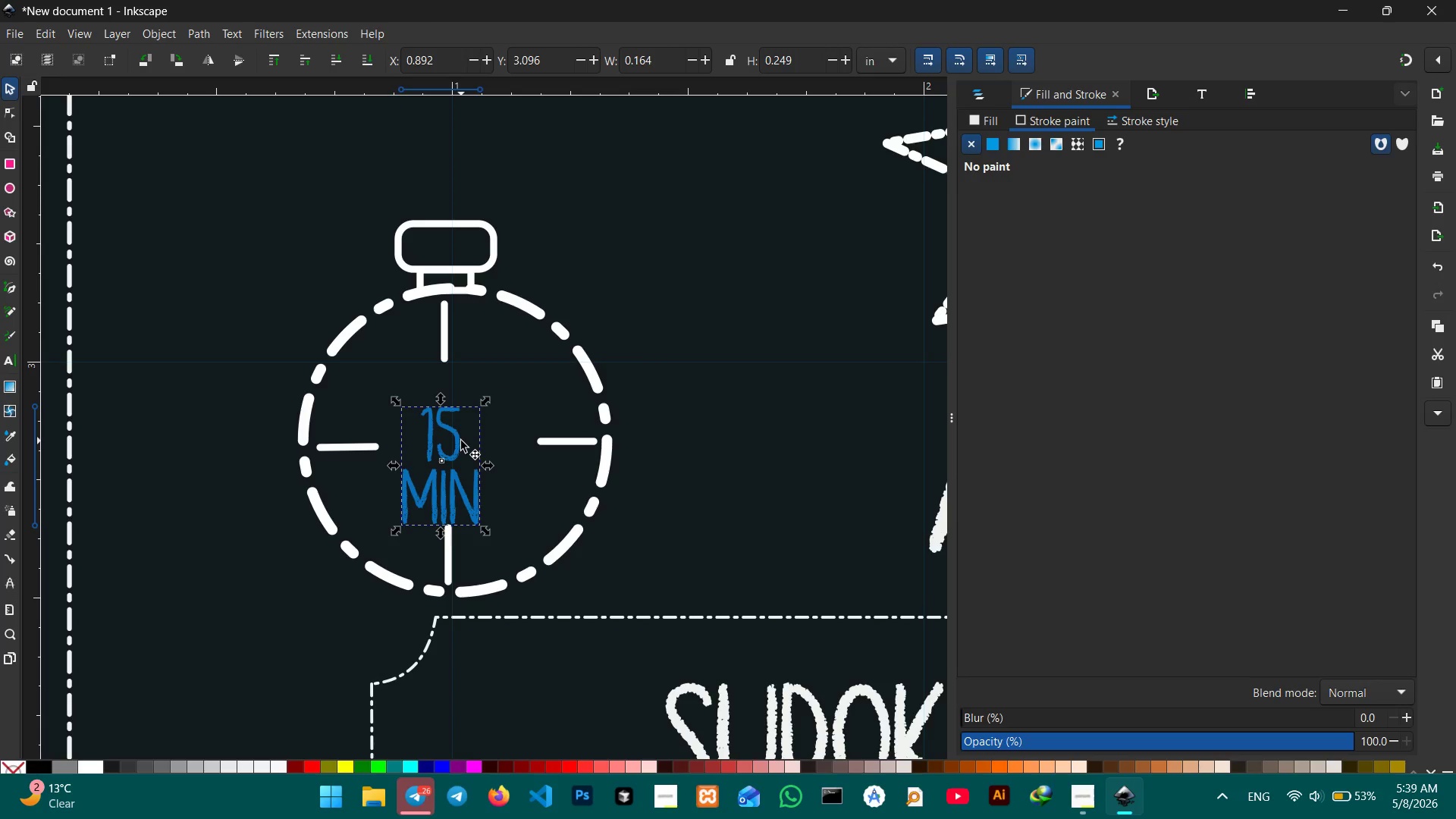 
left_click_drag(start_coordinate=[466, 435], to_coordinate=[470, 425])
 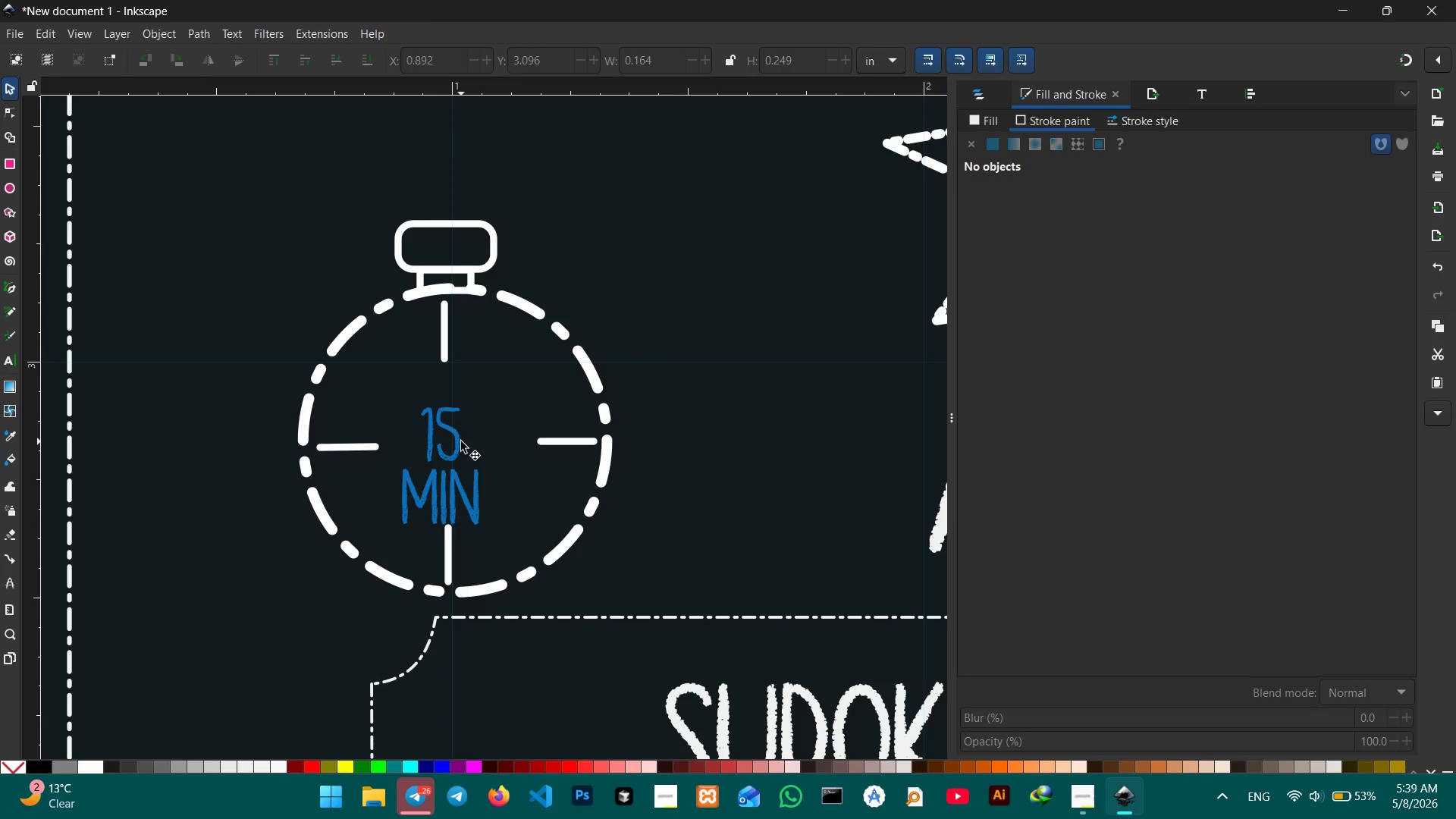 
left_click_drag(start_coordinate=[460, 441], to_coordinate=[473, 416])
 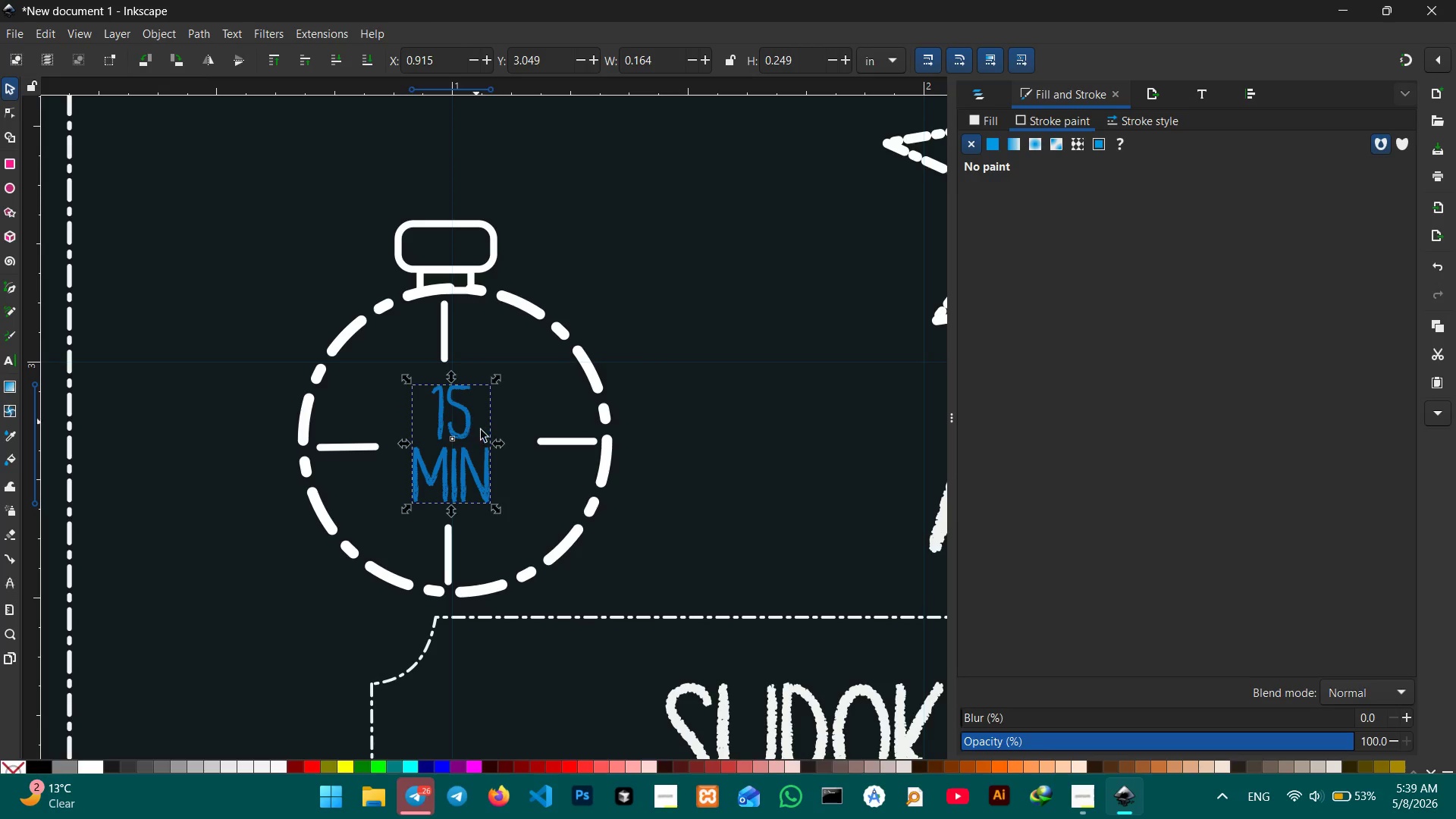 
hold_key(key=ControlLeft, duration=1.44)
left_click_drag(start_coordinate=[497, 510], to_coordinate=[524, 531])
 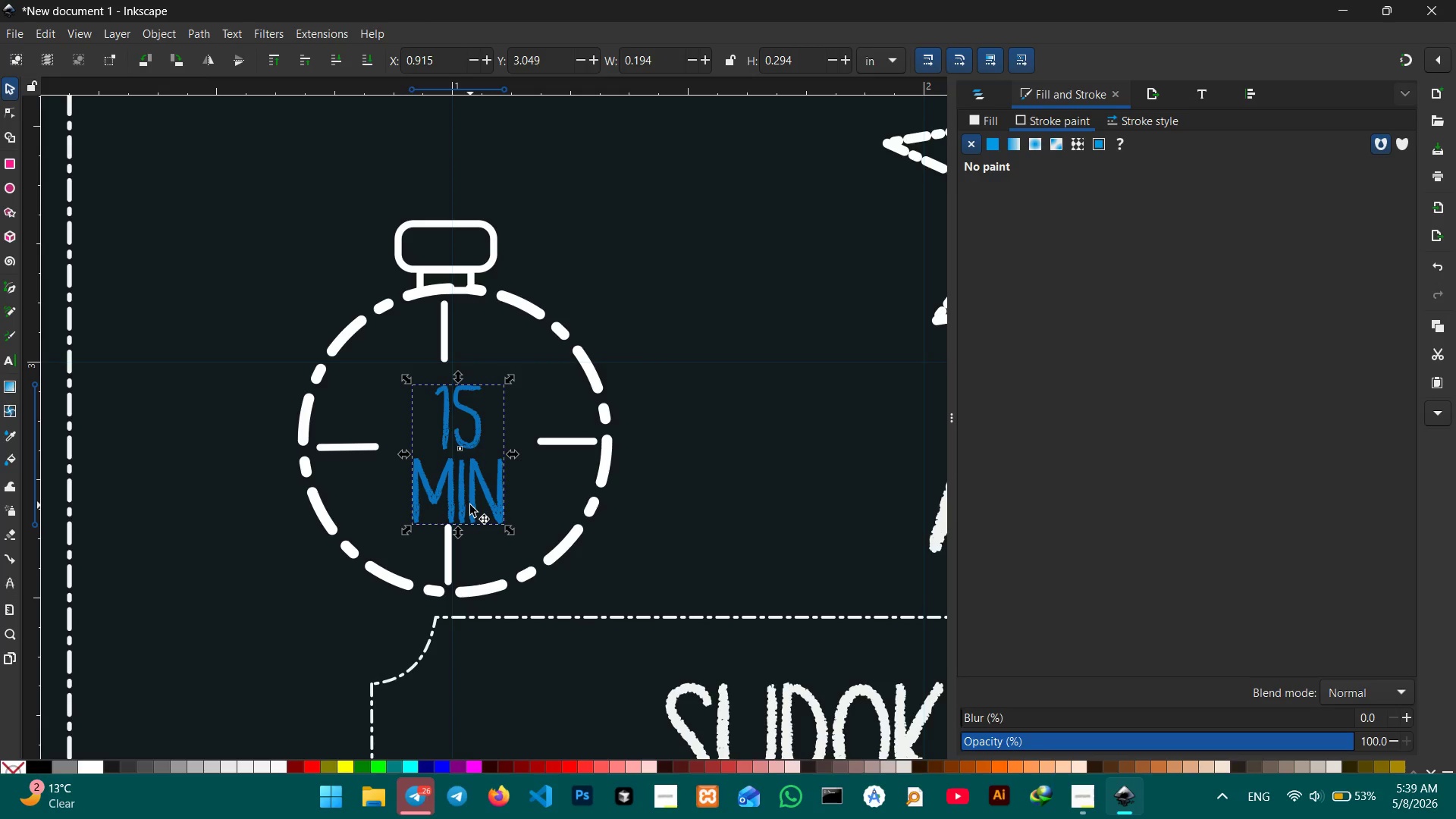 
left_click_drag(start_coordinate=[471, 506], to_coordinate=[466, 493])
 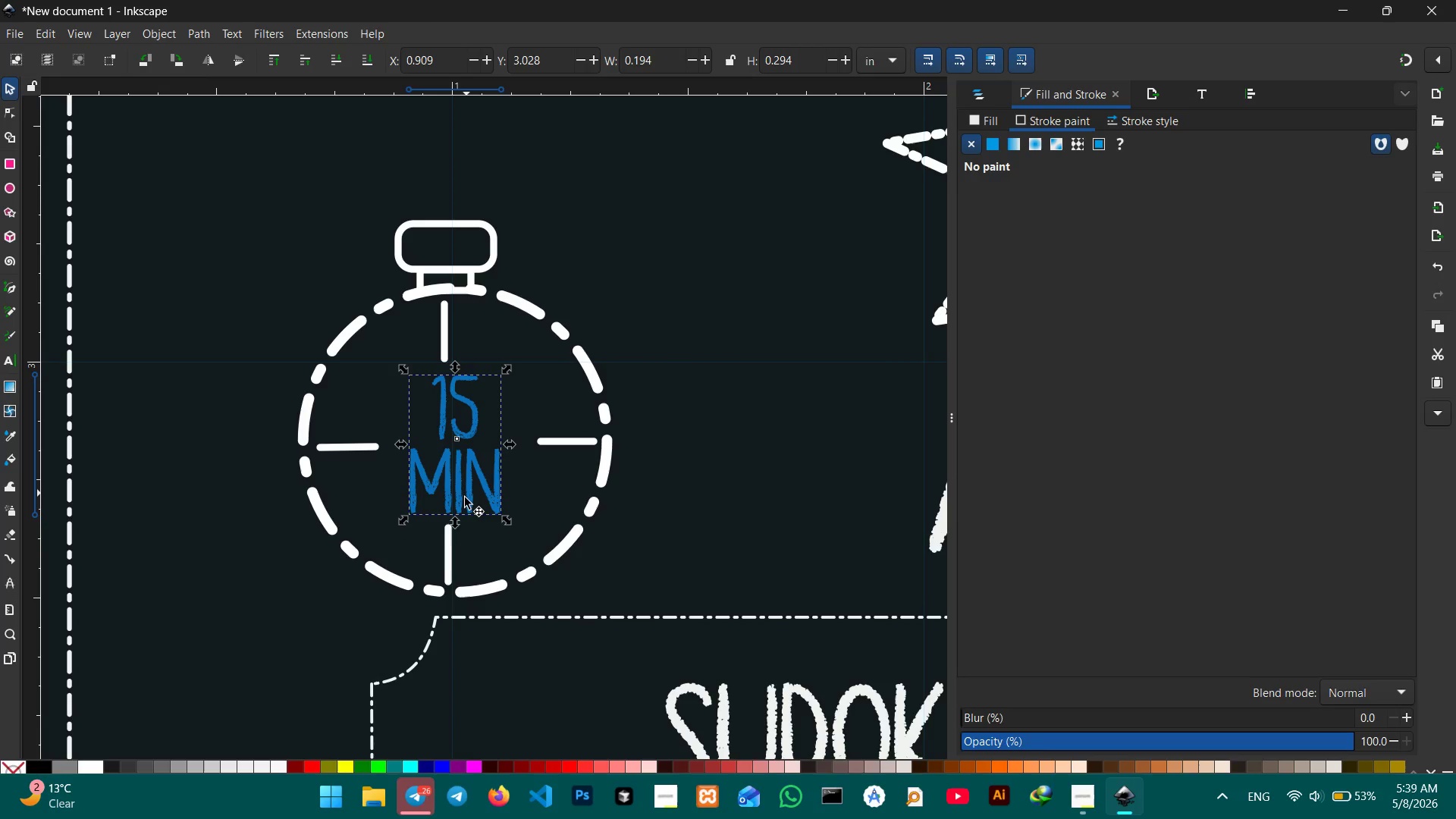 
hold_key(key=ShiftLeft, duration=2.05)
left_click([455, 548])
 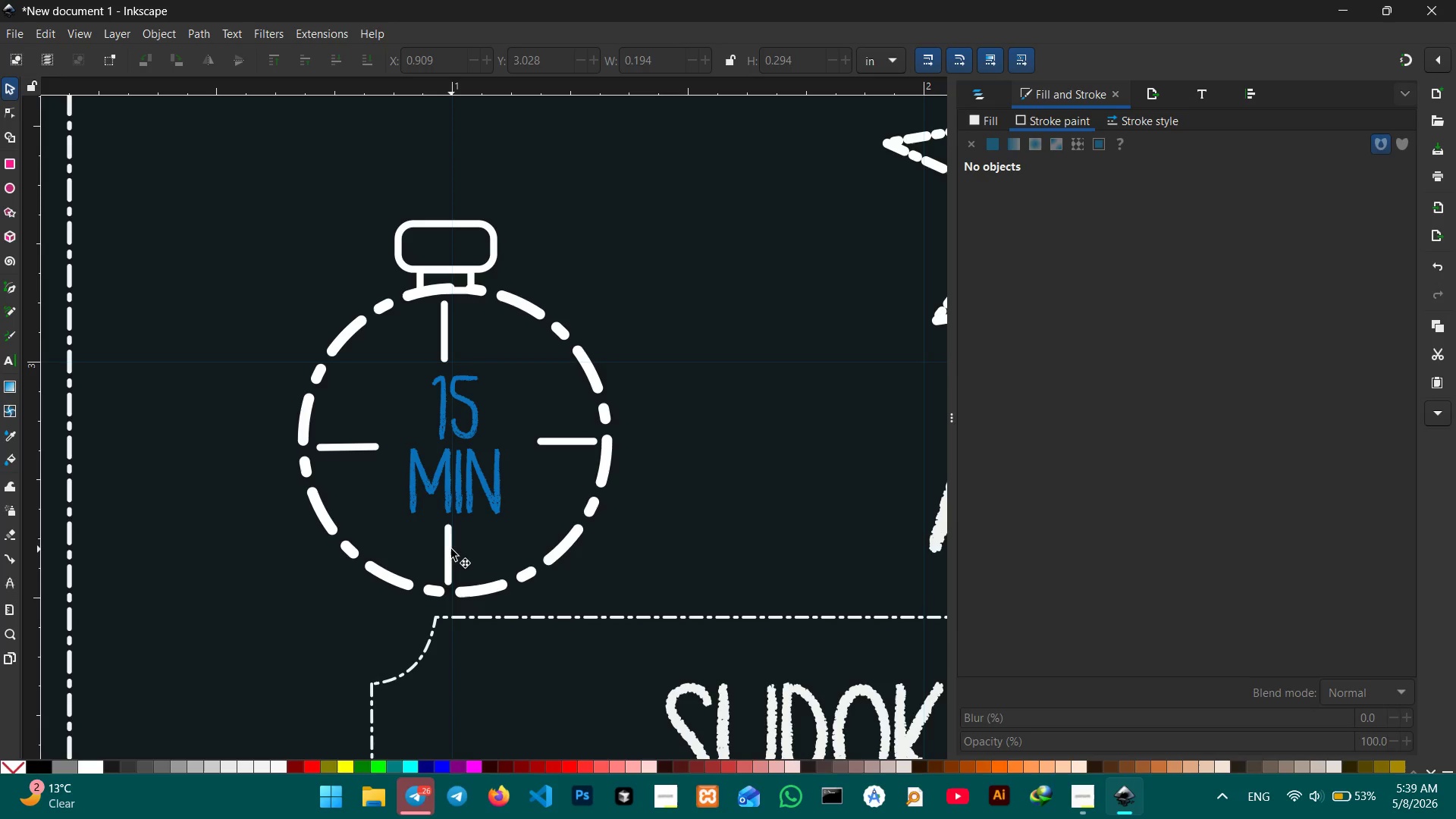 
left_click([493, 538])
 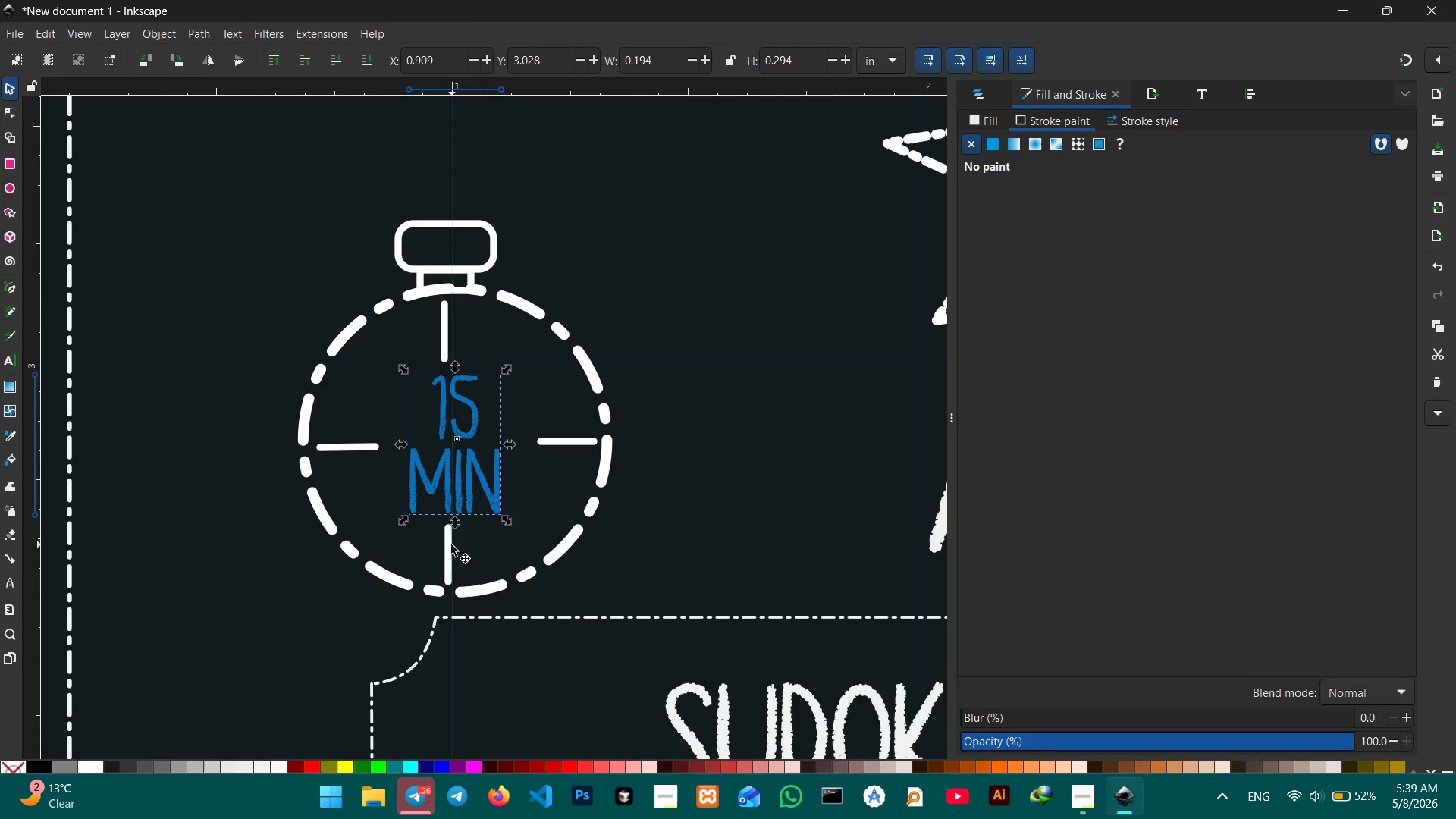 
left_click([450, 544])
 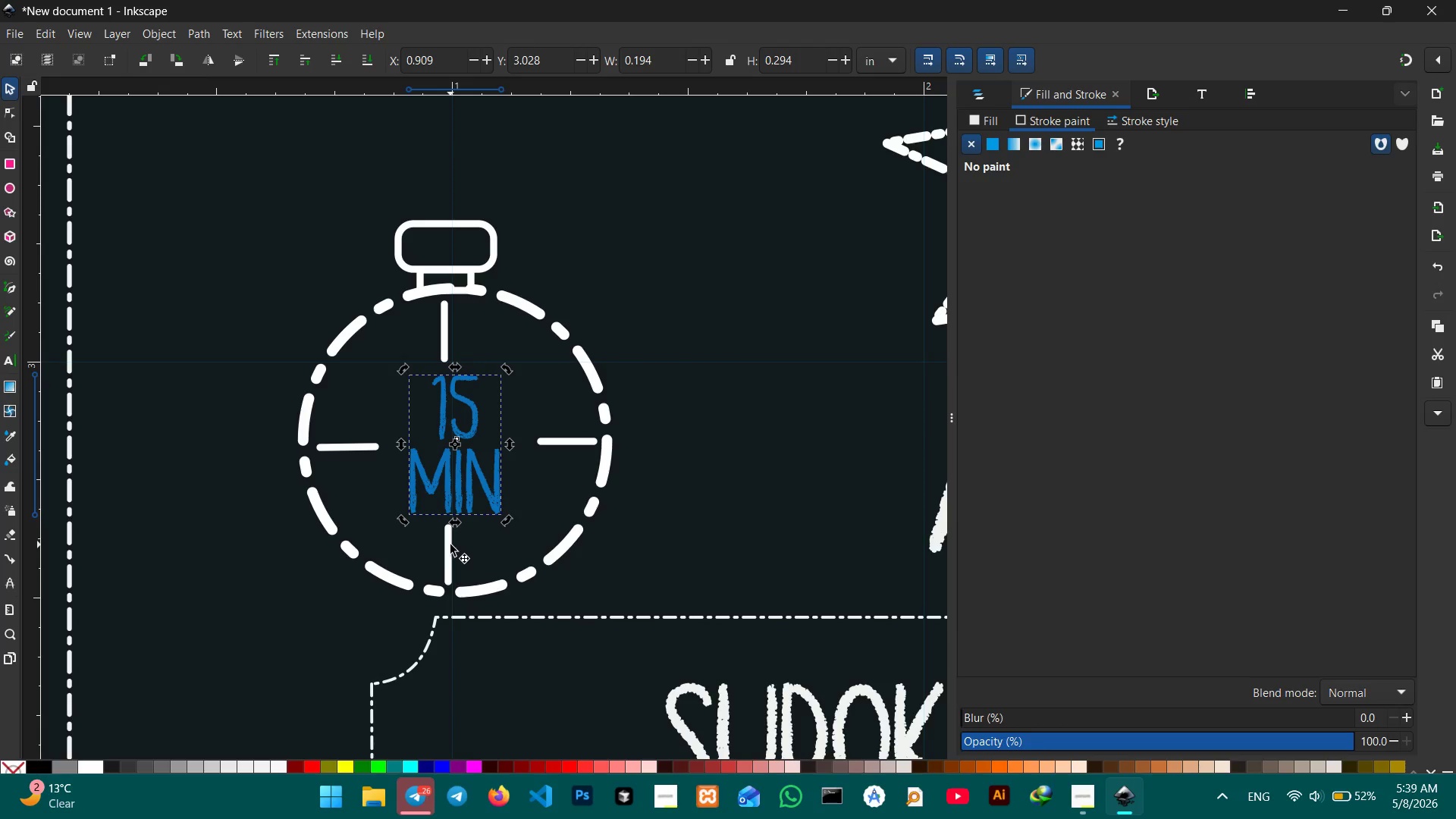 
hold_key(key=ShiftLeft, duration=0.36)
 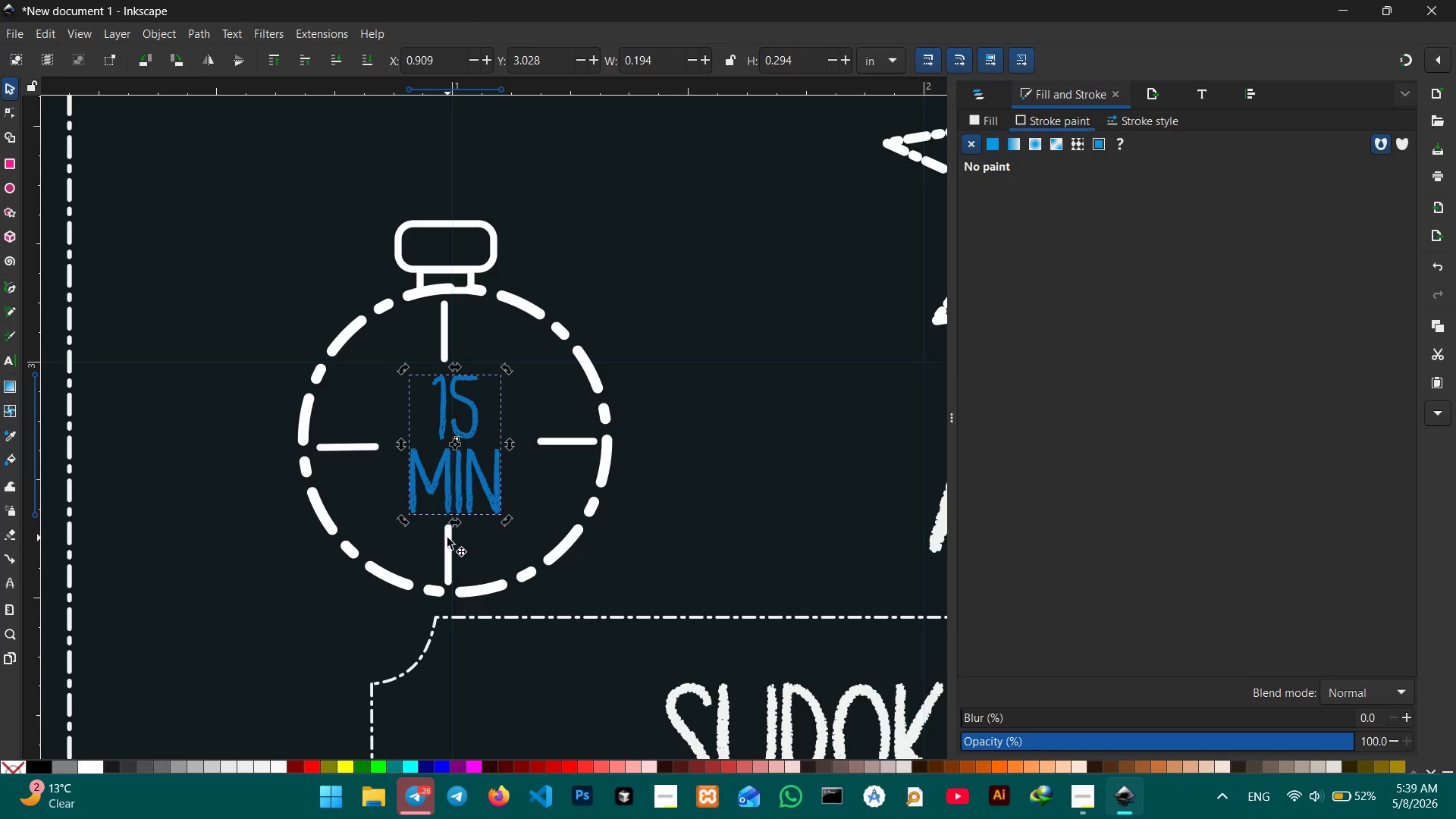 
left_click([447, 539])
 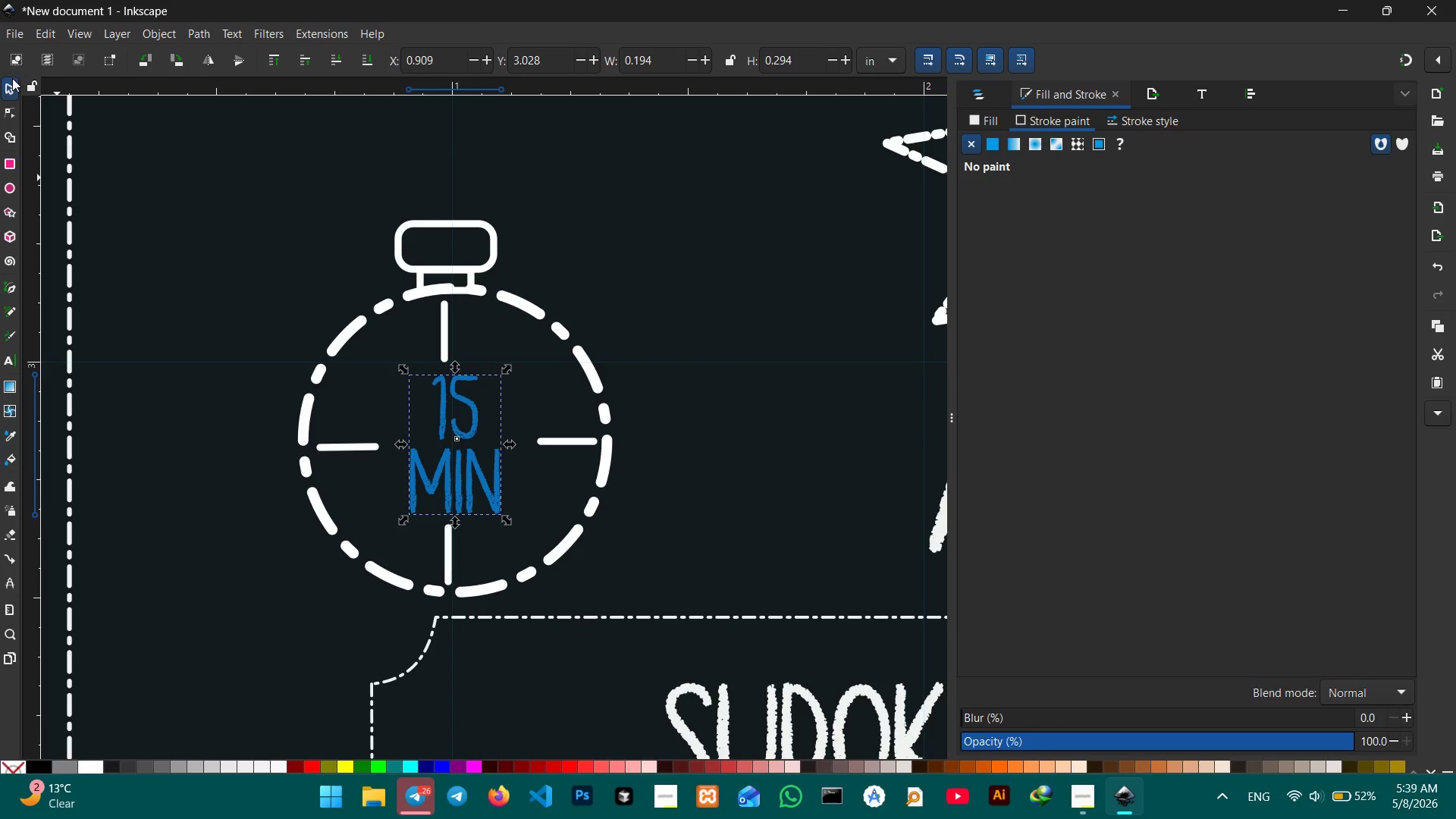 
double_click([248, 182])
 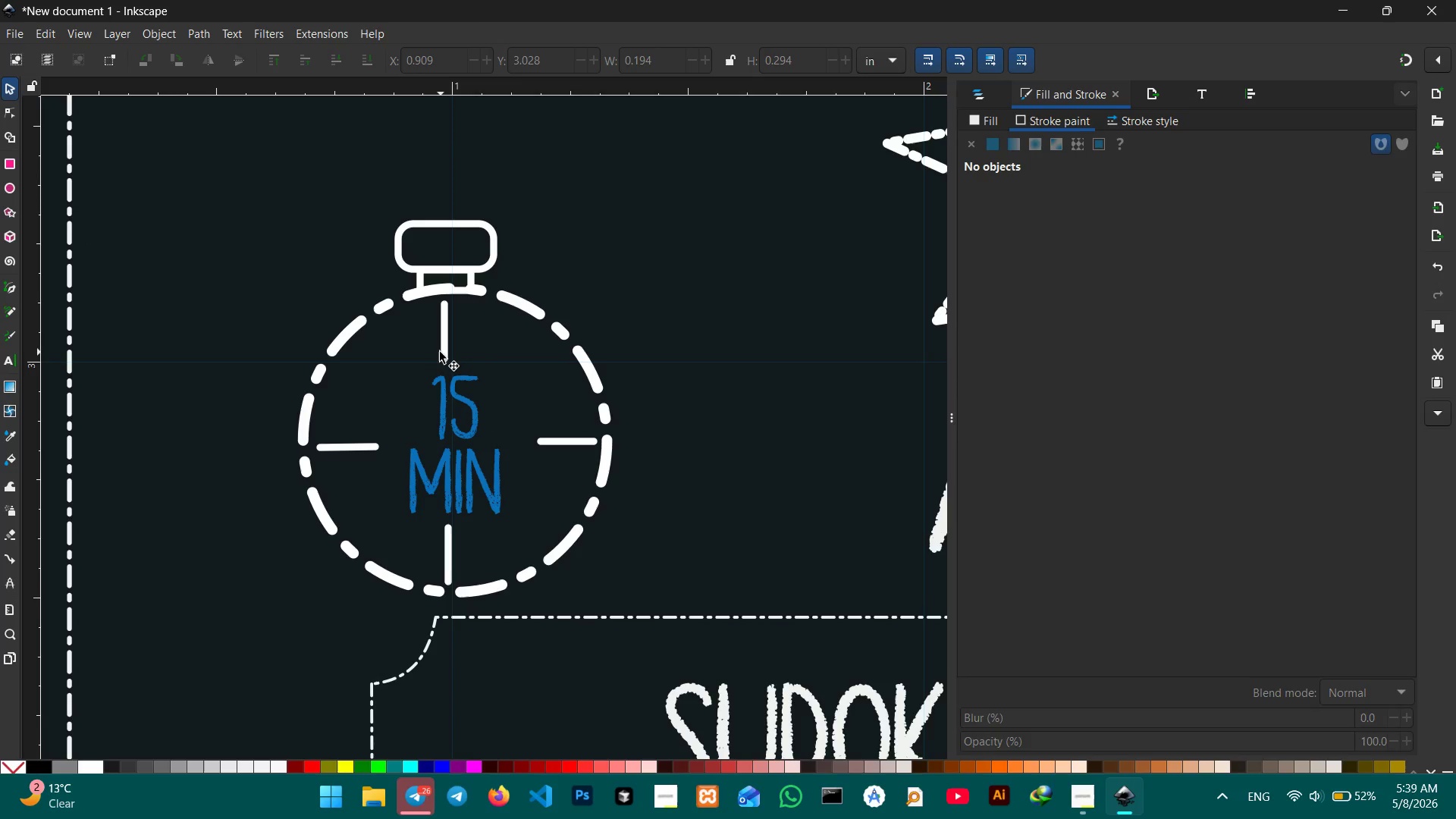 
left_click([442, 344])
 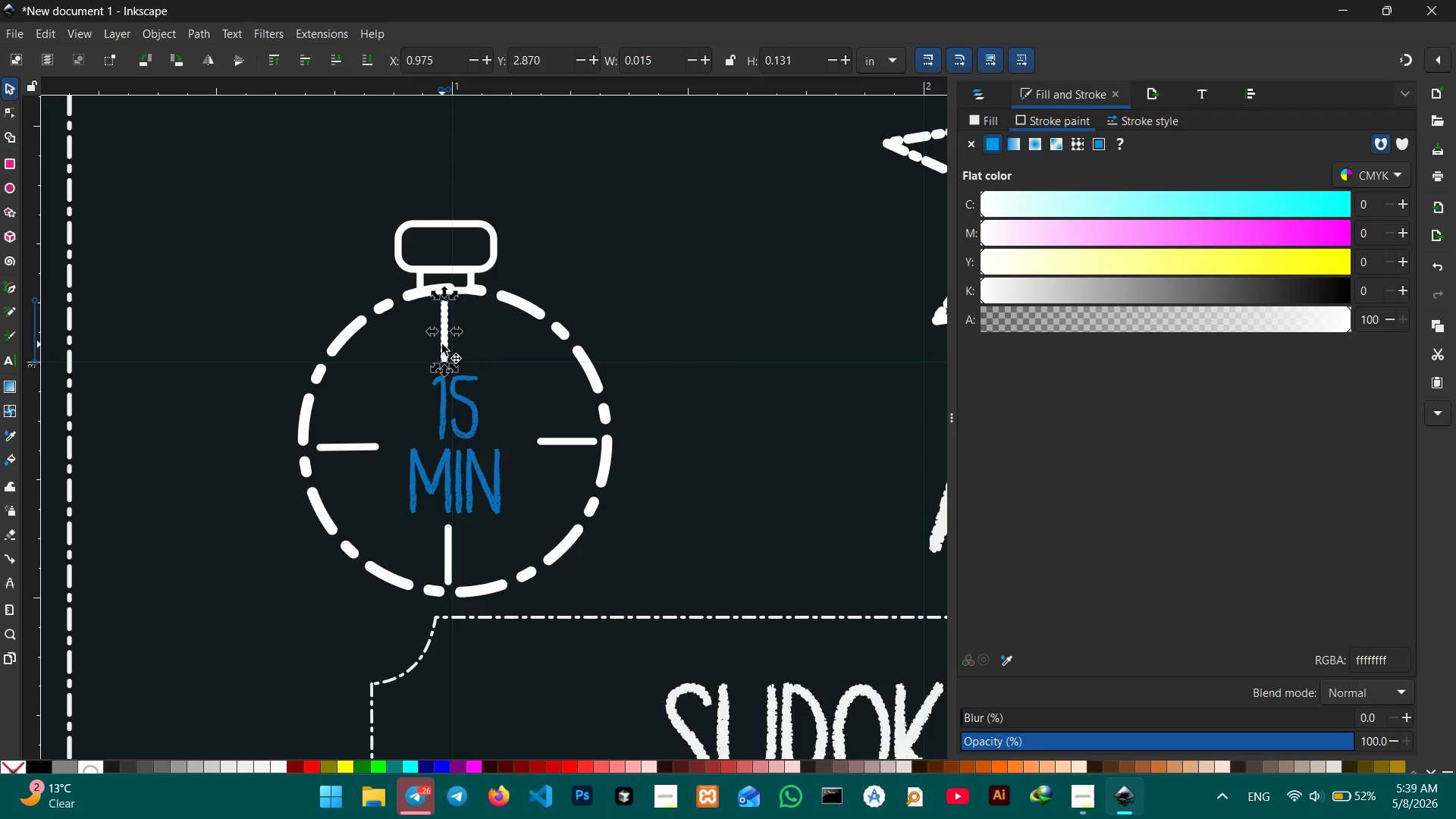 
hold_key(key=ShiftLeft, duration=12.72)
left_click([353, 444])
 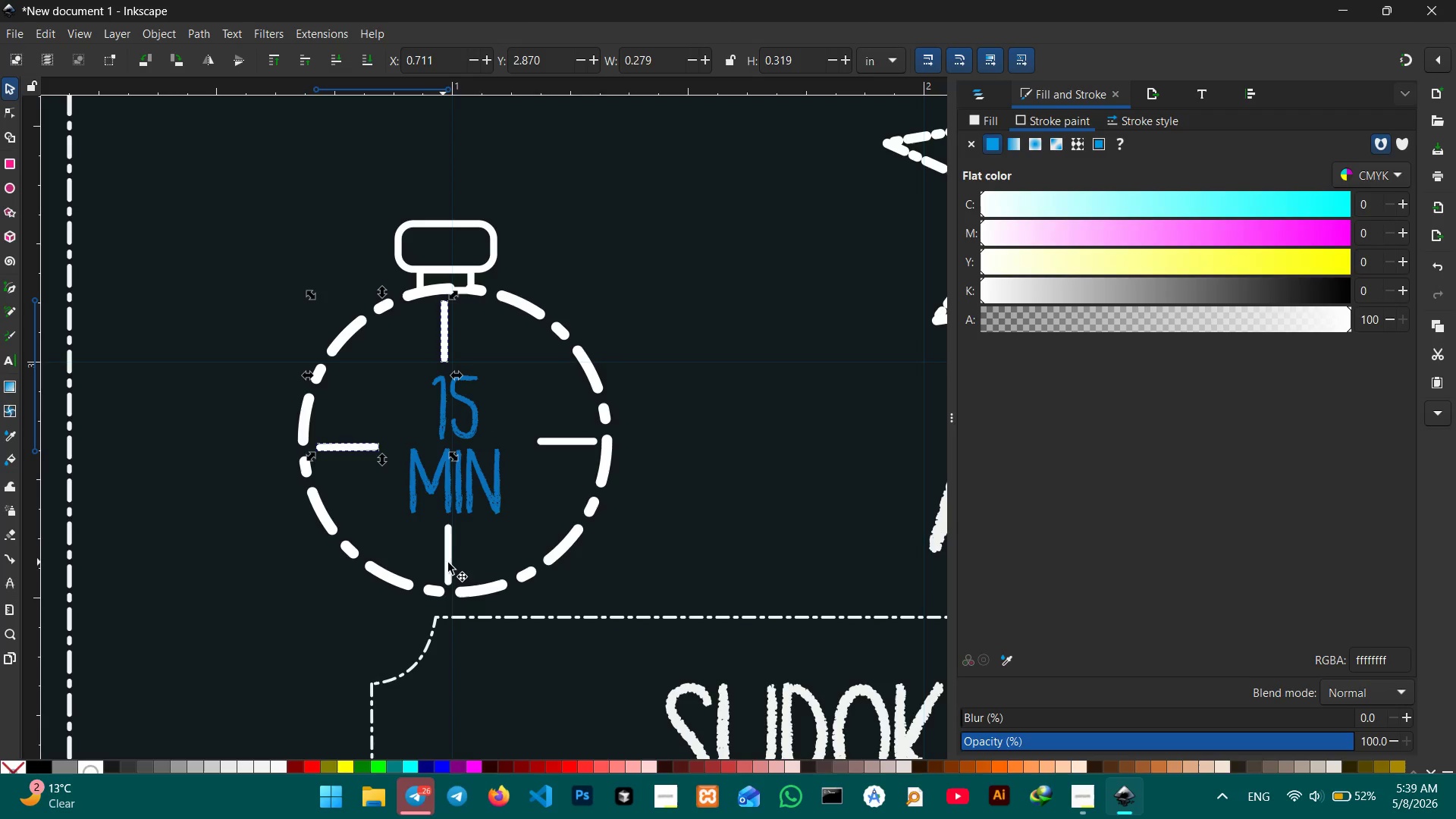 
left_click([449, 563])
 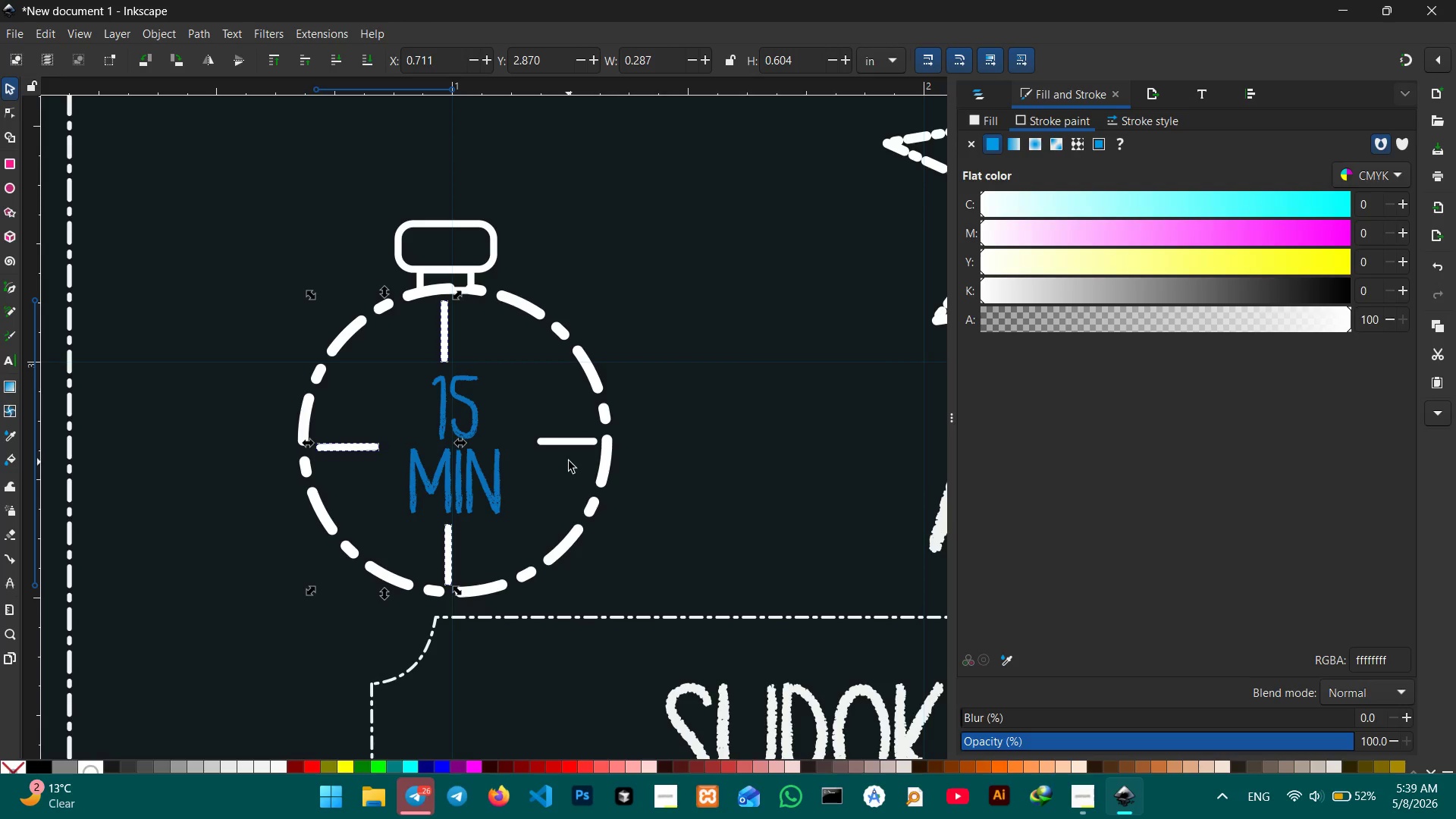 
left_click([573, 443])
 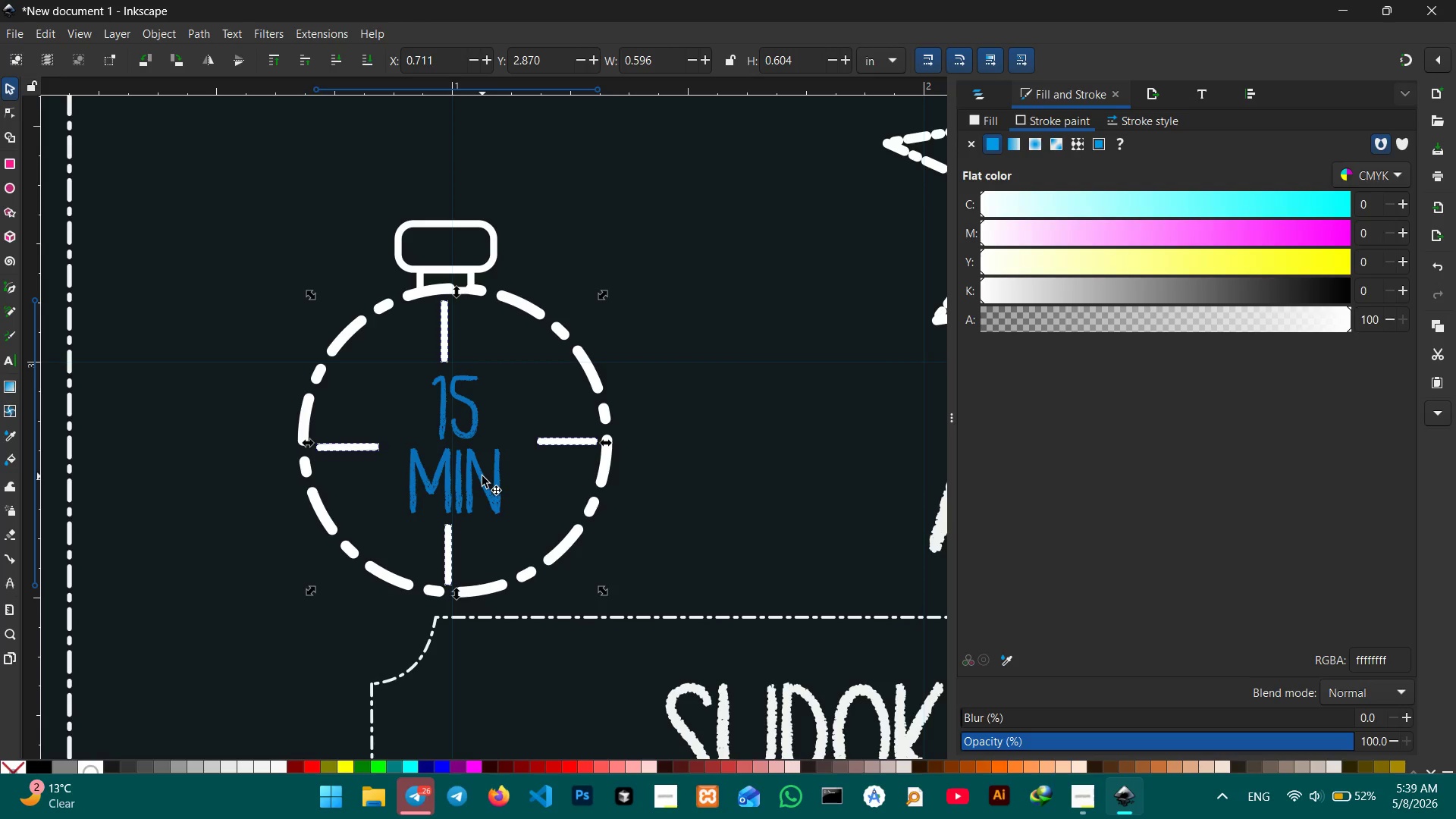 
left_click([482, 478])
 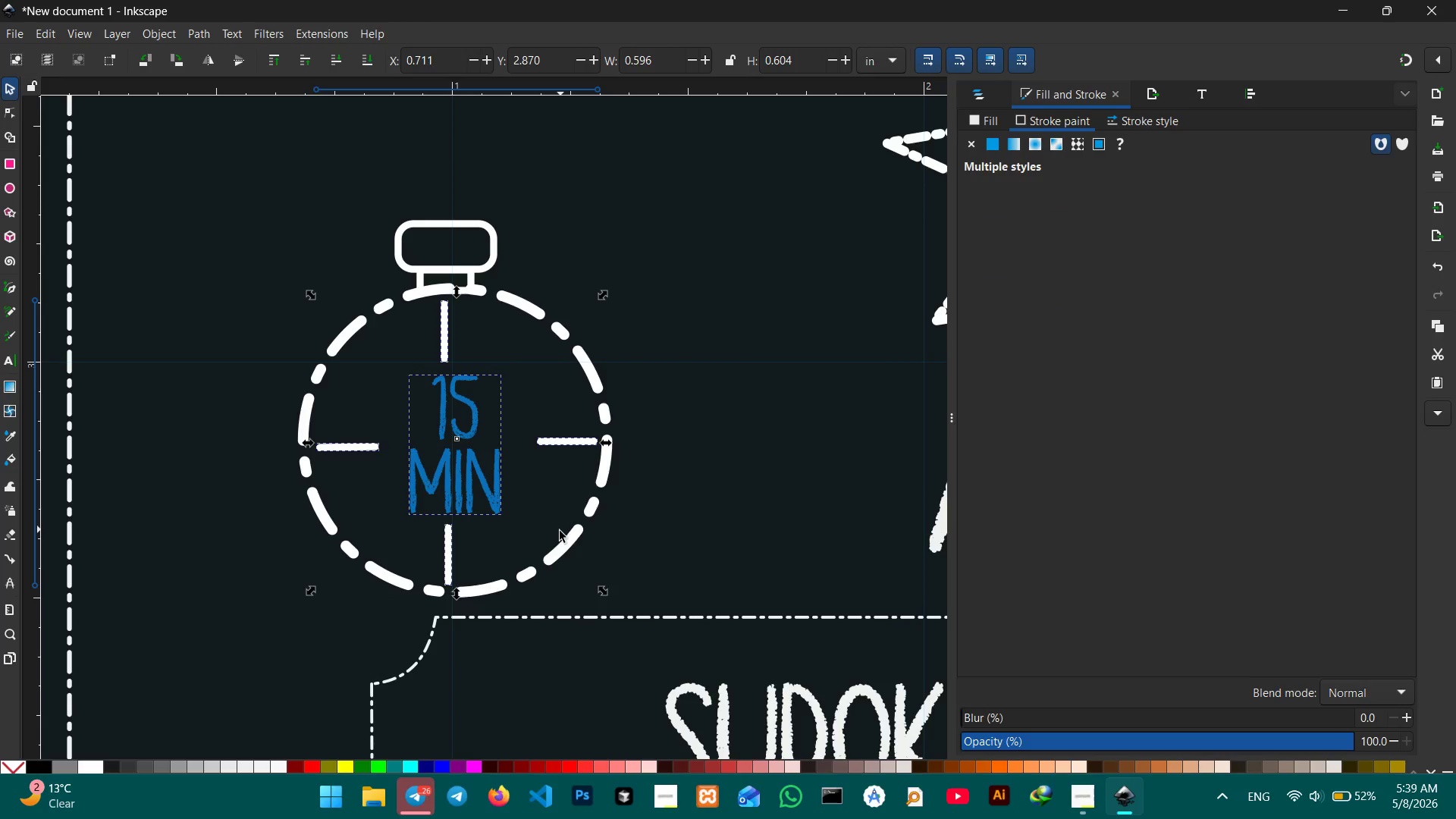 
left_click([568, 541])
 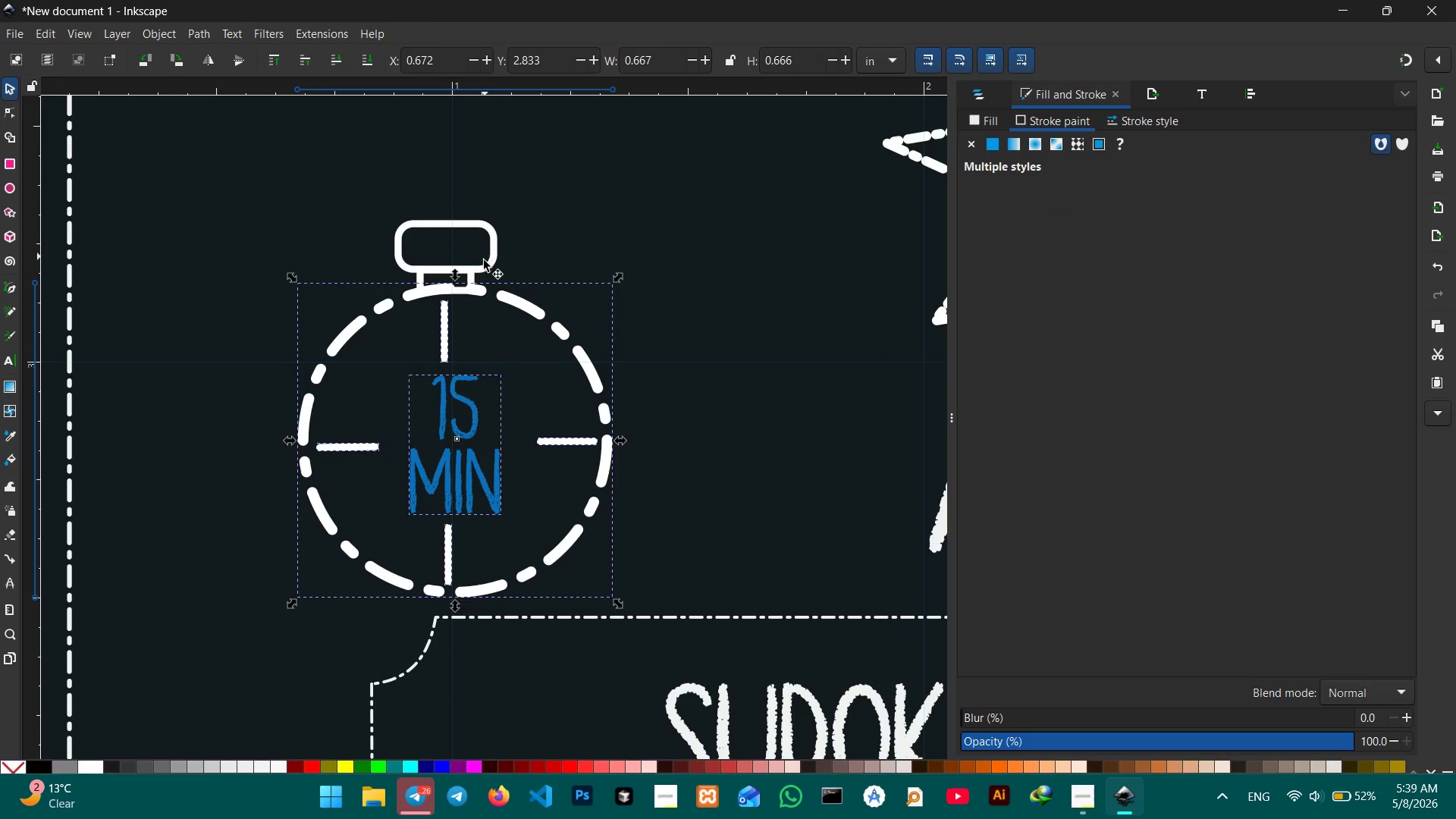 
left_click([490, 259])
 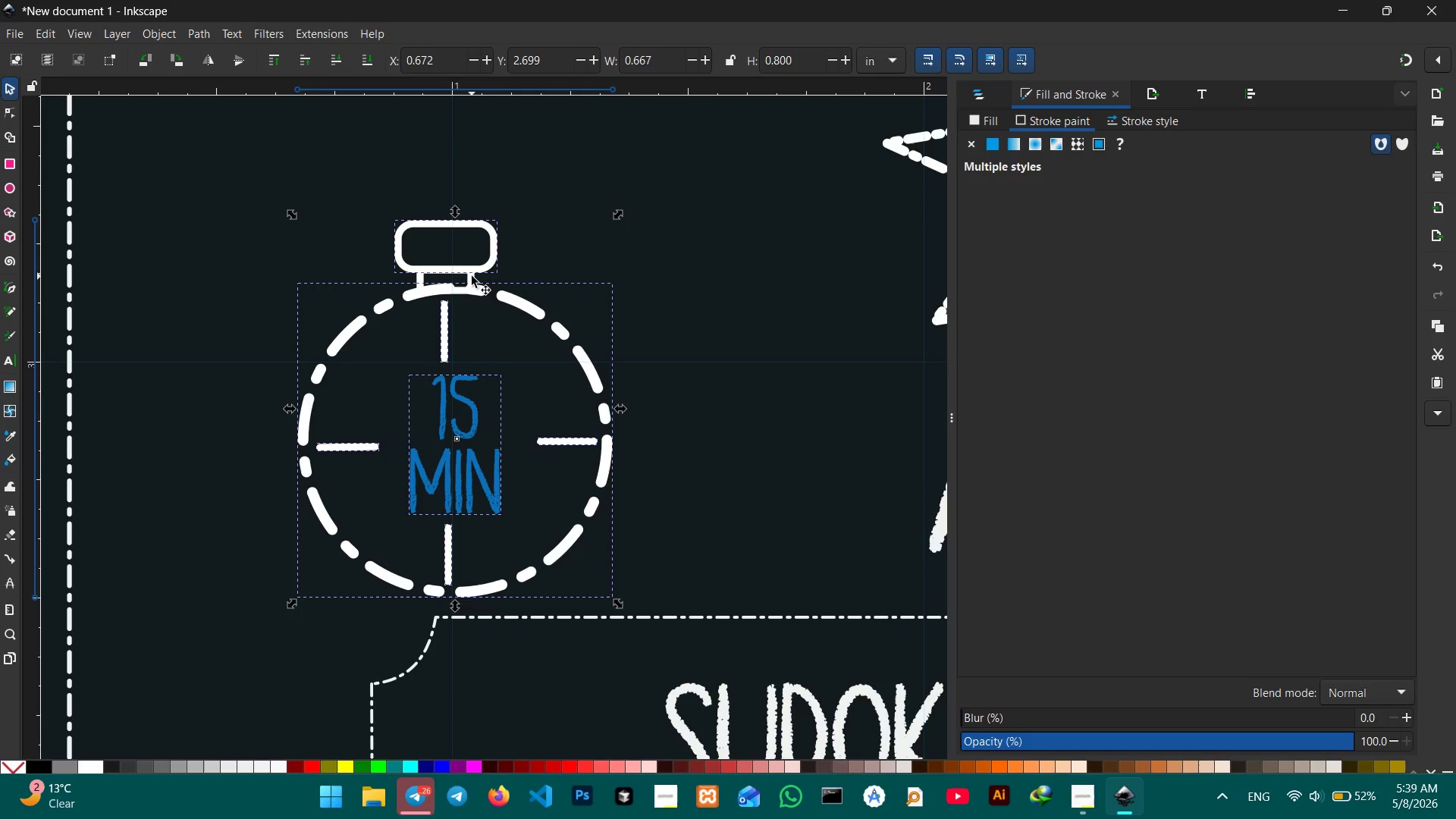 
left_click([472, 276])
 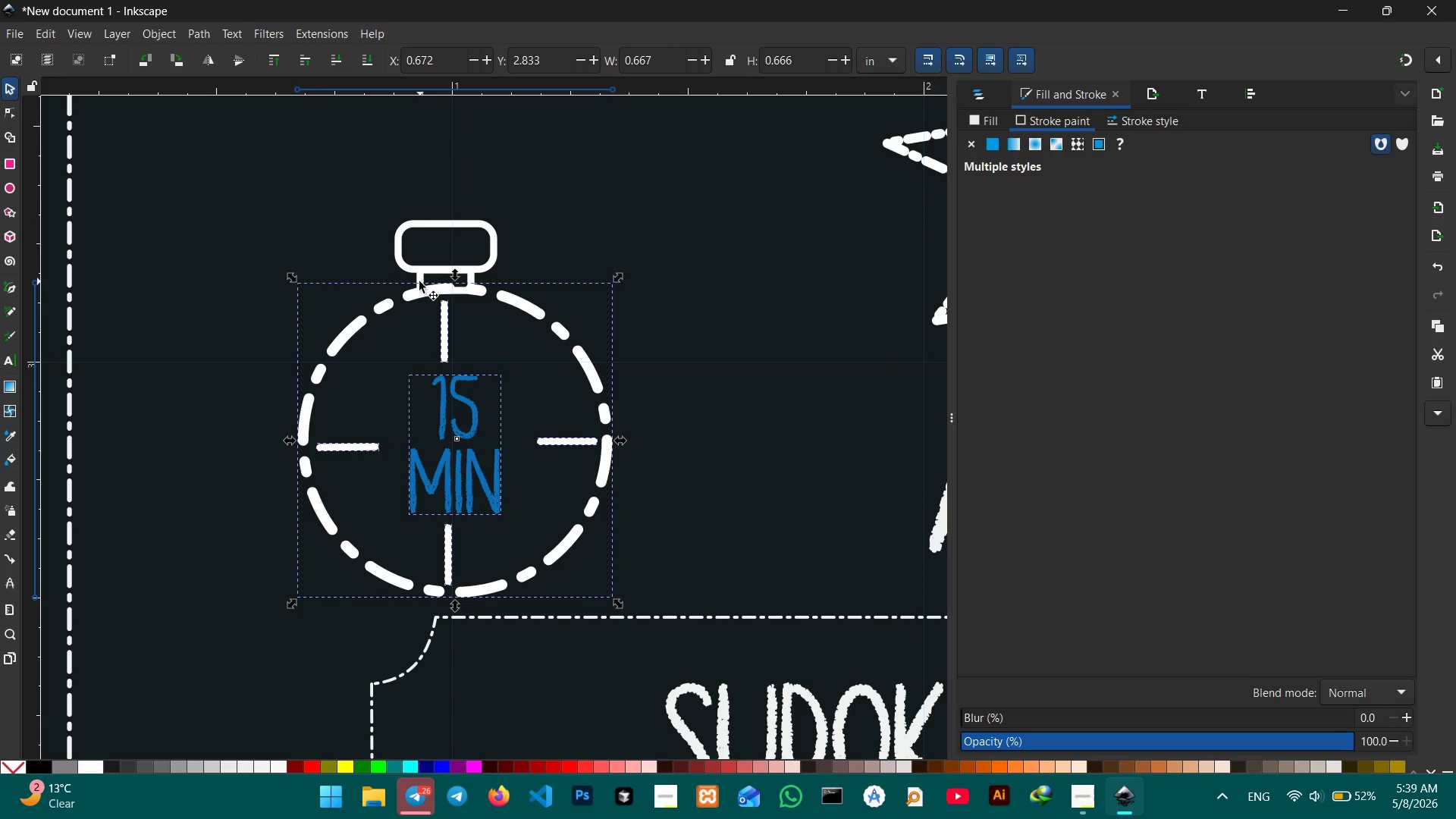 
left_click([419, 279])
 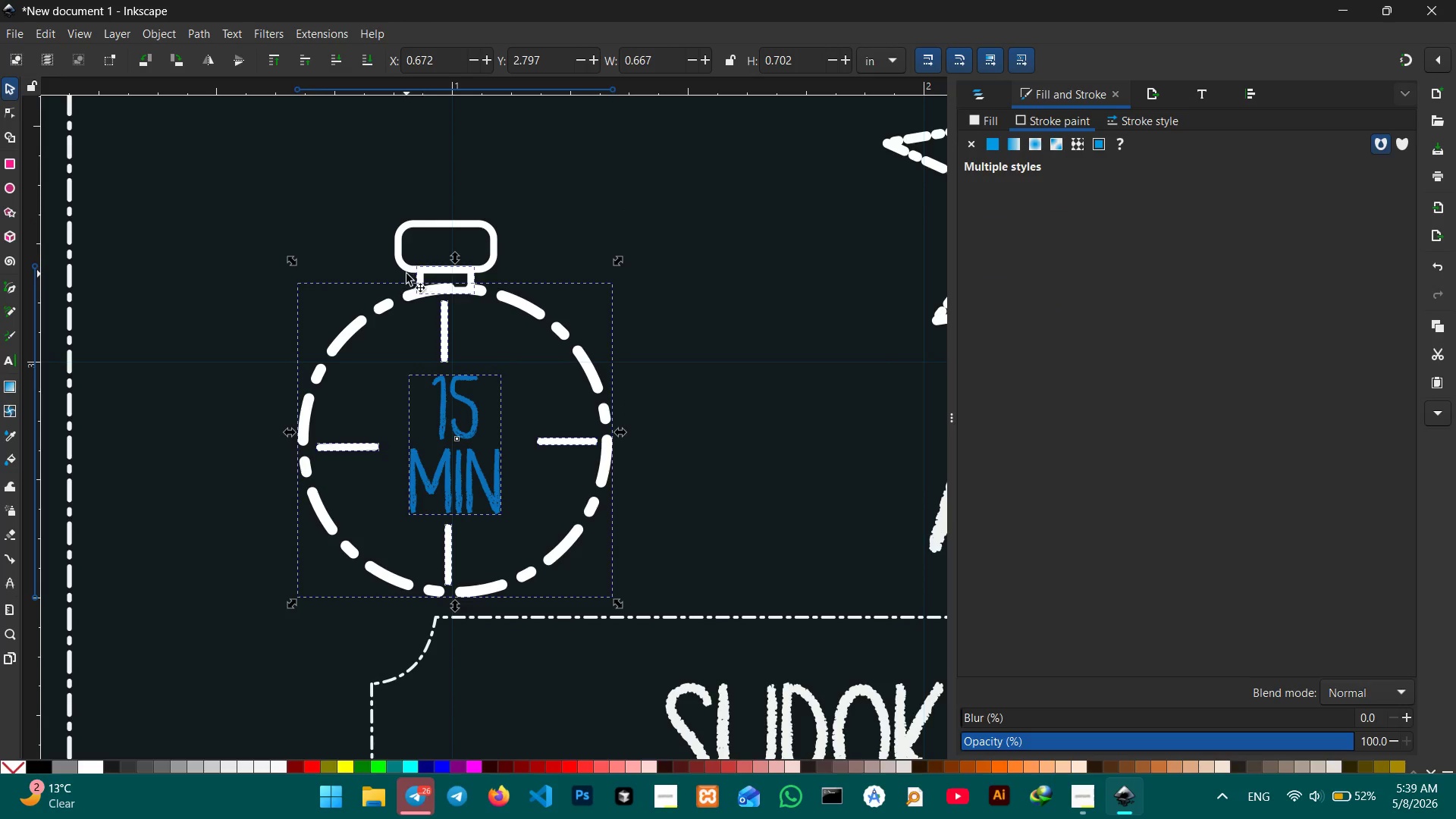 
left_click([407, 270])
 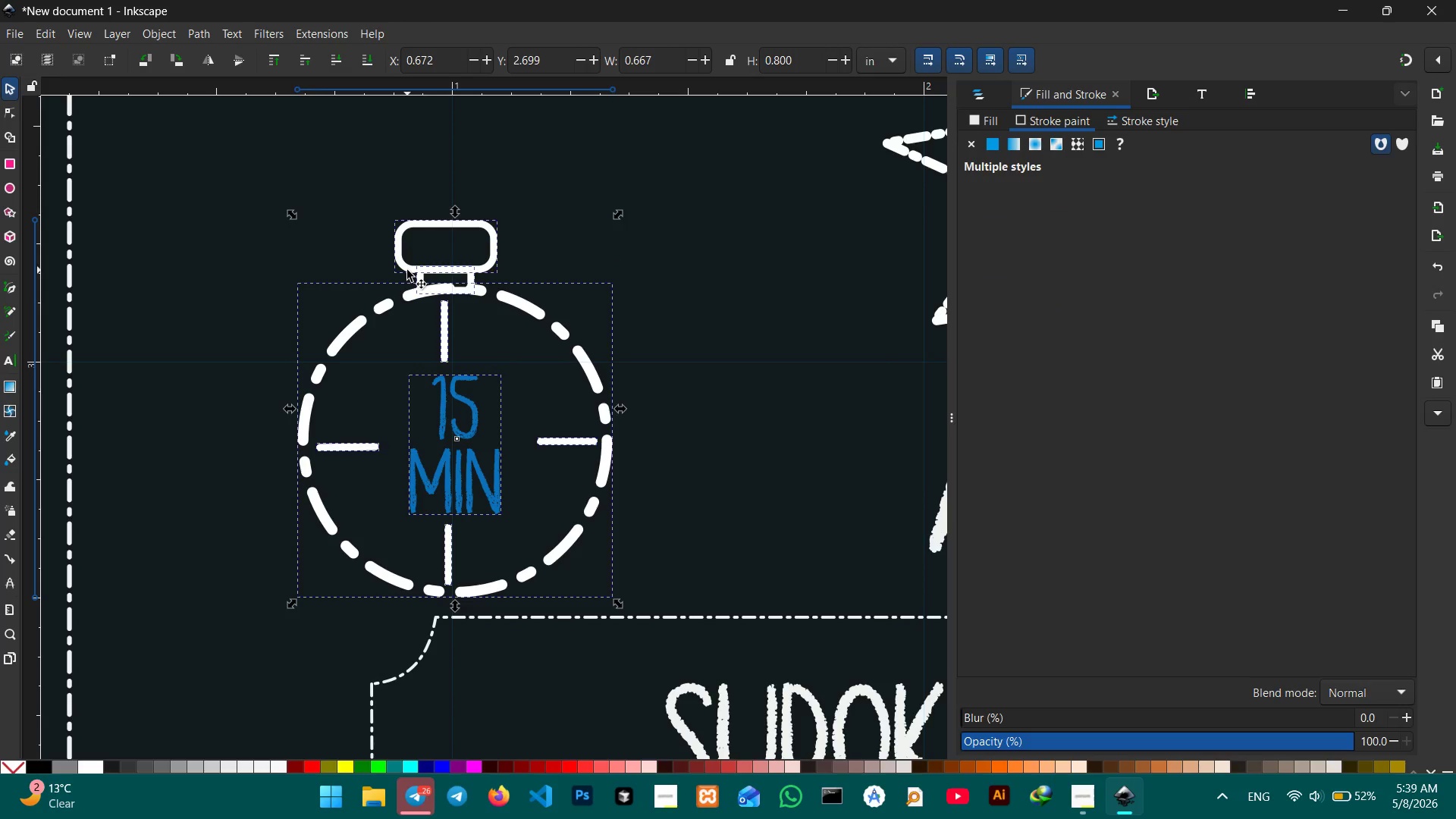 
key(Control+G)
 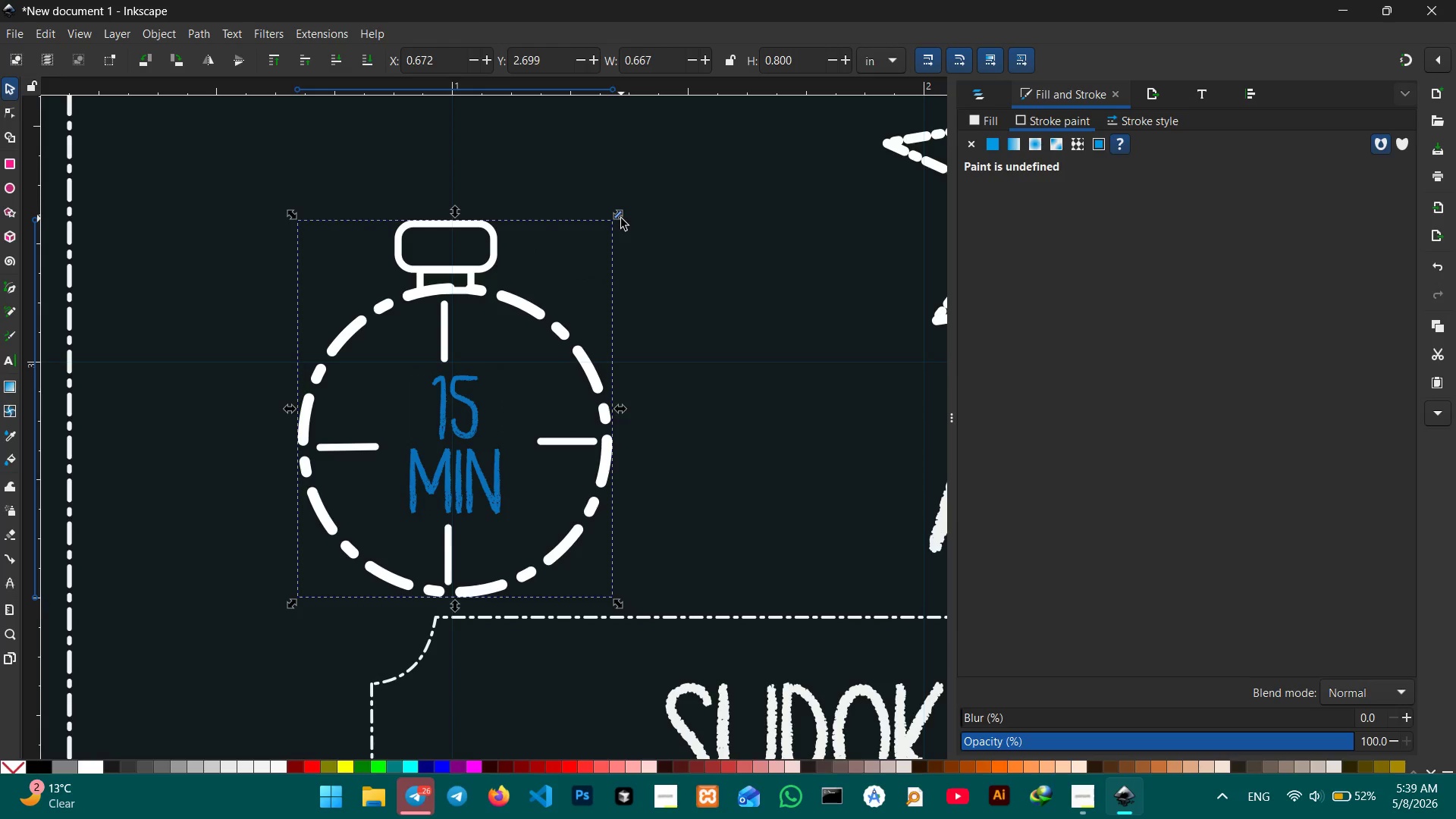 
hold_key(key=ControlLeft, duration=1.14)
left_click_drag(start_coordinate=[621, 218], to_coordinate=[604, 228])
 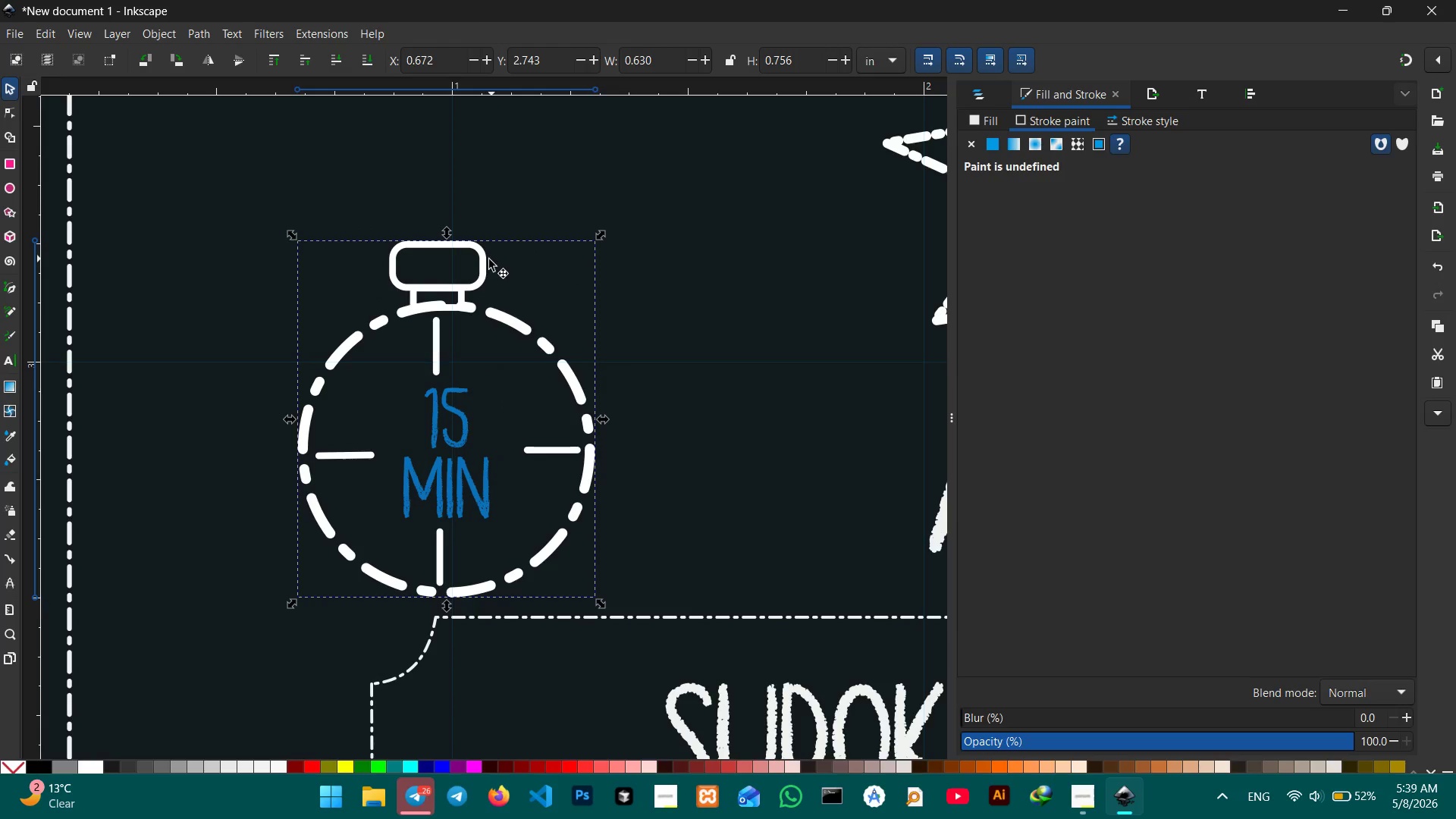 
left_click([484, 262])
 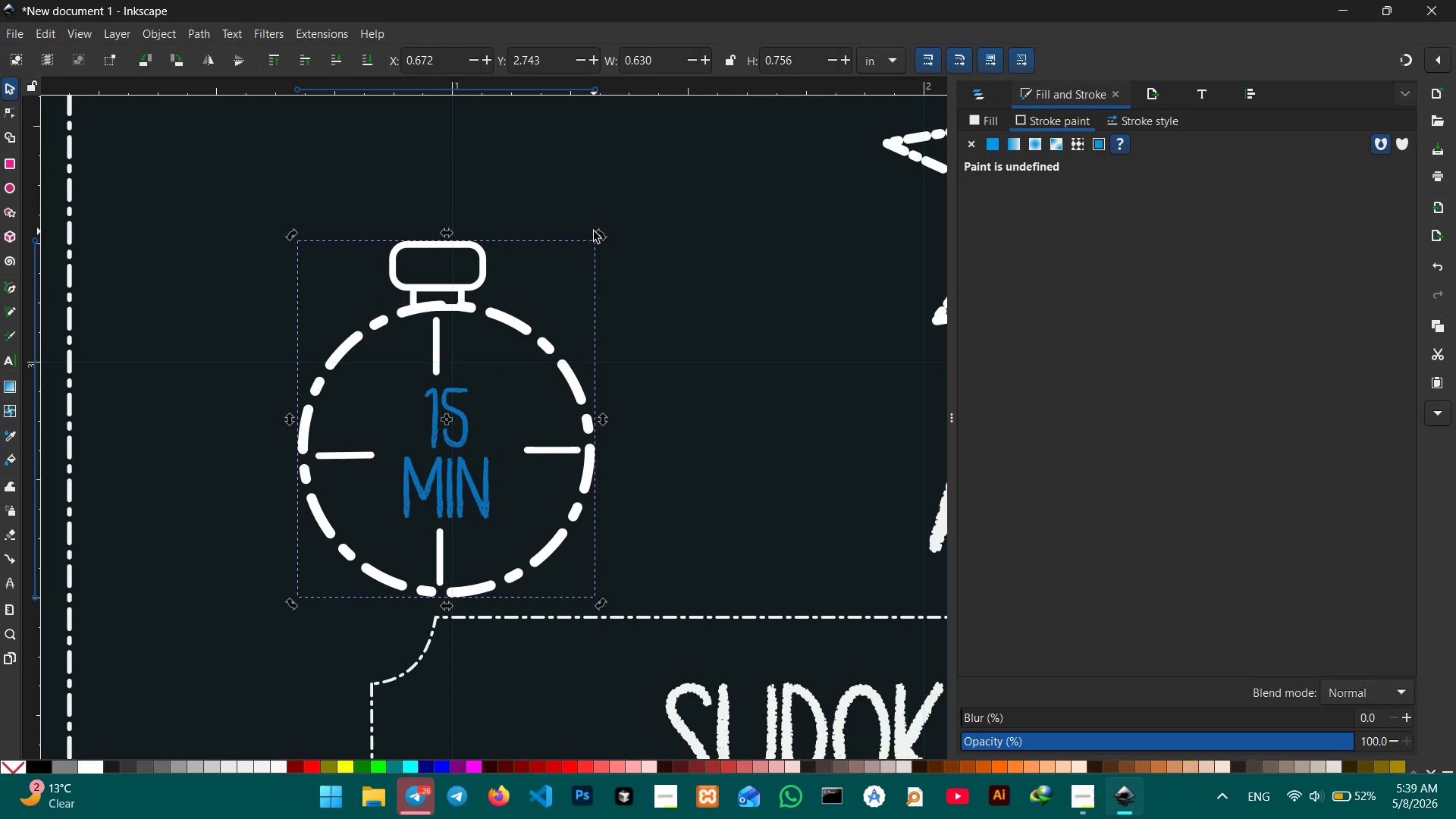 
left_click_drag(start_coordinate=[601, 232], to_coordinate=[499, 205])
 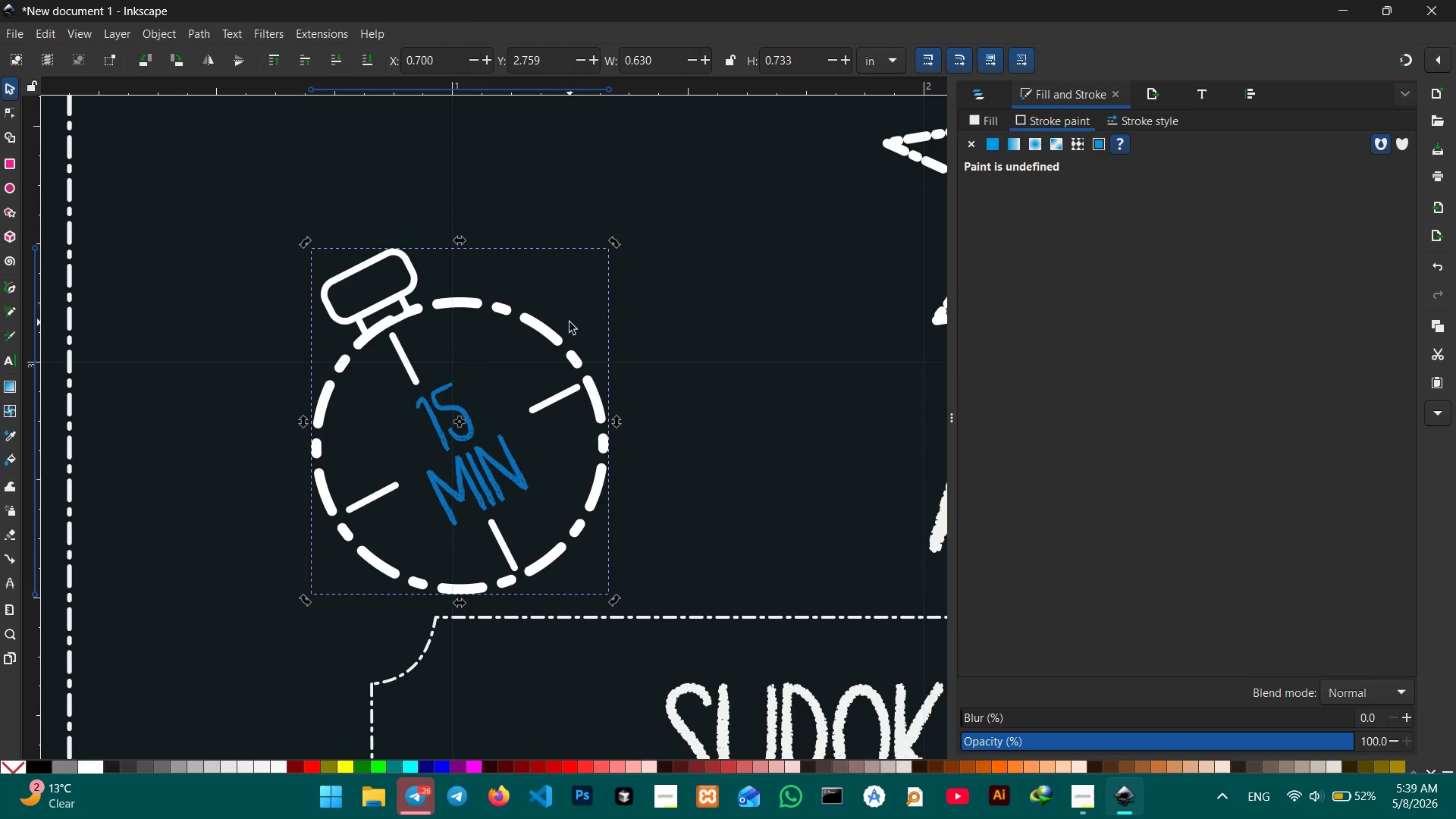 
hold_key(key=ControlLeft, duration=0.38)
scroll: coordinate [570, 322], scroll_direction: down, amount: 3.0
 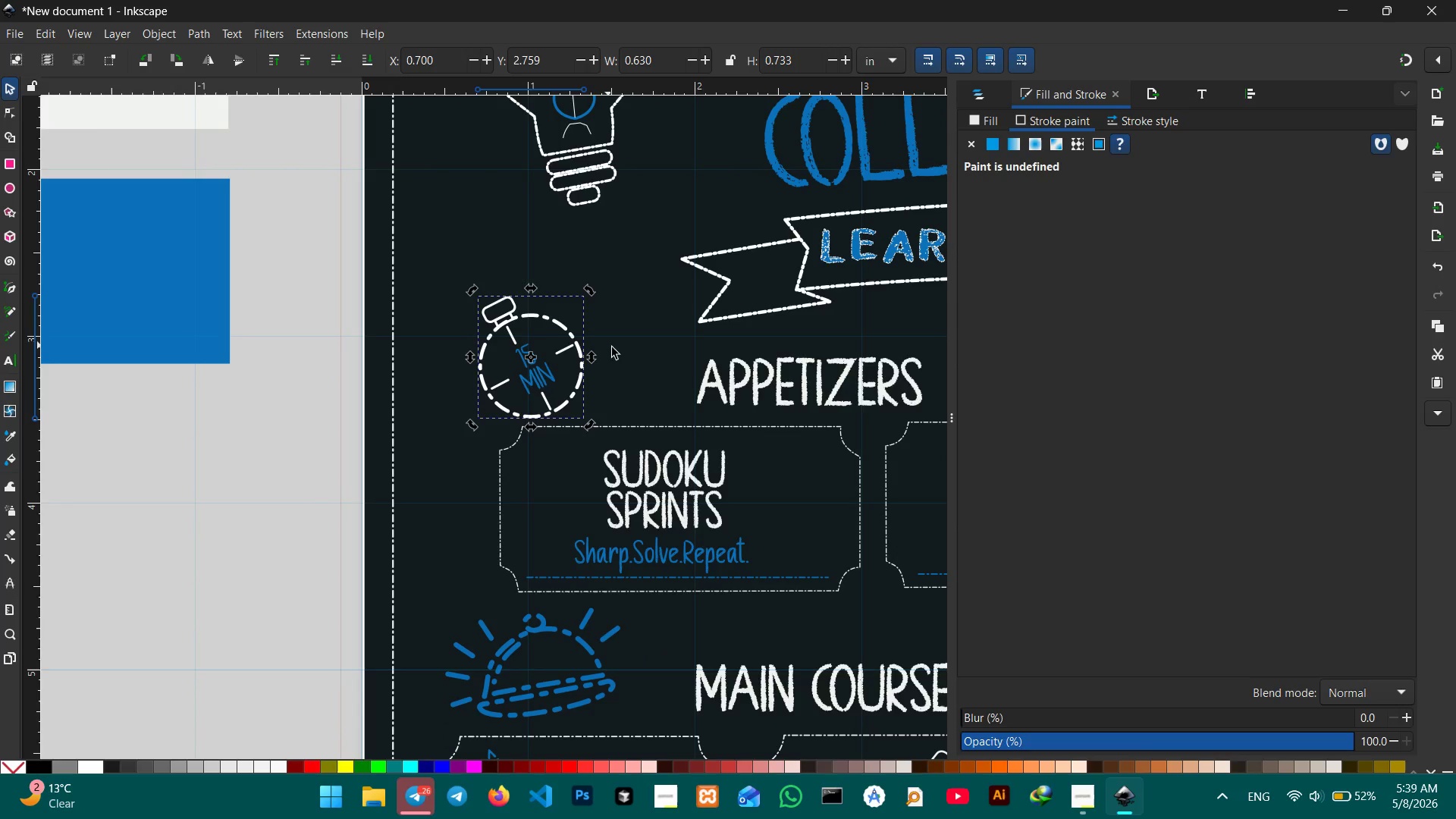 
left_click([617, 350])
 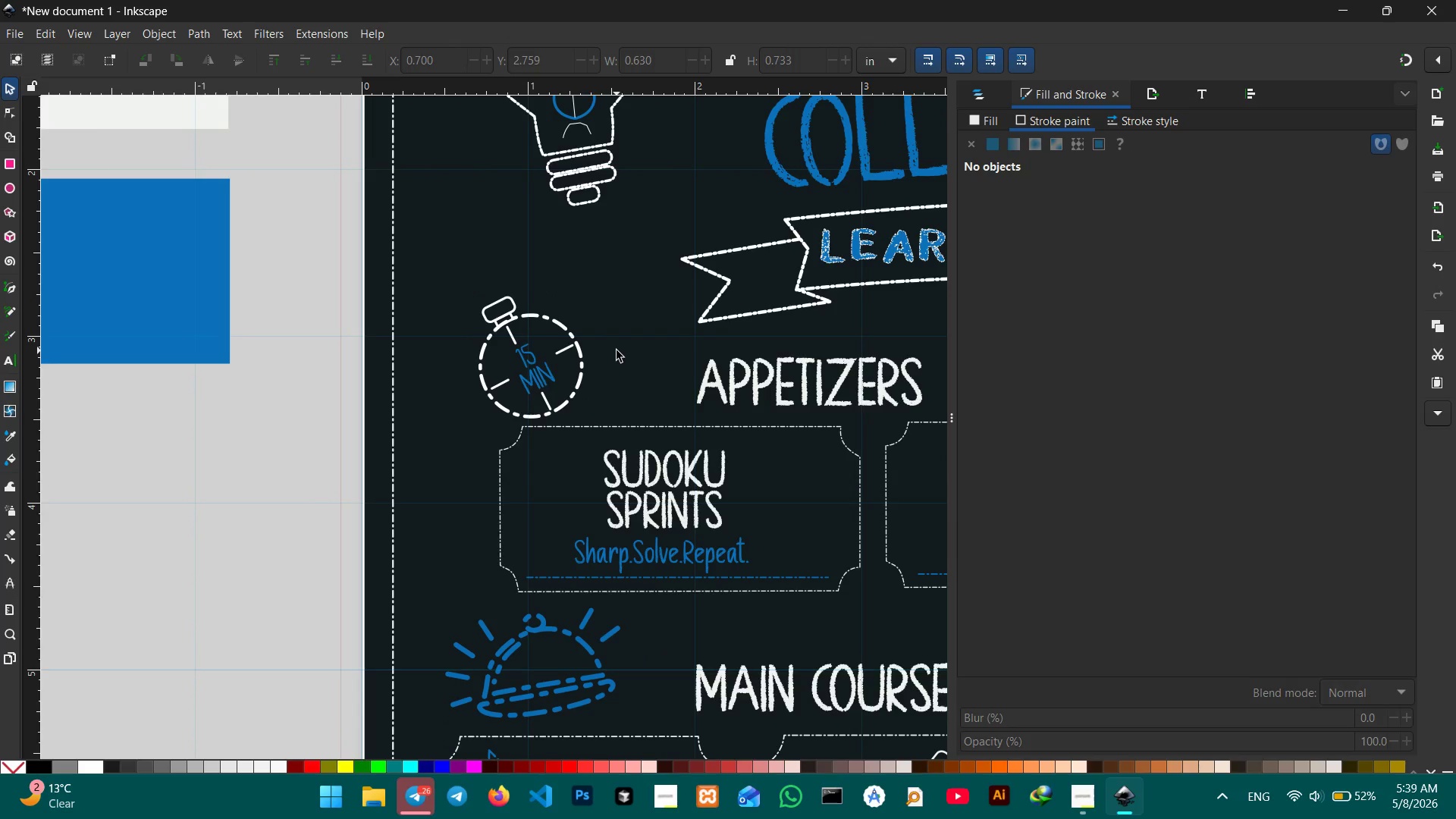 
key(Control+ControlLeft)
 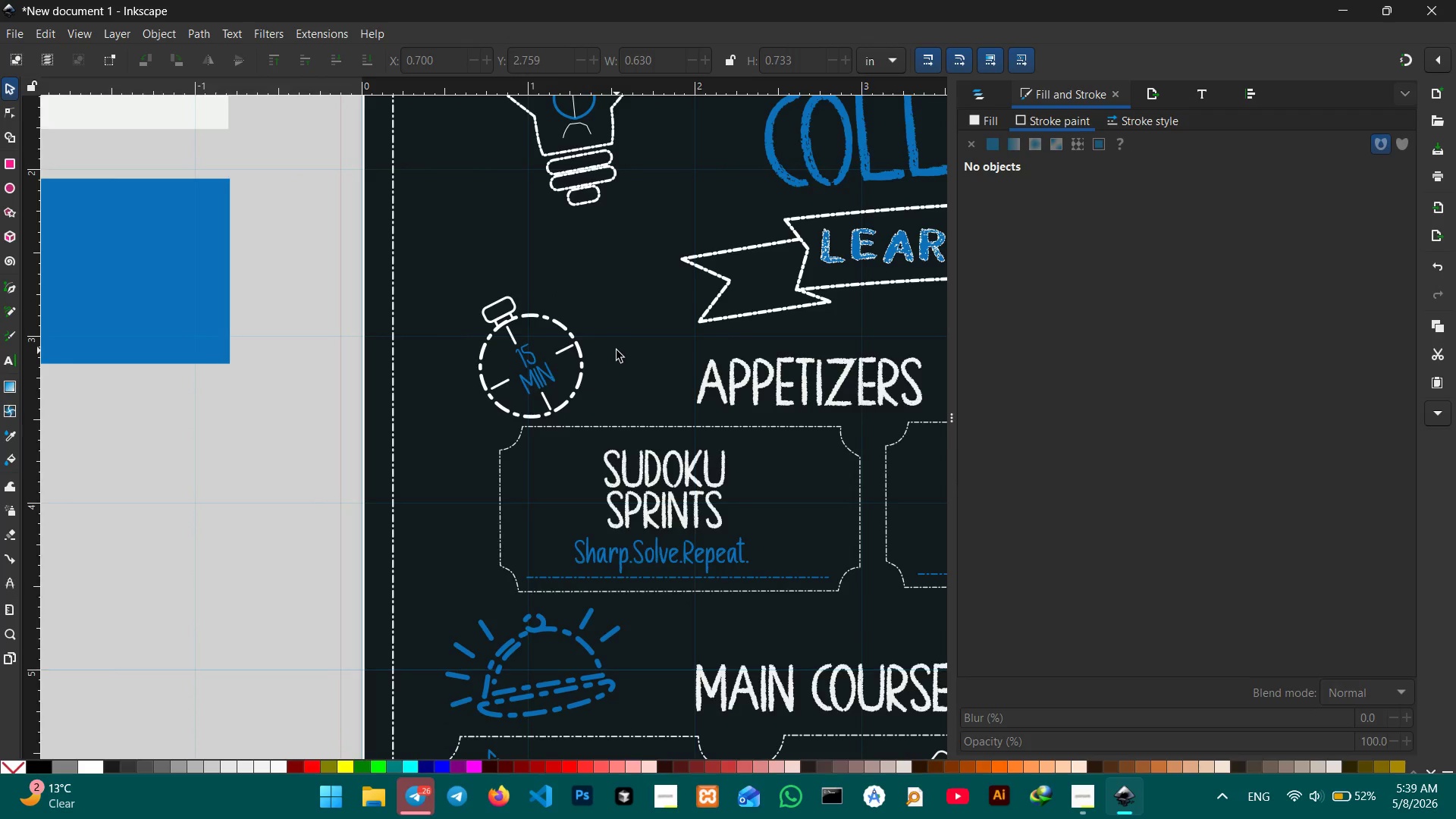 
scroll: coordinate [617, 350], scroll_direction: down, amount: 1.0
 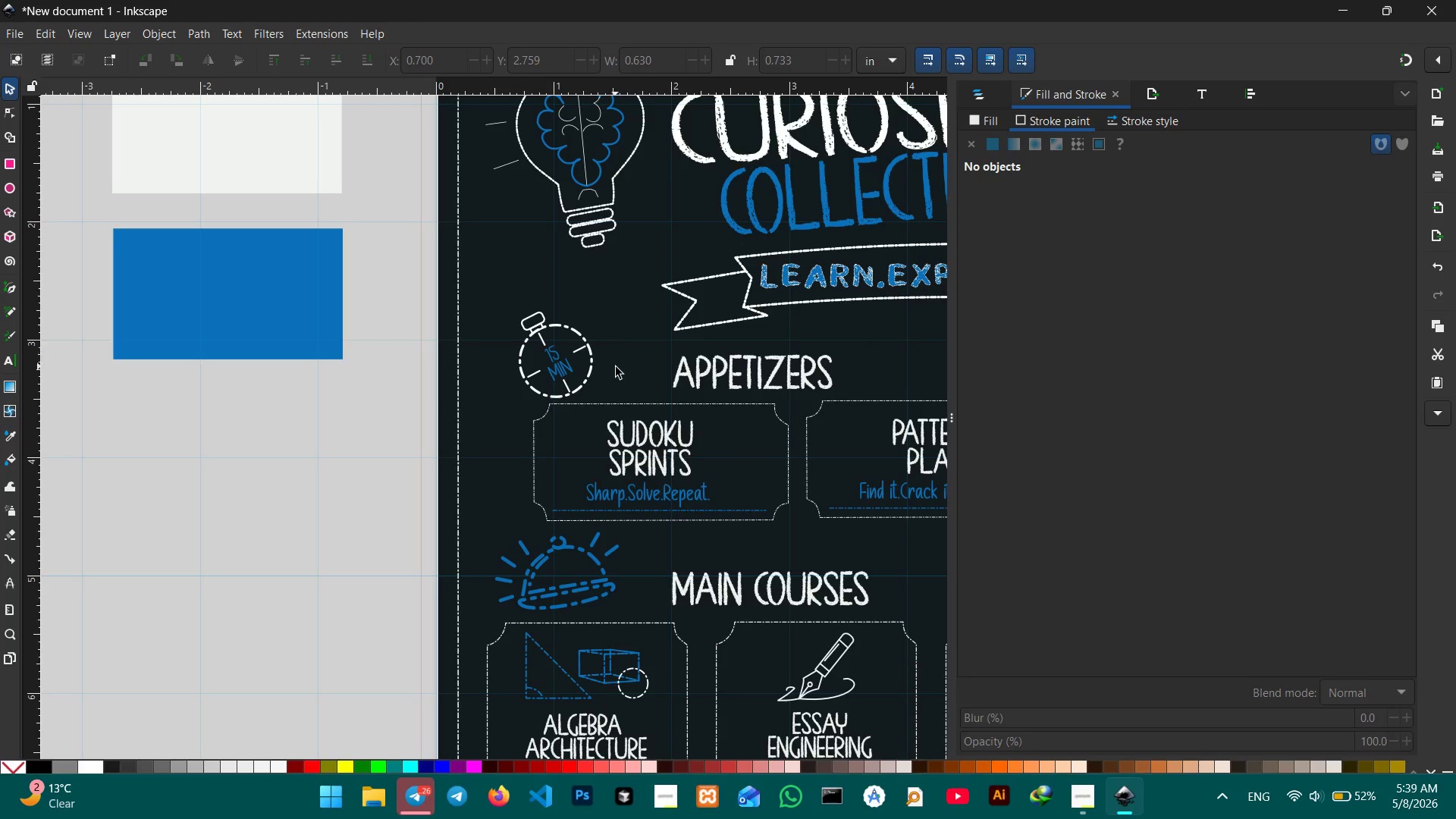 
hold_key(key=Space, duration=1.33)
 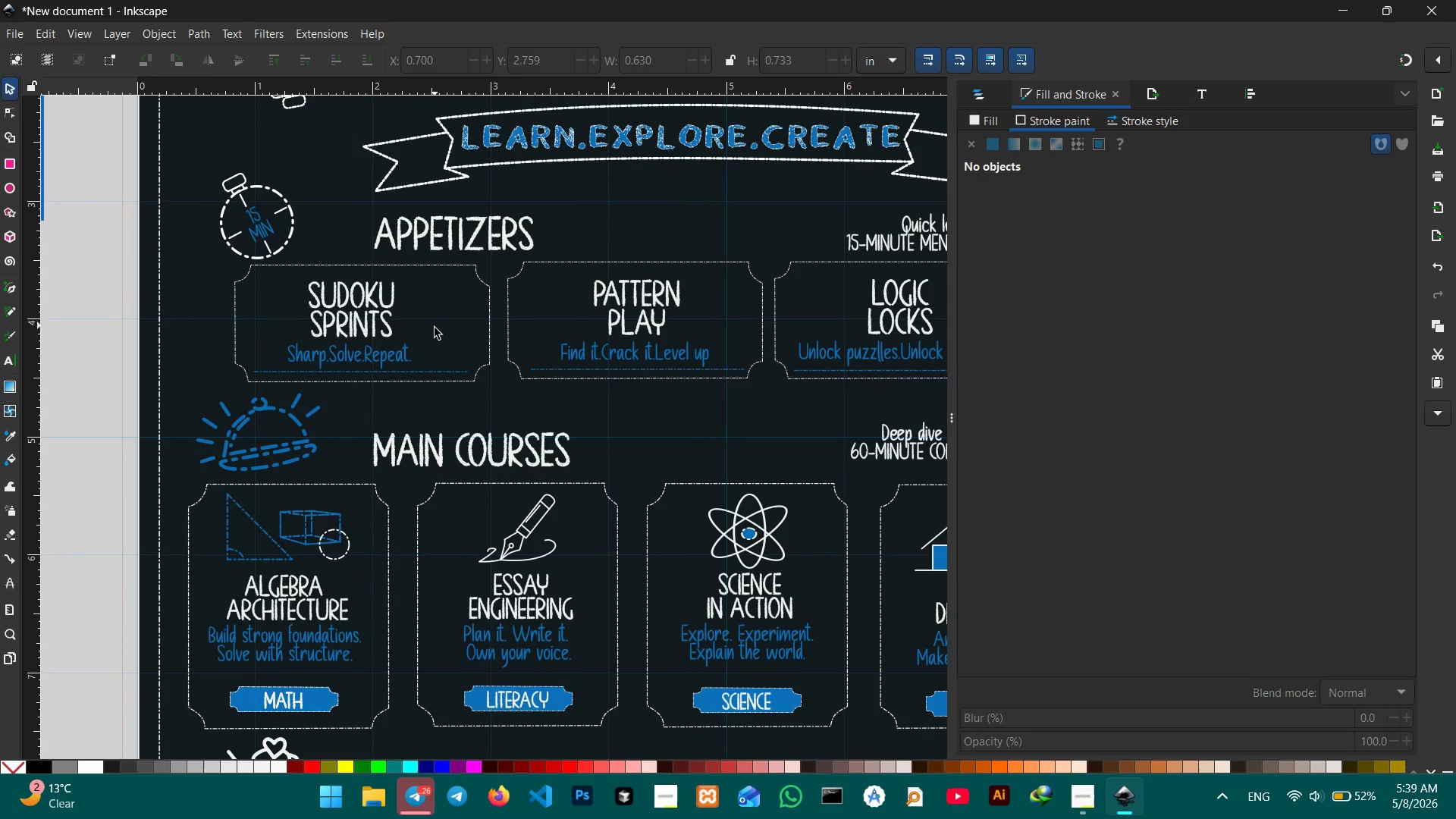 
left_click_drag(start_coordinate=[624, 374], to_coordinate=[322, 231])
 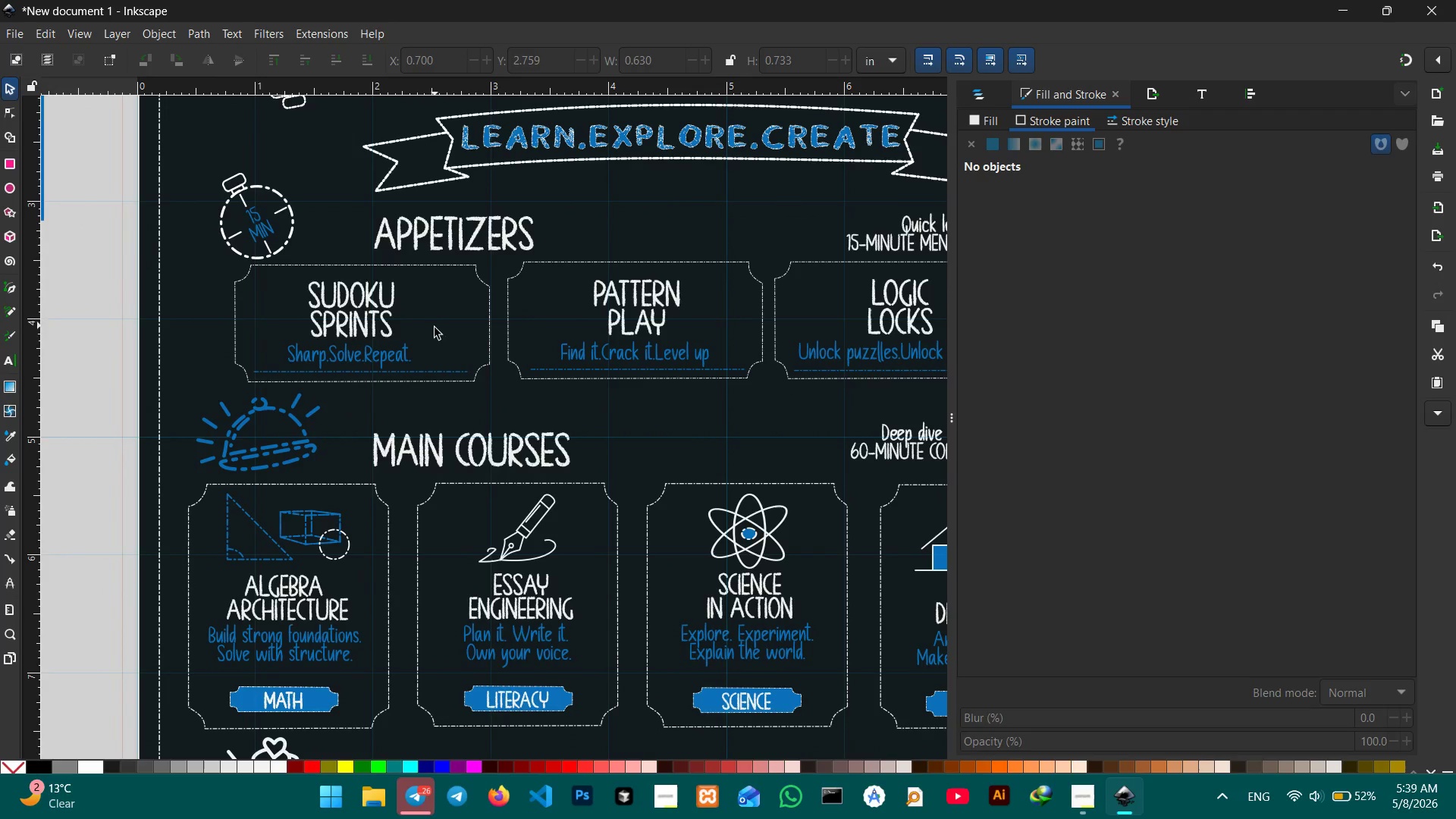 
hold_key(key=ControlLeft, duration=1.22)
scroll: coordinate [435, 334], scroll_direction: down, amount: 3.0
 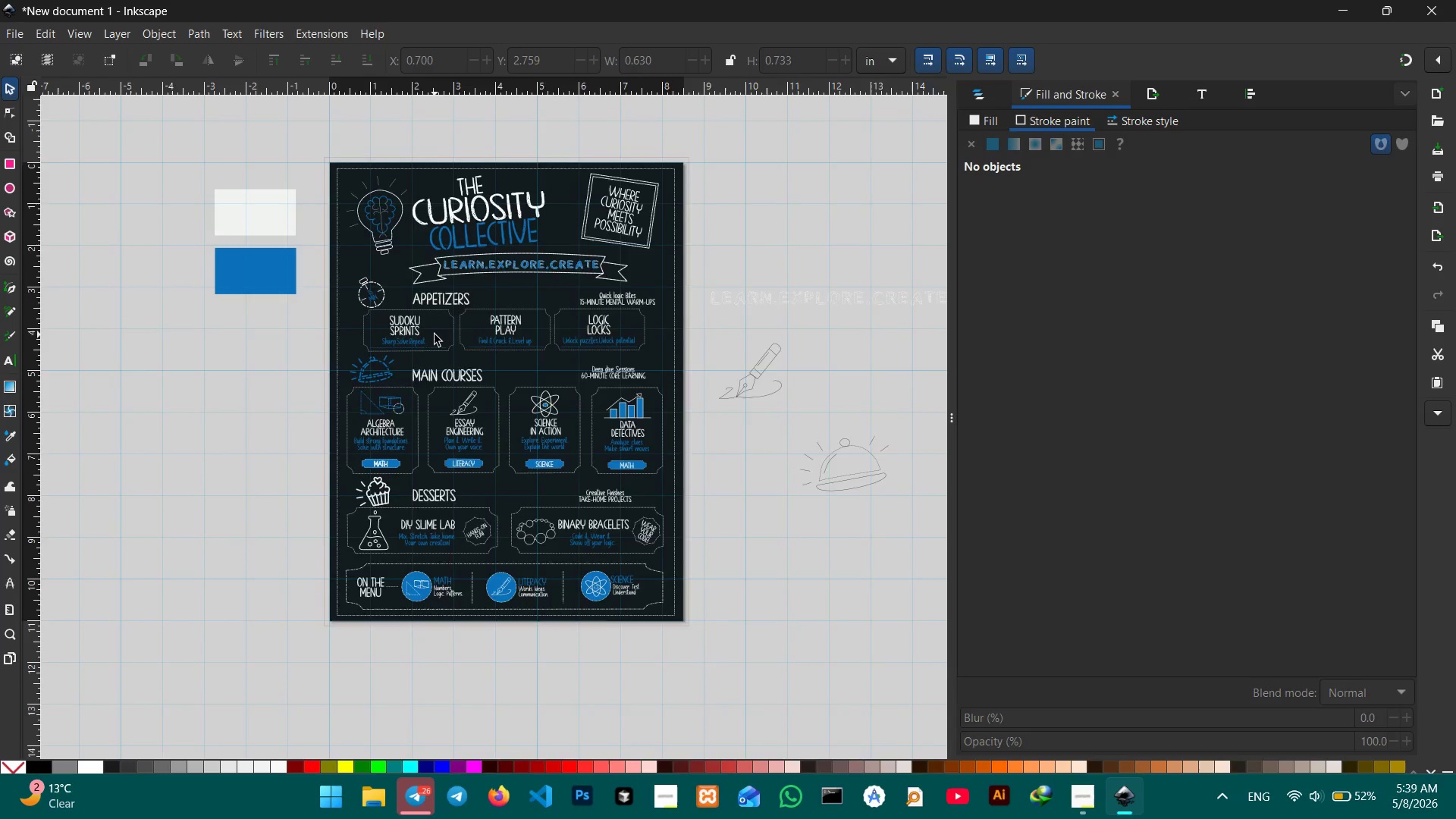 
scroll: coordinate [435, 334], scroll_direction: up, amount: 1.0
 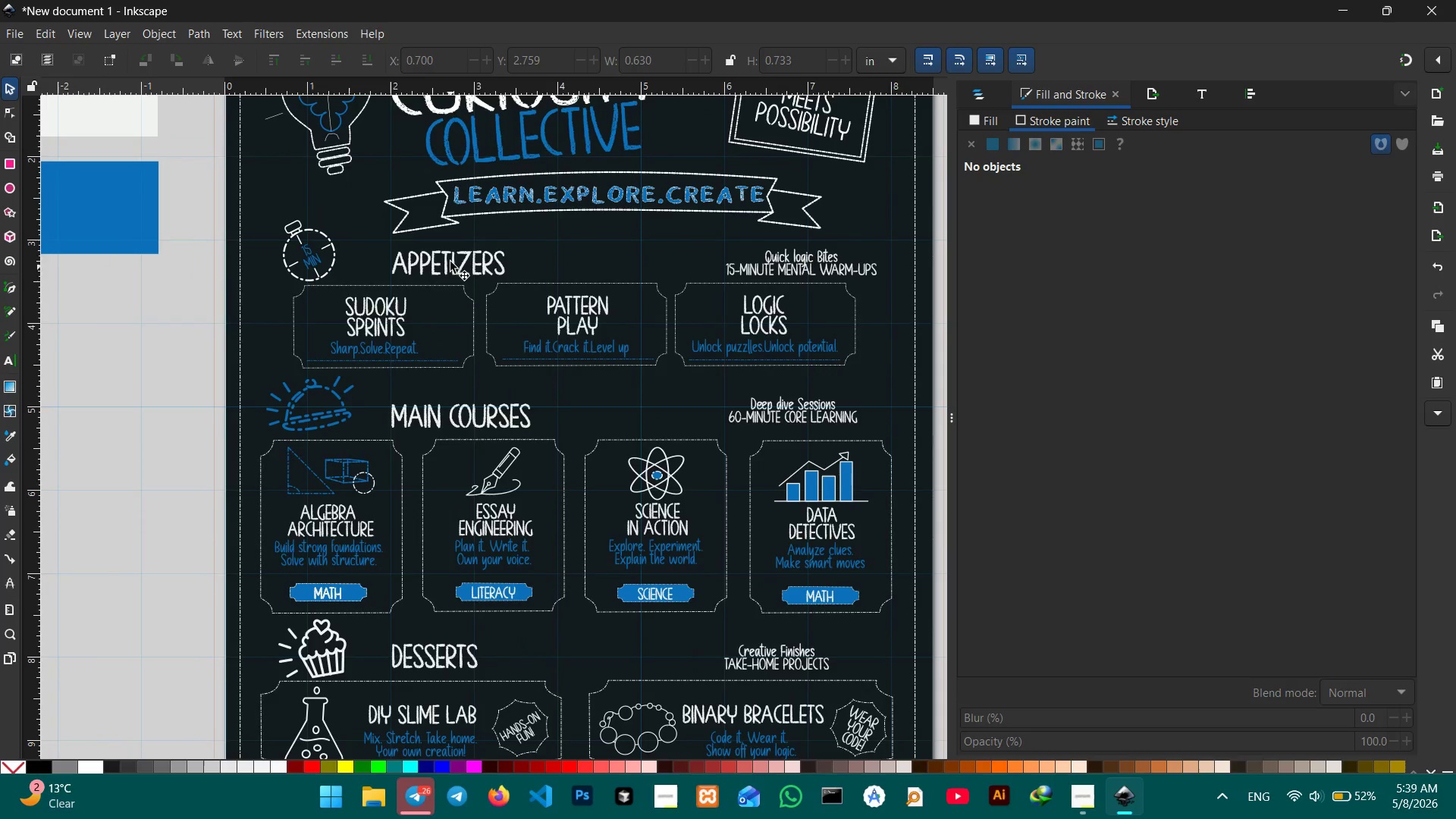 
left_click([450, 254])
 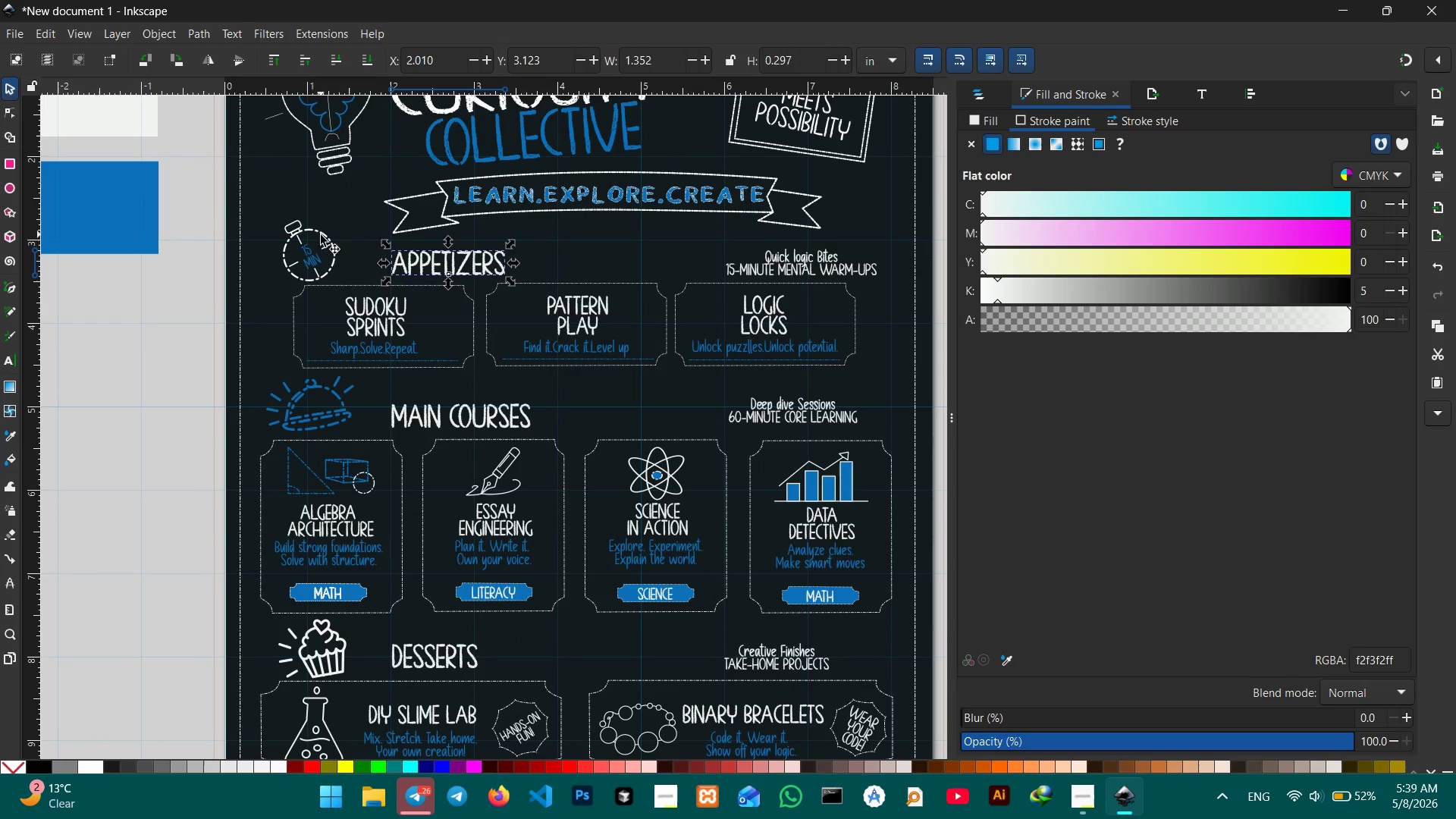 
left_click([328, 253])
 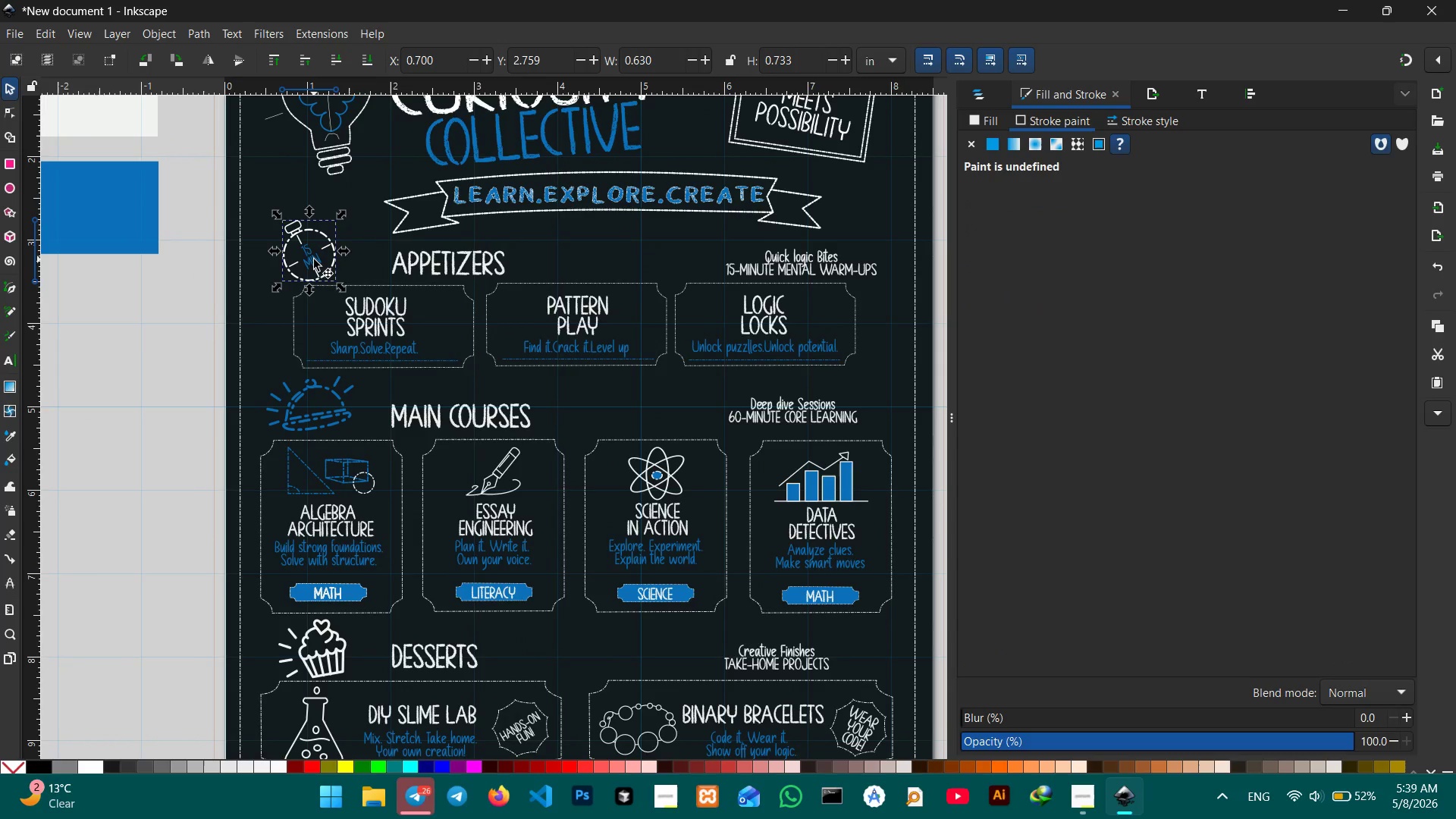 
left_click_drag(start_coordinate=[314, 259], to_coordinate=[366, 259])
 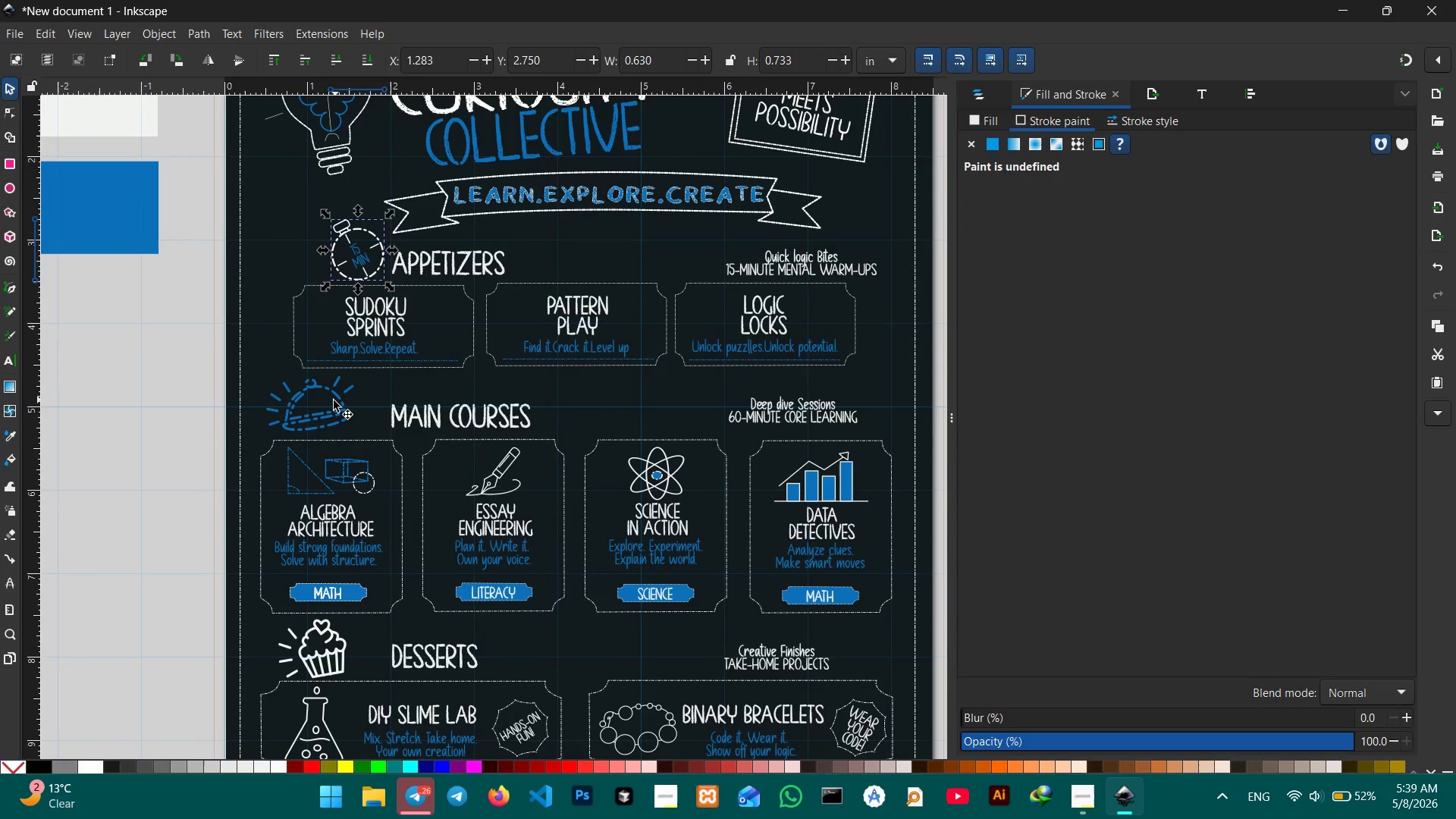 
left_click([331, 400])
 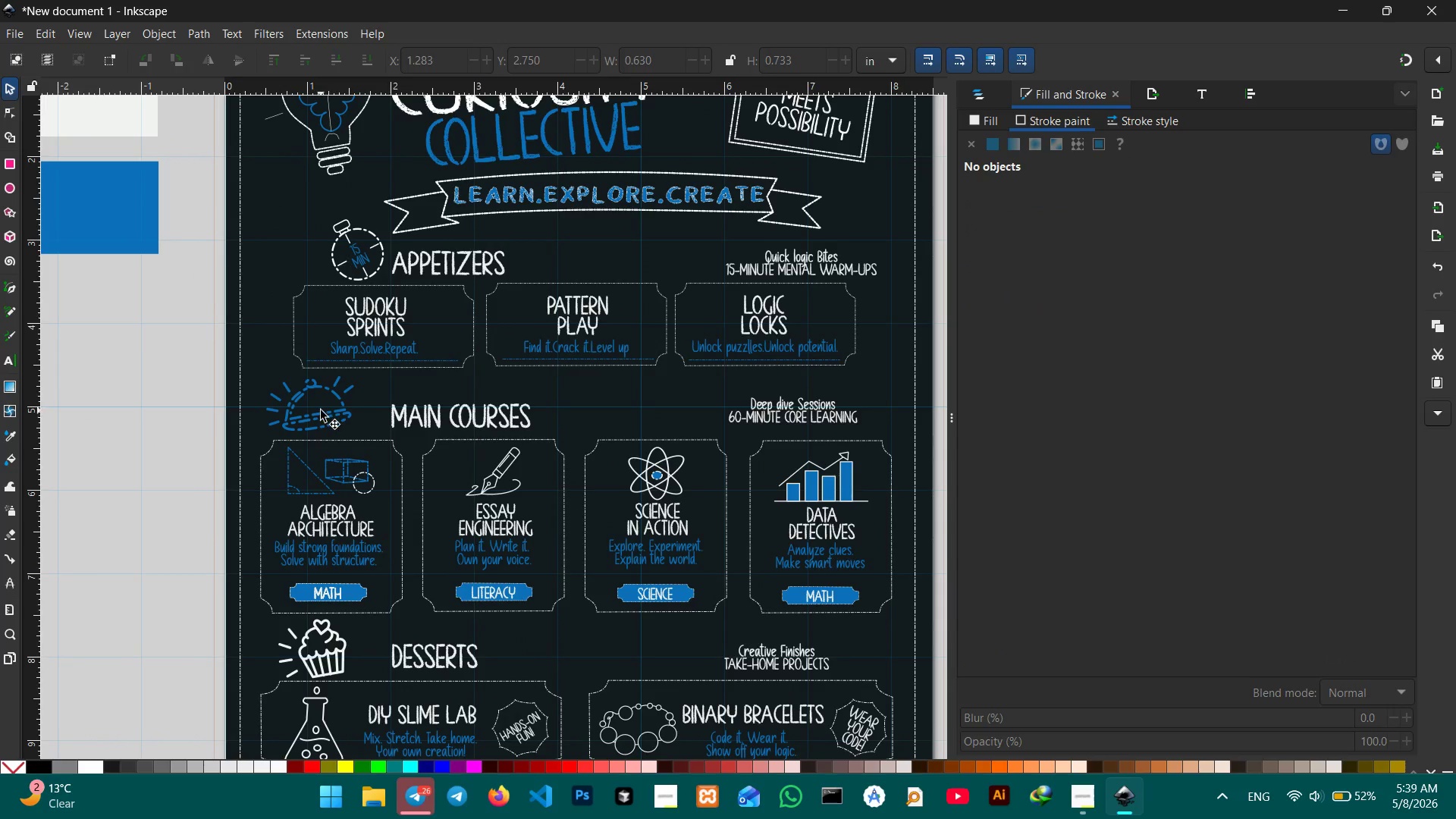 
left_click([321, 410])
 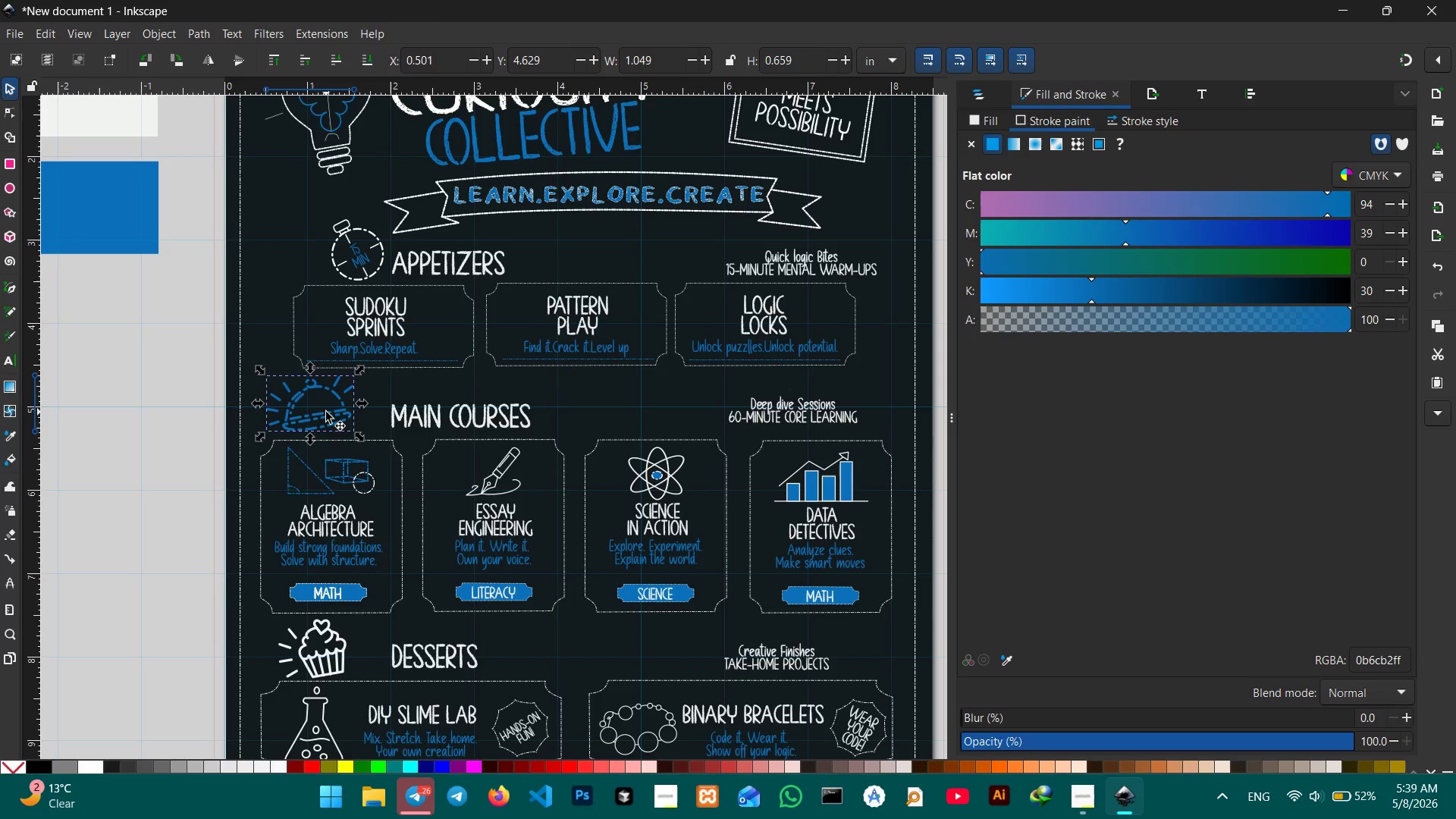 
left_click_drag(start_coordinate=[325, 413], to_coordinate=[356, 415])
 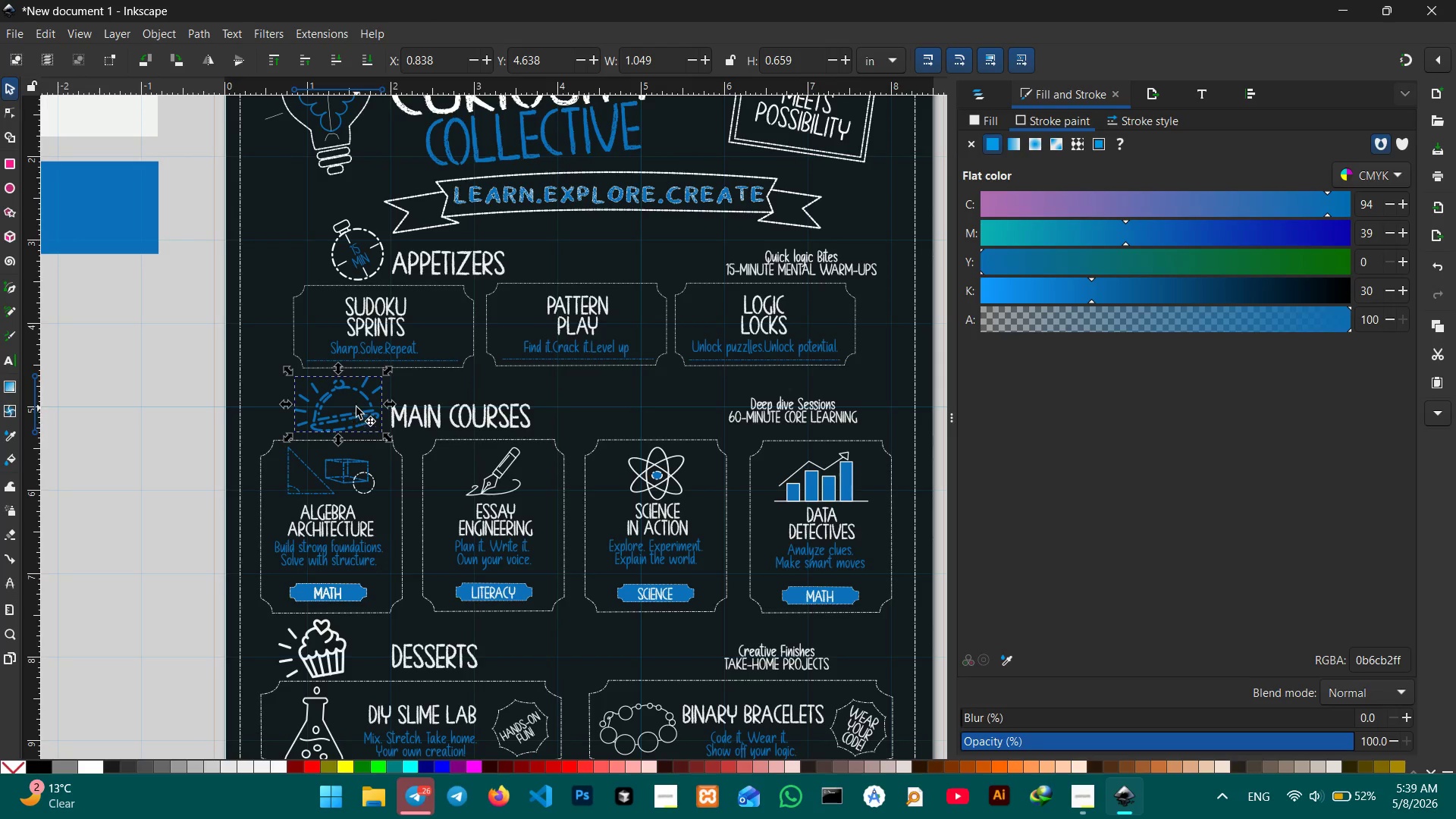 
scroll: coordinate [354, 402], scroll_direction: none, amount: 0.0
 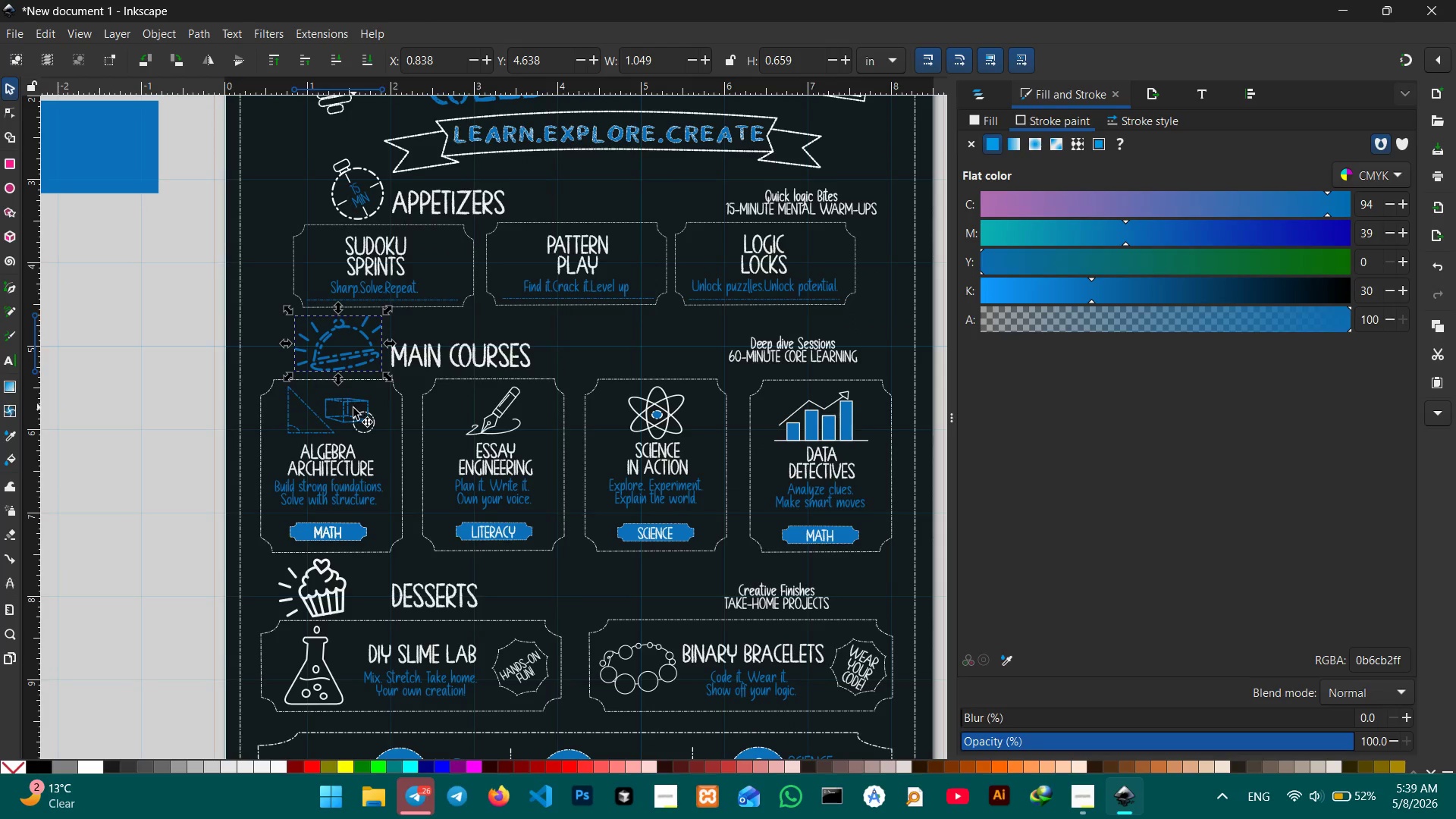 
scroll: coordinate [353, 408], scroll_direction: down, amount: 1.0
 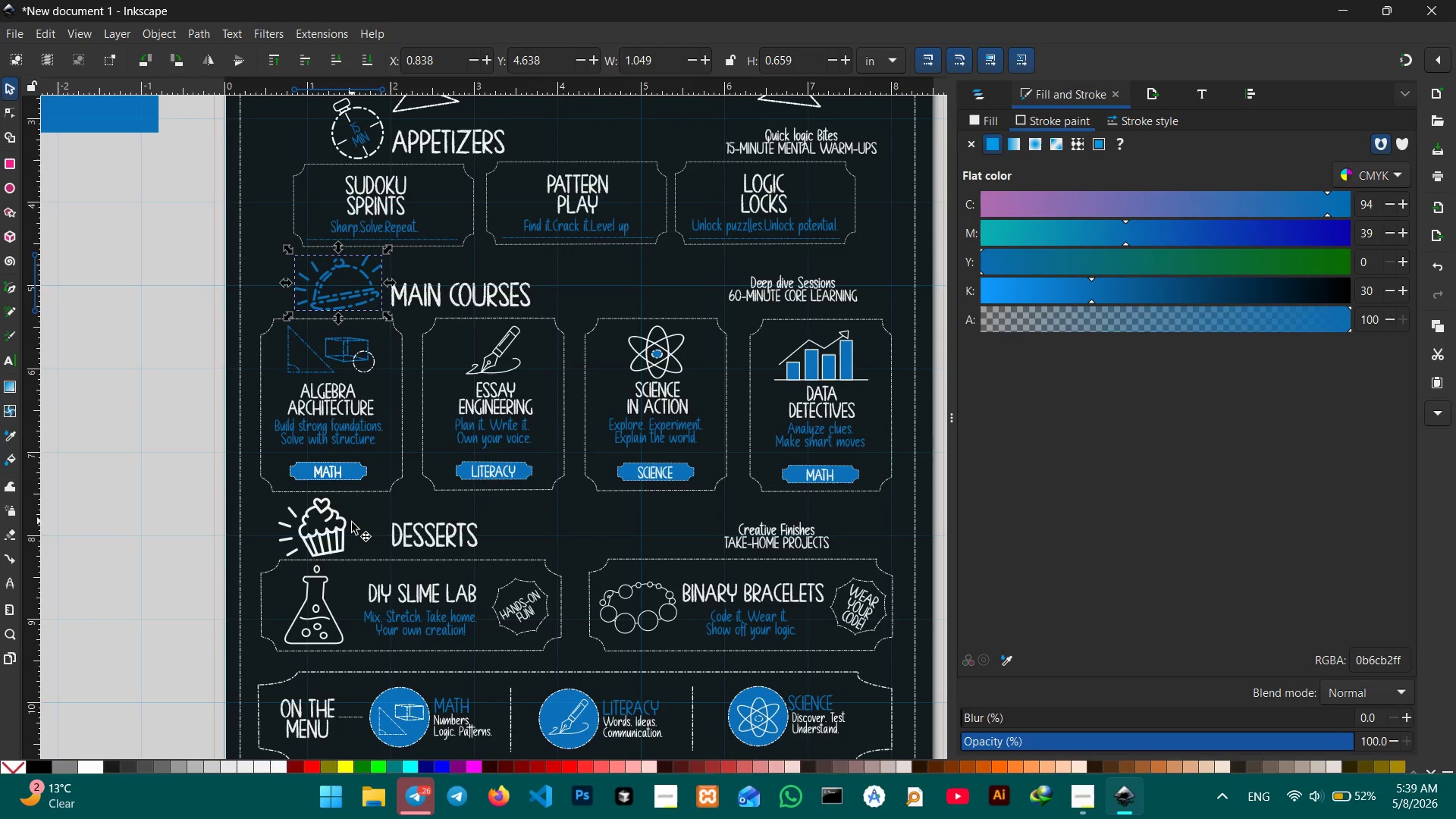 
left_click([347, 523])
 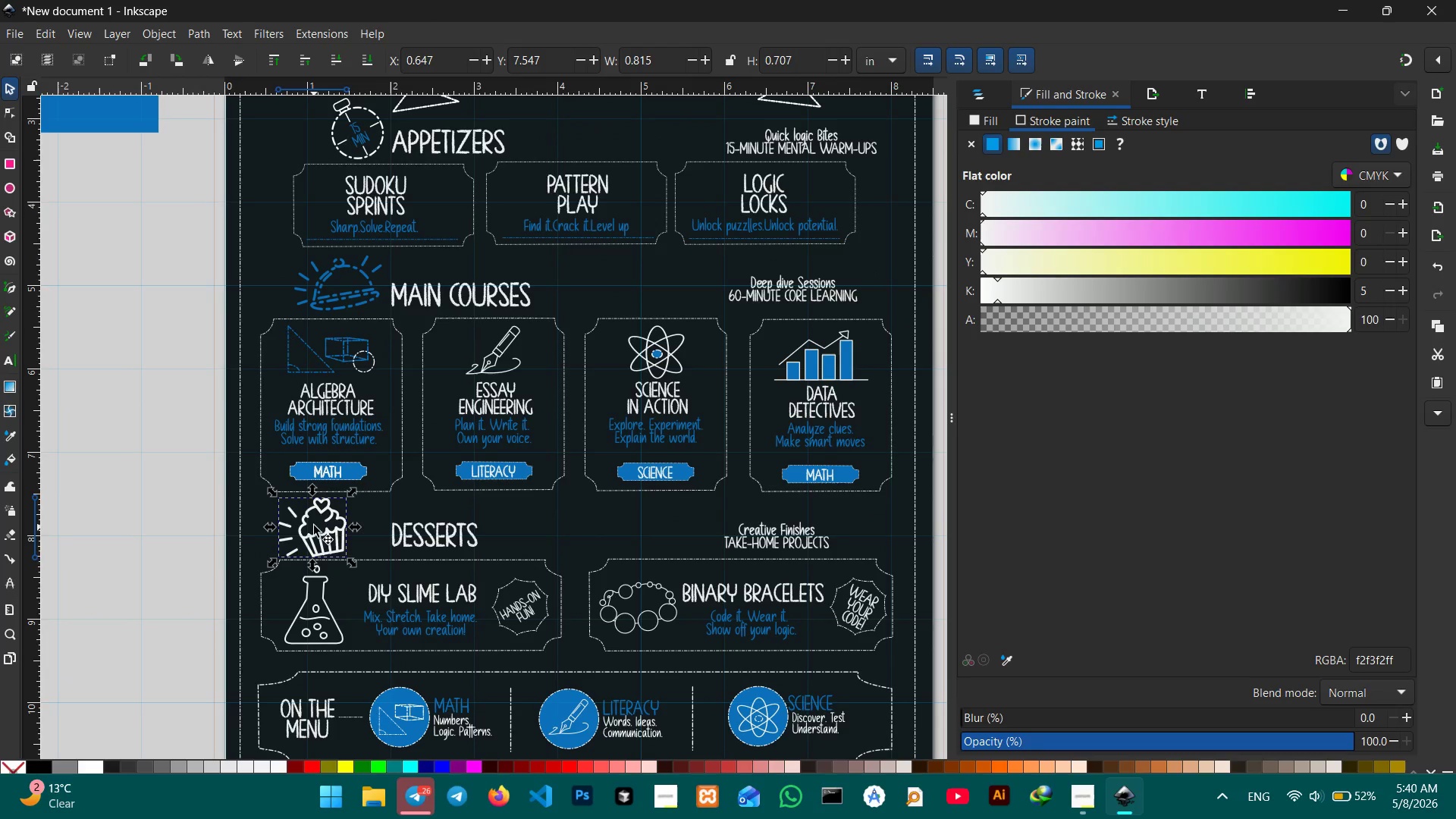 
left_click_drag(start_coordinate=[320, 535], to_coordinate=[364, 536])
 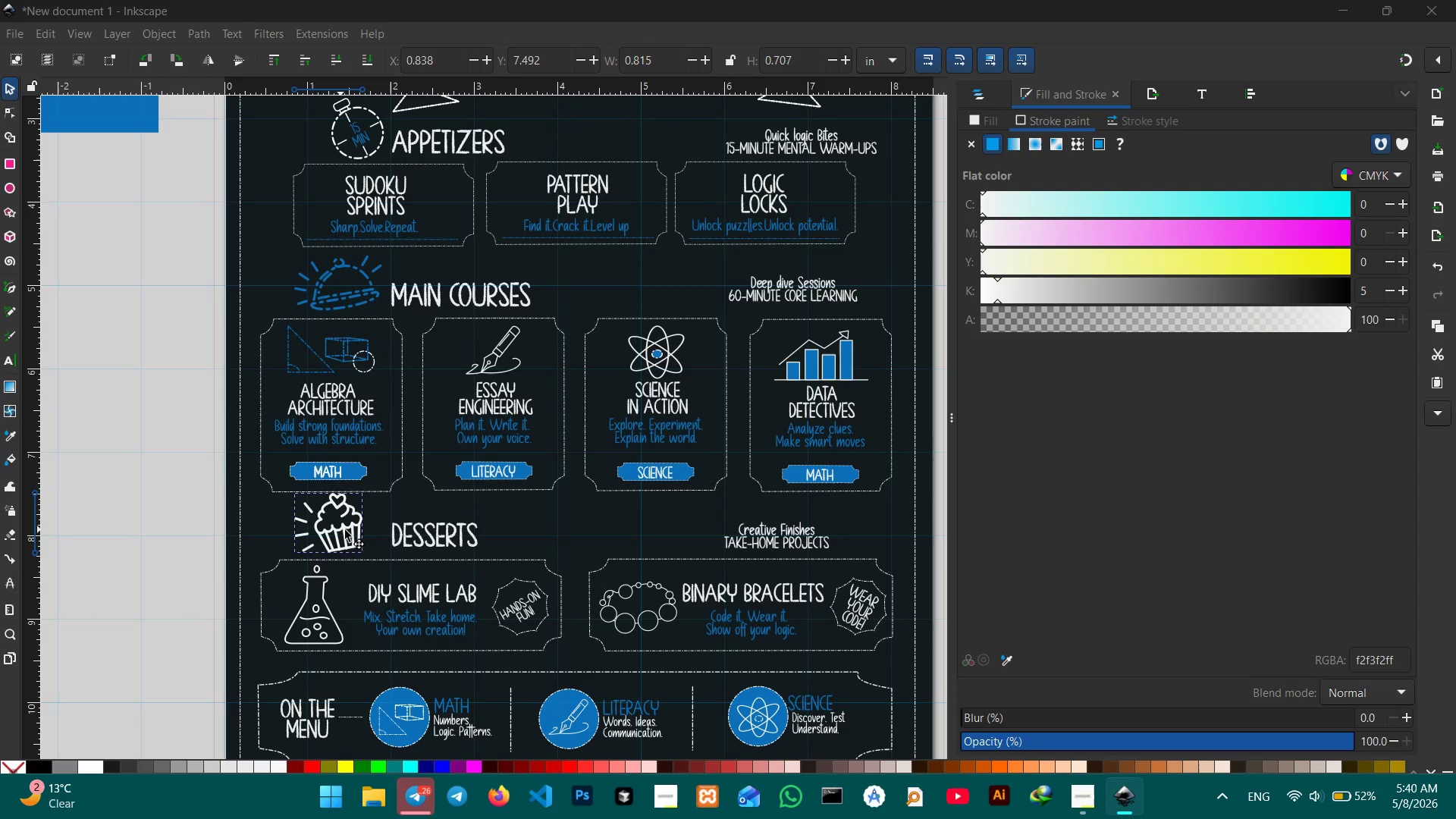 
left_click_drag(start_coordinate=[345, 530], to_coordinate=[355, 530])
 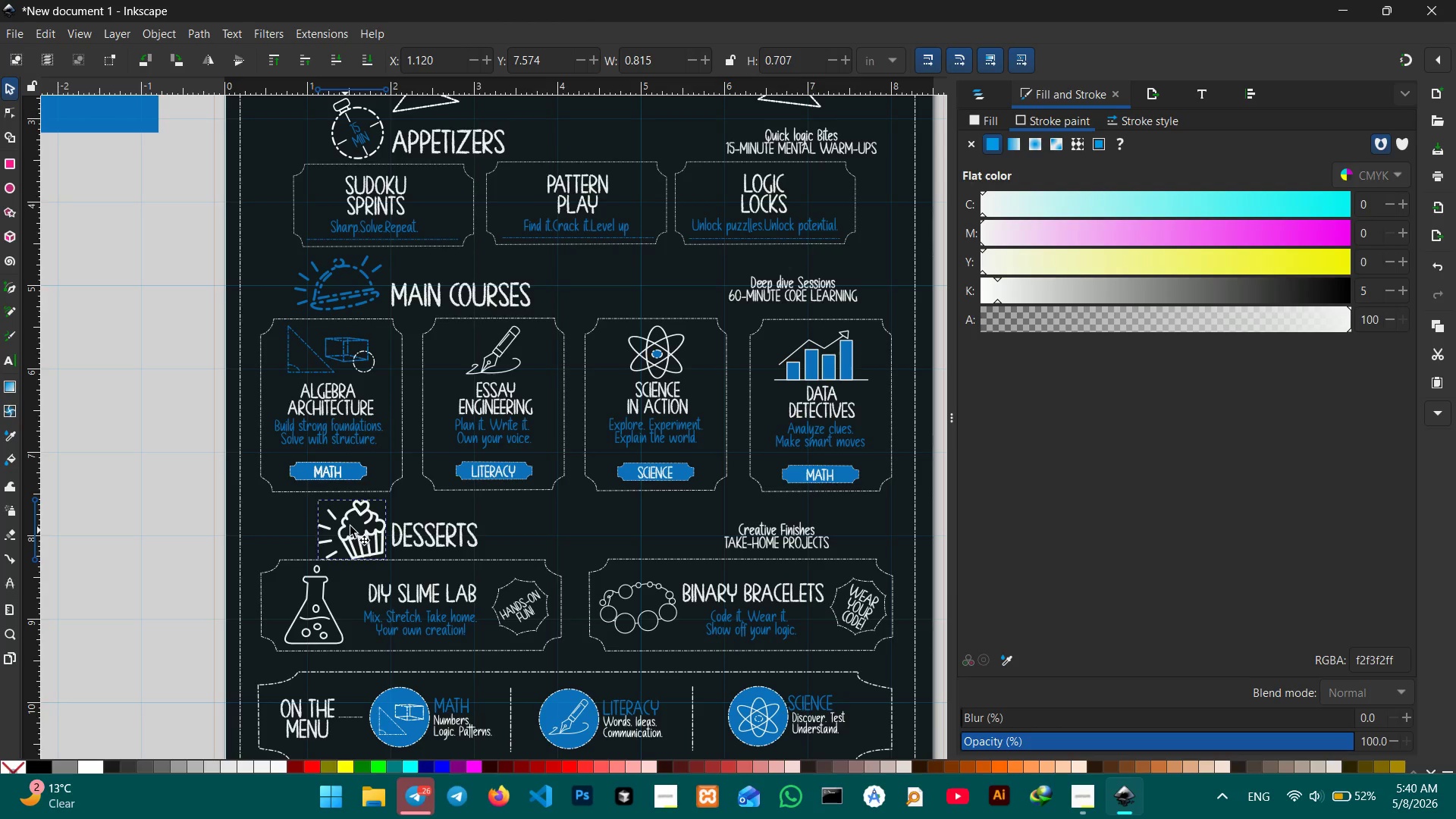 
left_click_drag(start_coordinate=[350, 526], to_coordinate=[336, 521])
 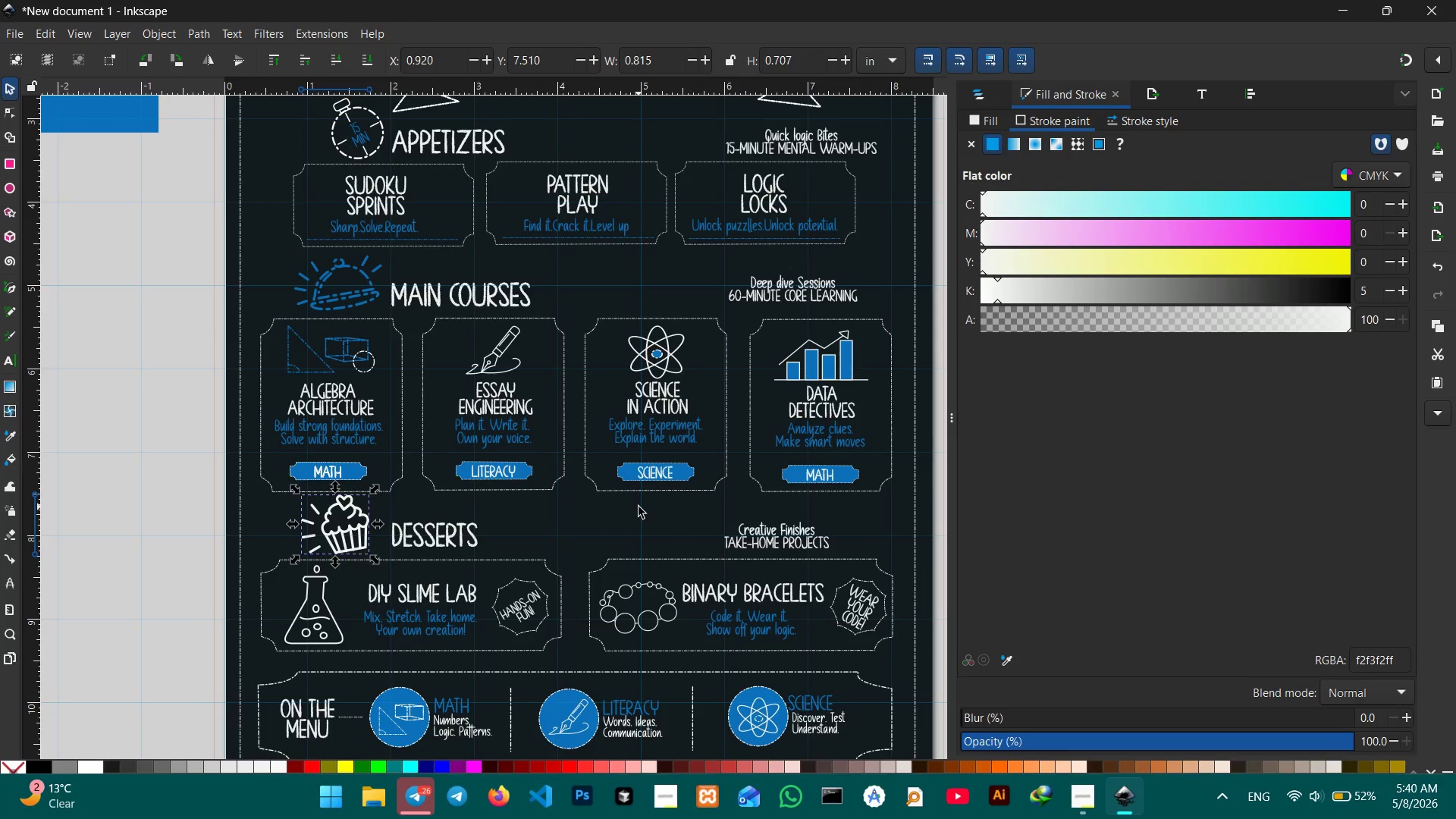 
left_click([604, 515])
 